 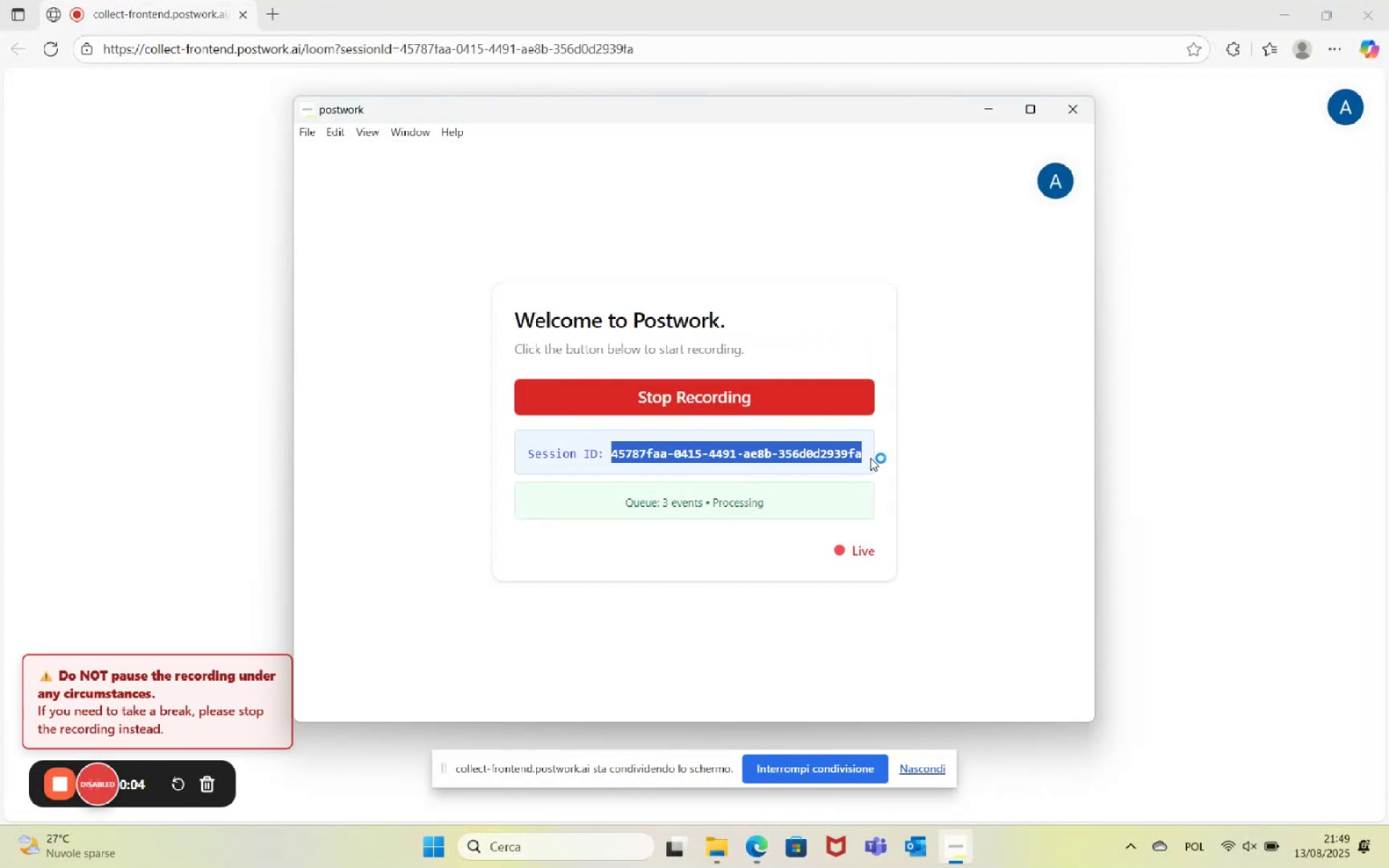 
key(Control+C)
 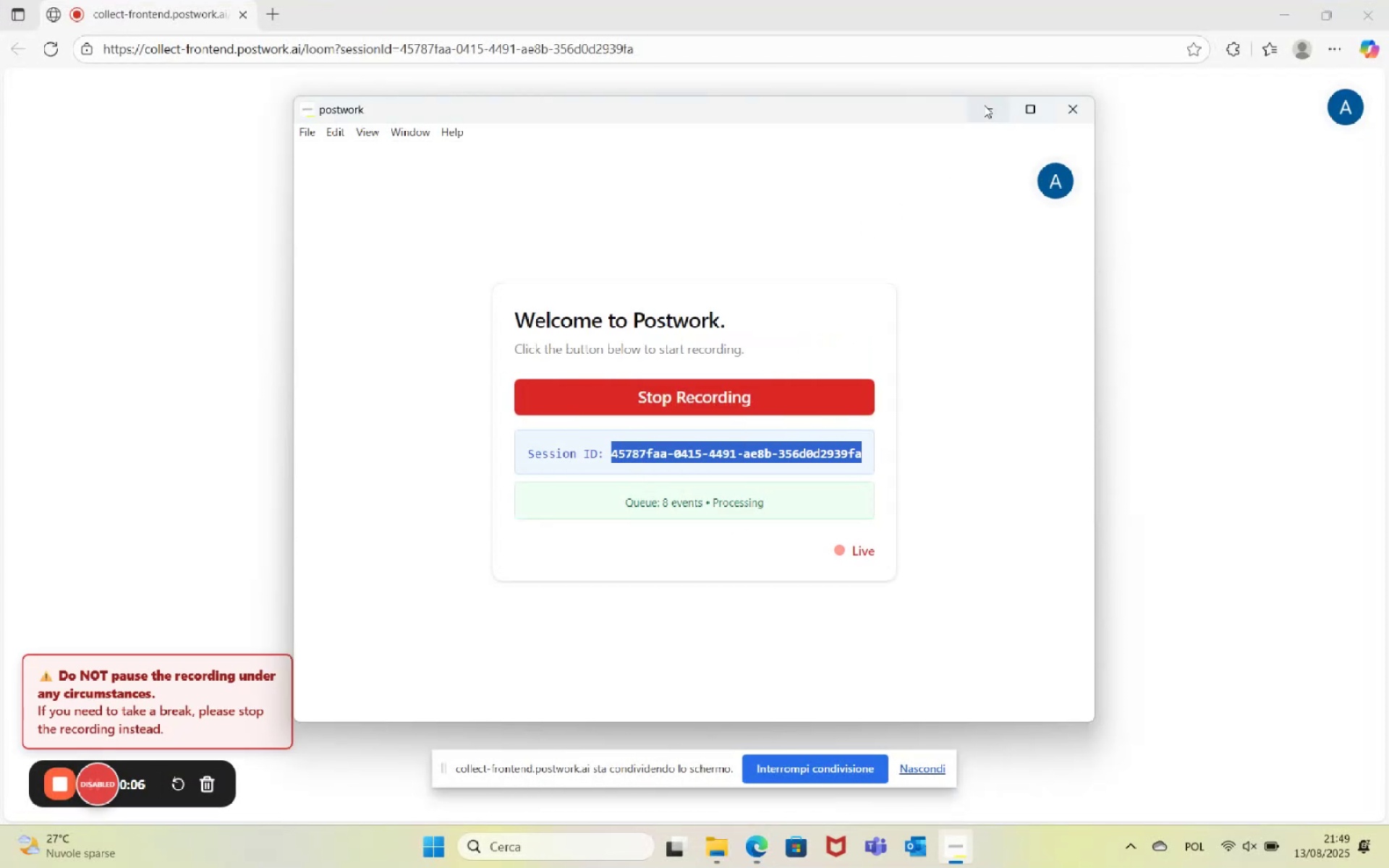 
left_click([982, 105])
 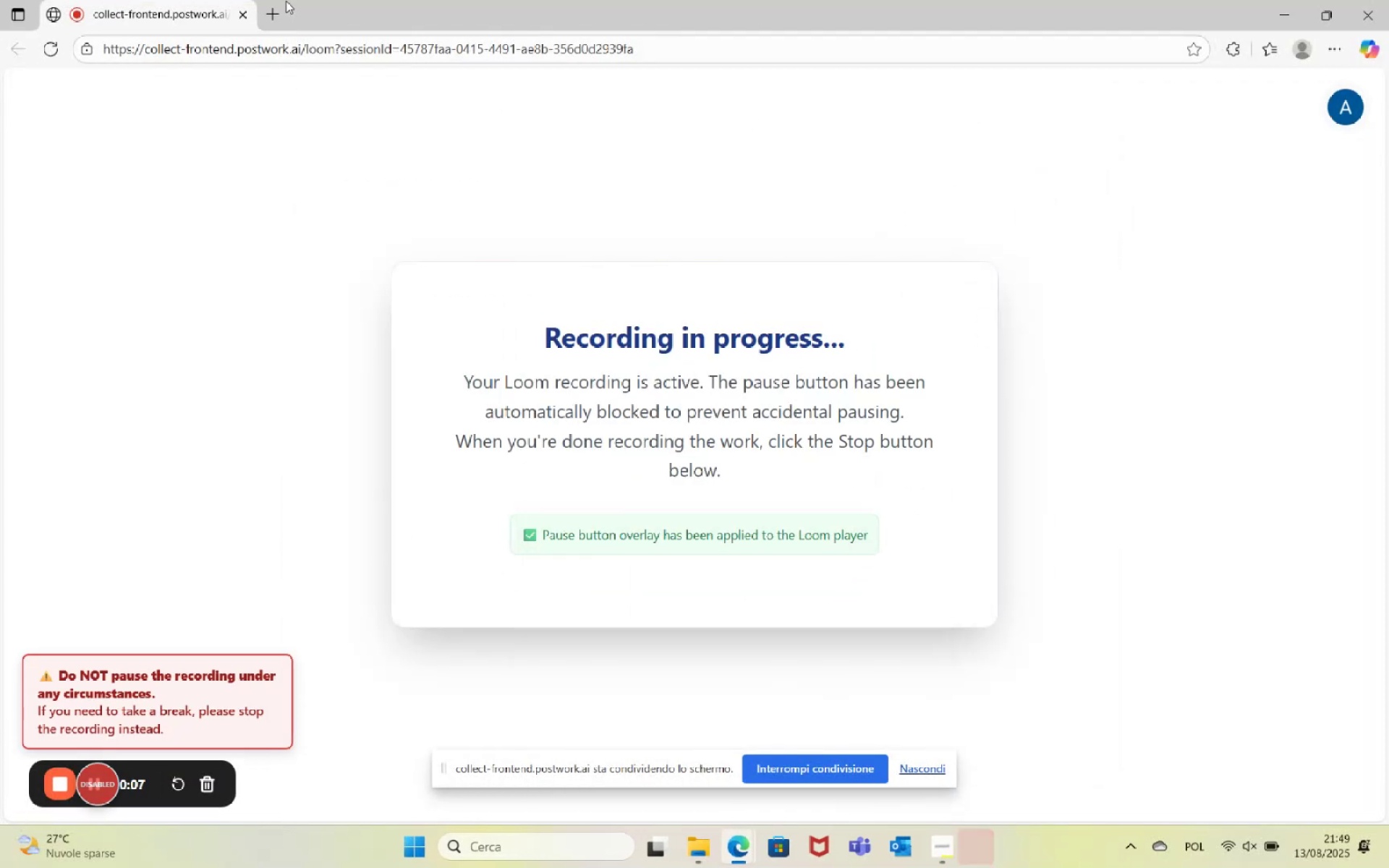 
left_click([269, 4])
 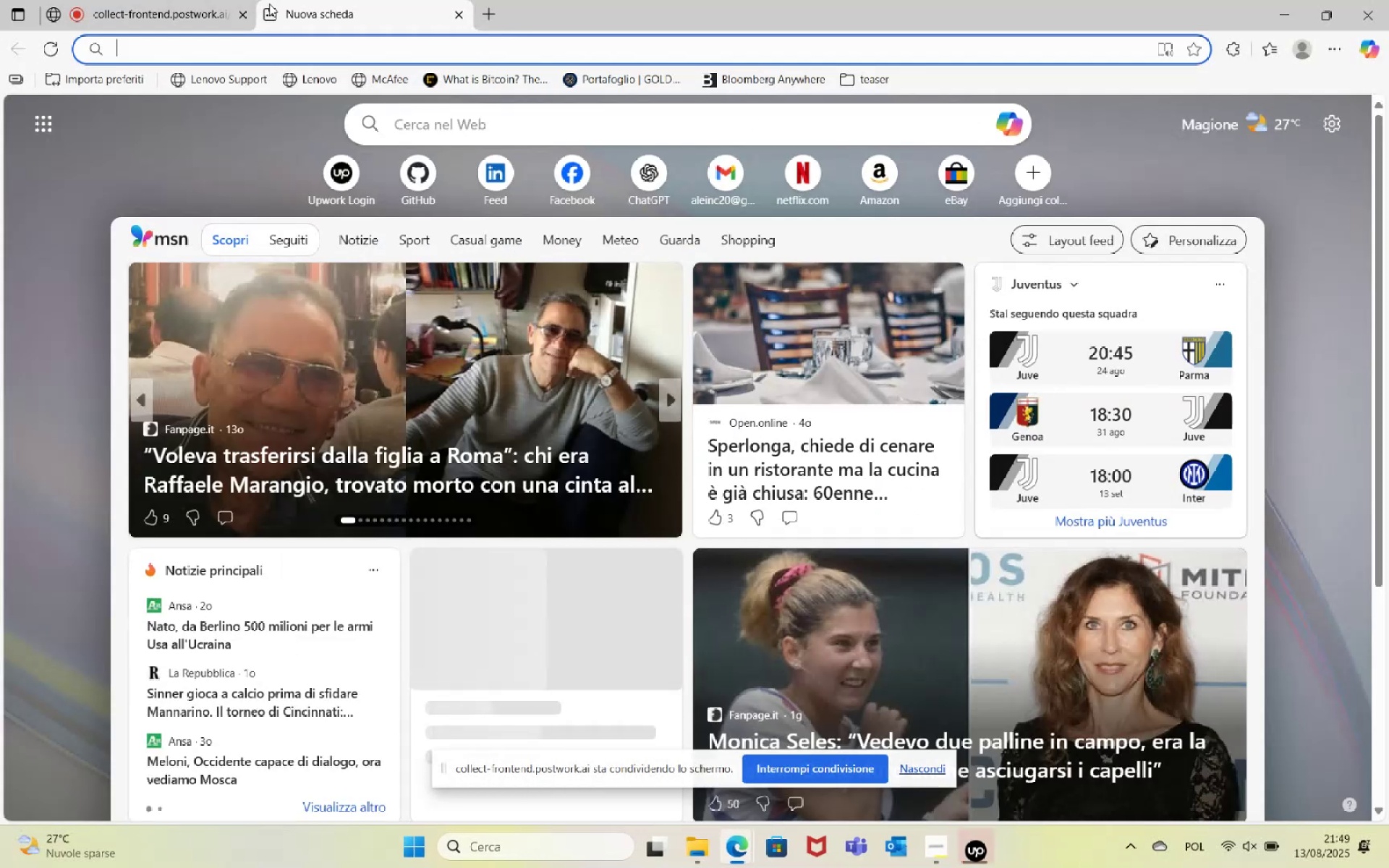 
type(trackg)
key(Backspace)
key(Backspace)
key(Backspace)
key(Backspace)
key(Backspace)
key(Backspace)
type(post)
 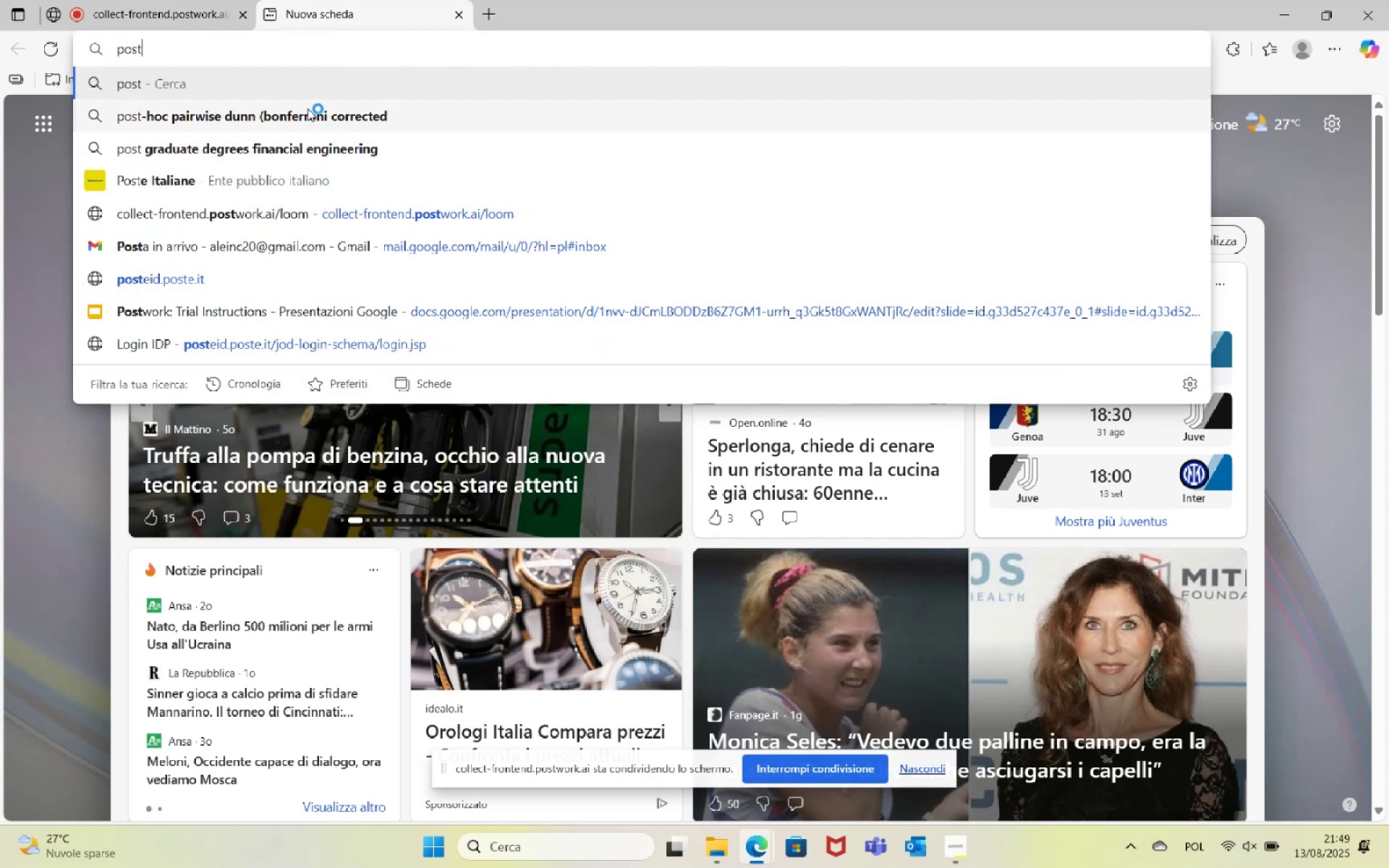 
left_click_drag(start_coordinate=[180, 54], to_coordinate=[74, 51])
 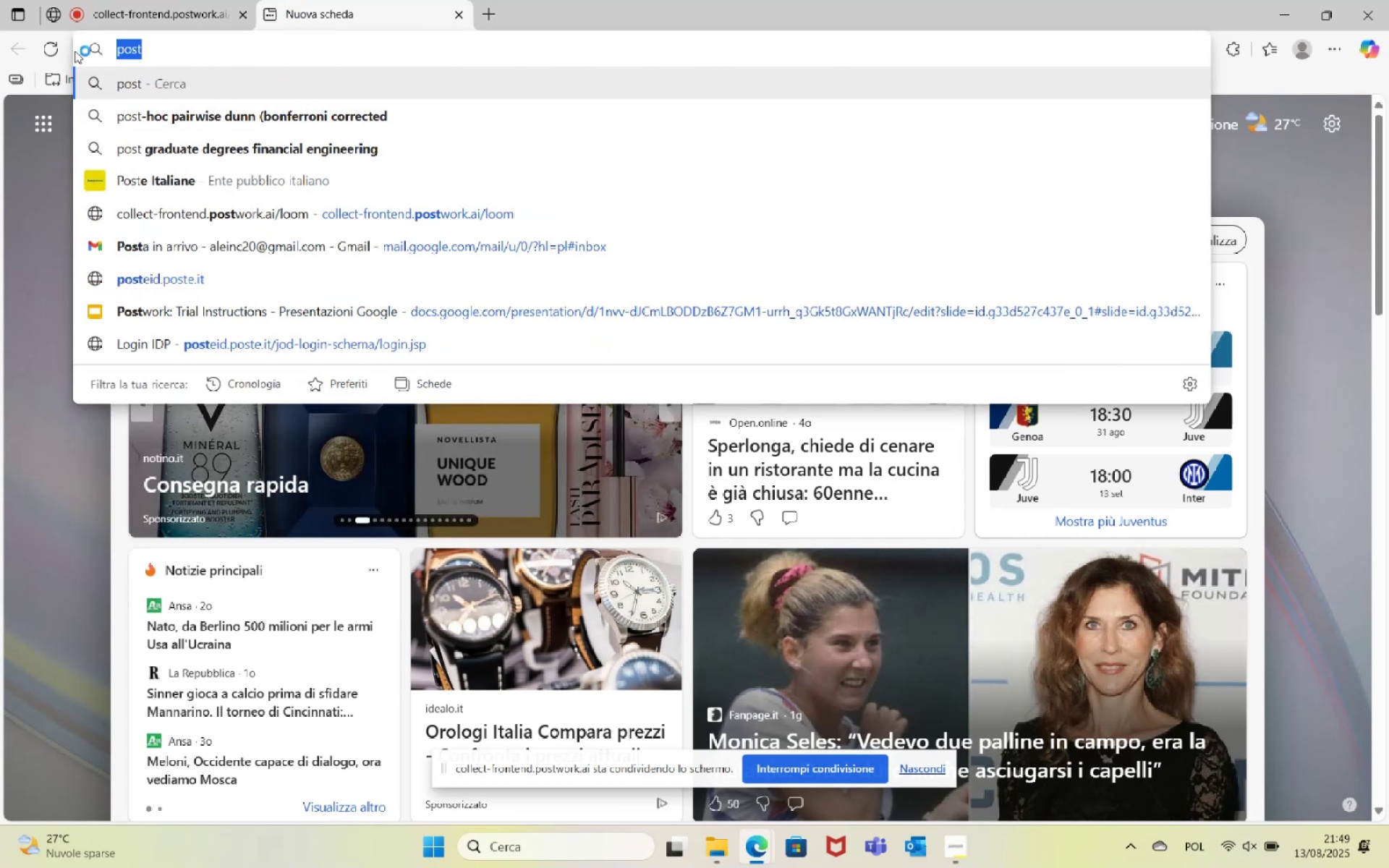 
type(googl)
 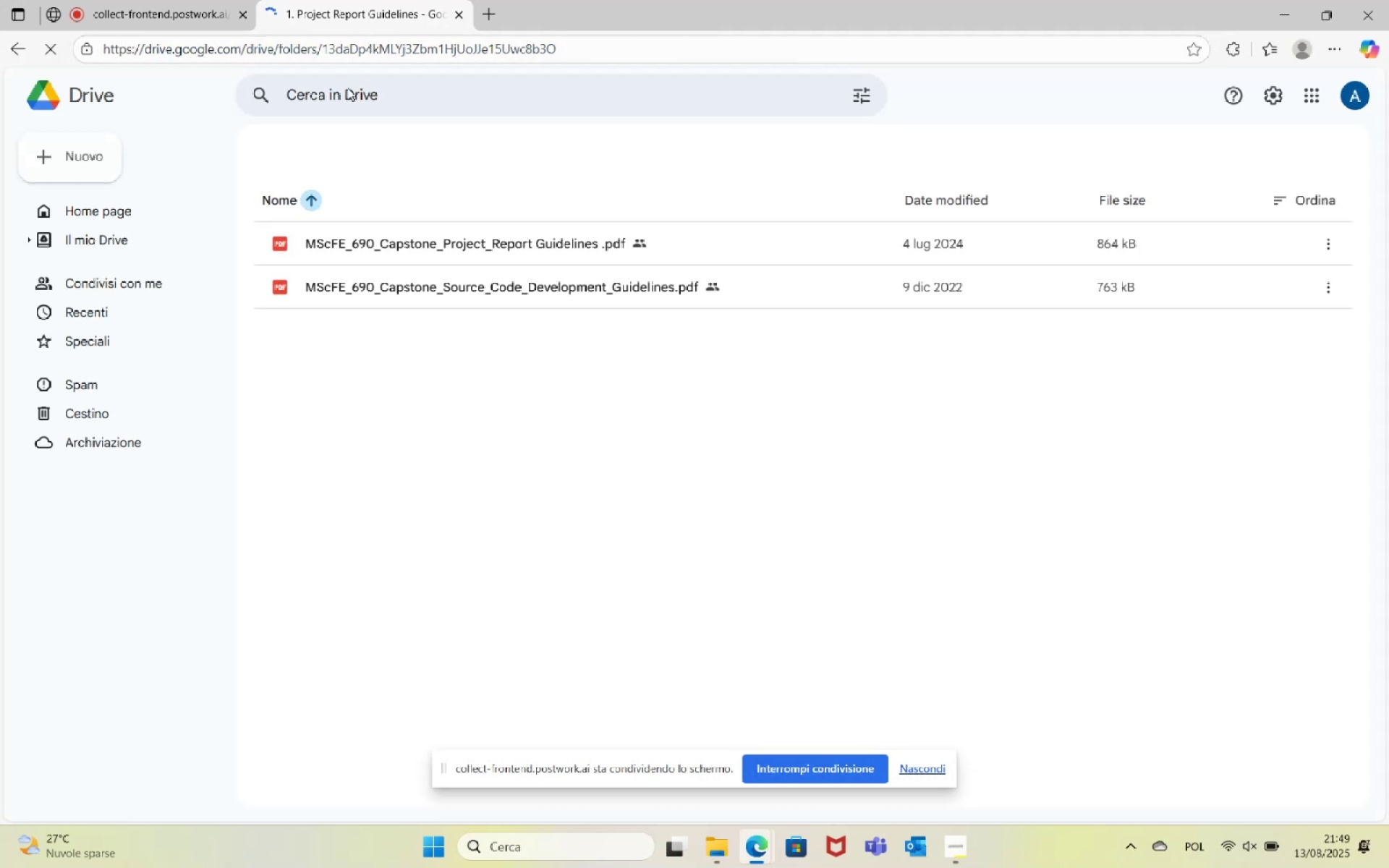 
wait(7.41)
 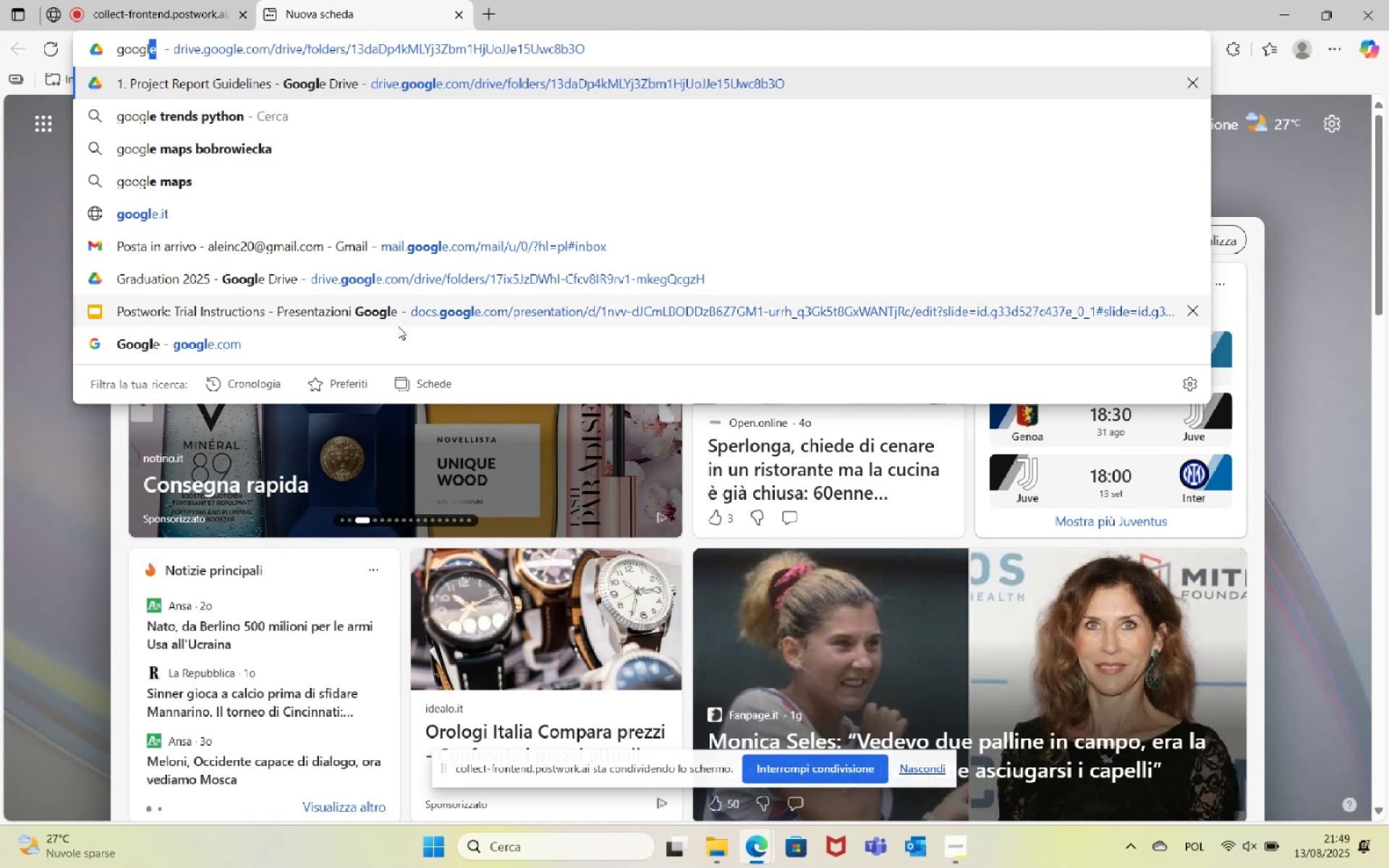 
left_click([113, 242])
 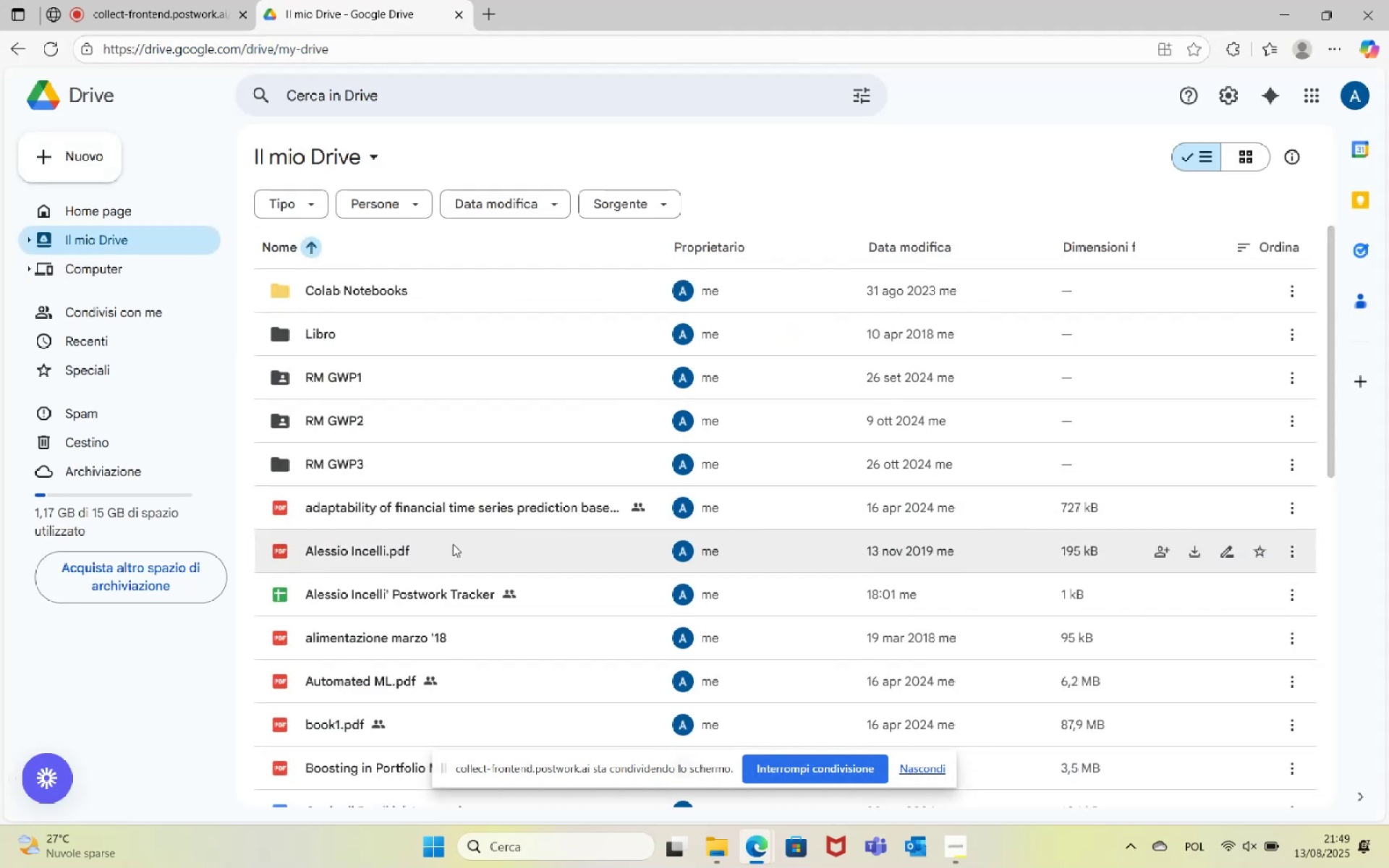 
double_click([442, 592])
 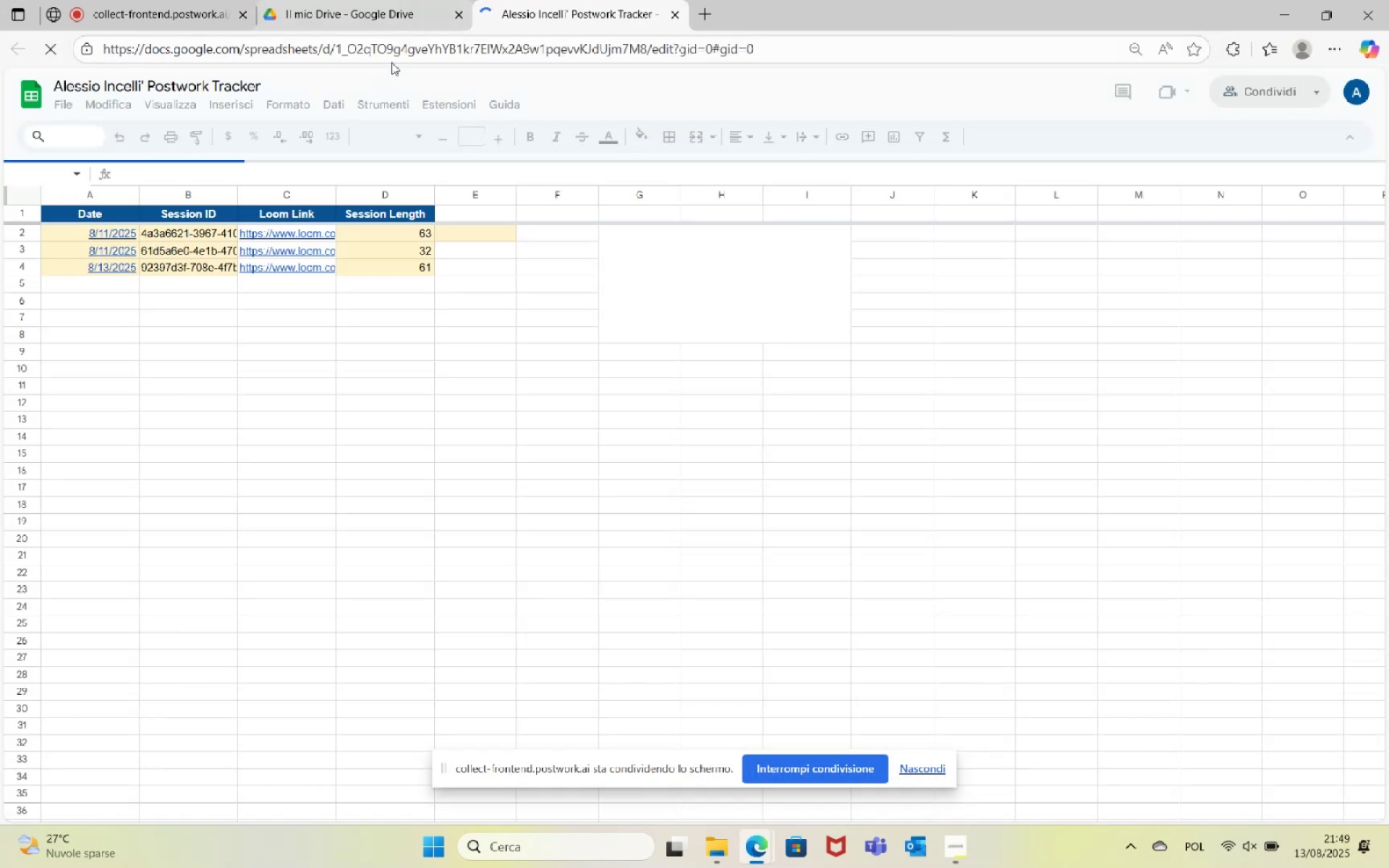 
left_click([467, 11])
 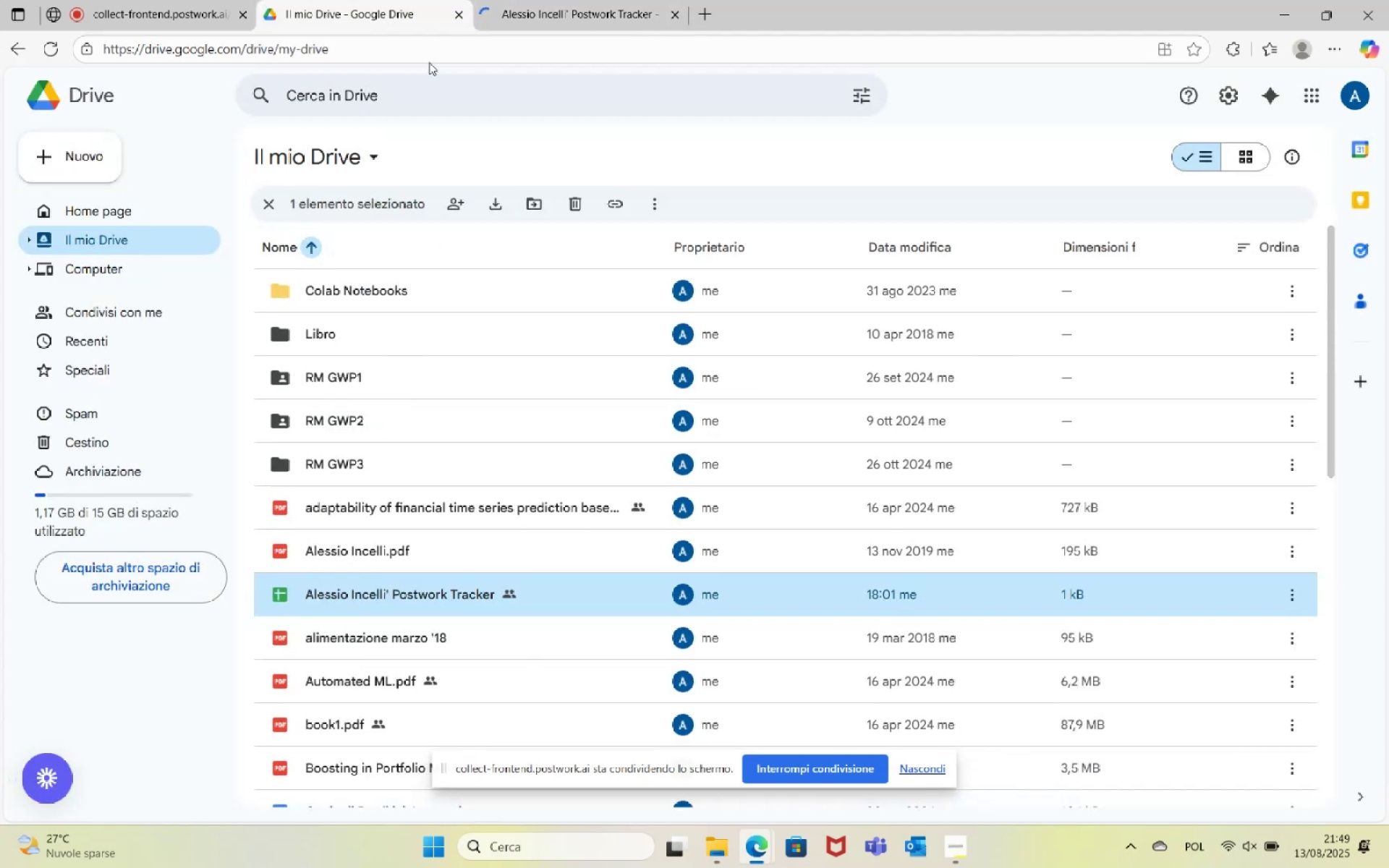 
left_click([462, 12])
 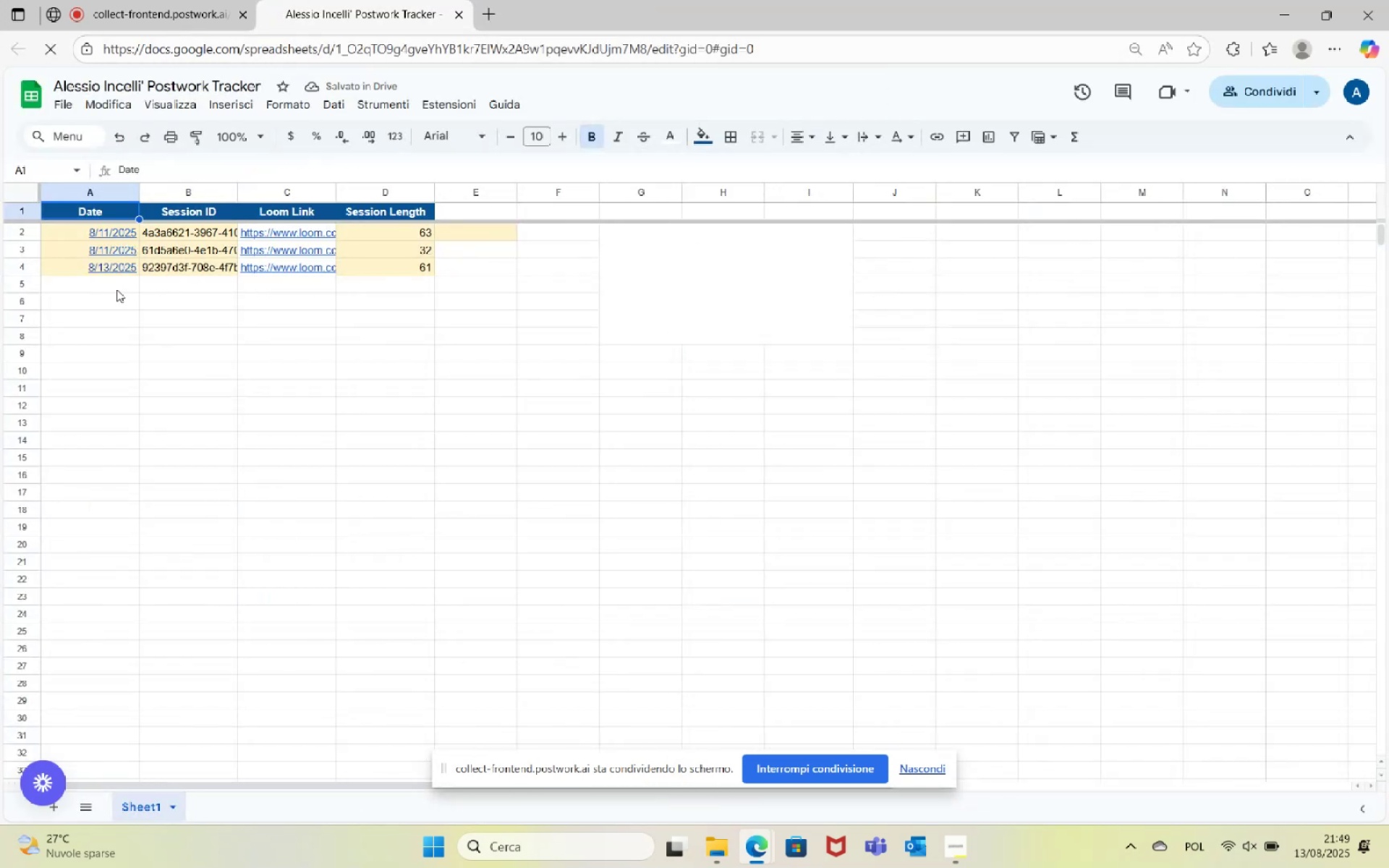 
left_click([108, 286])
 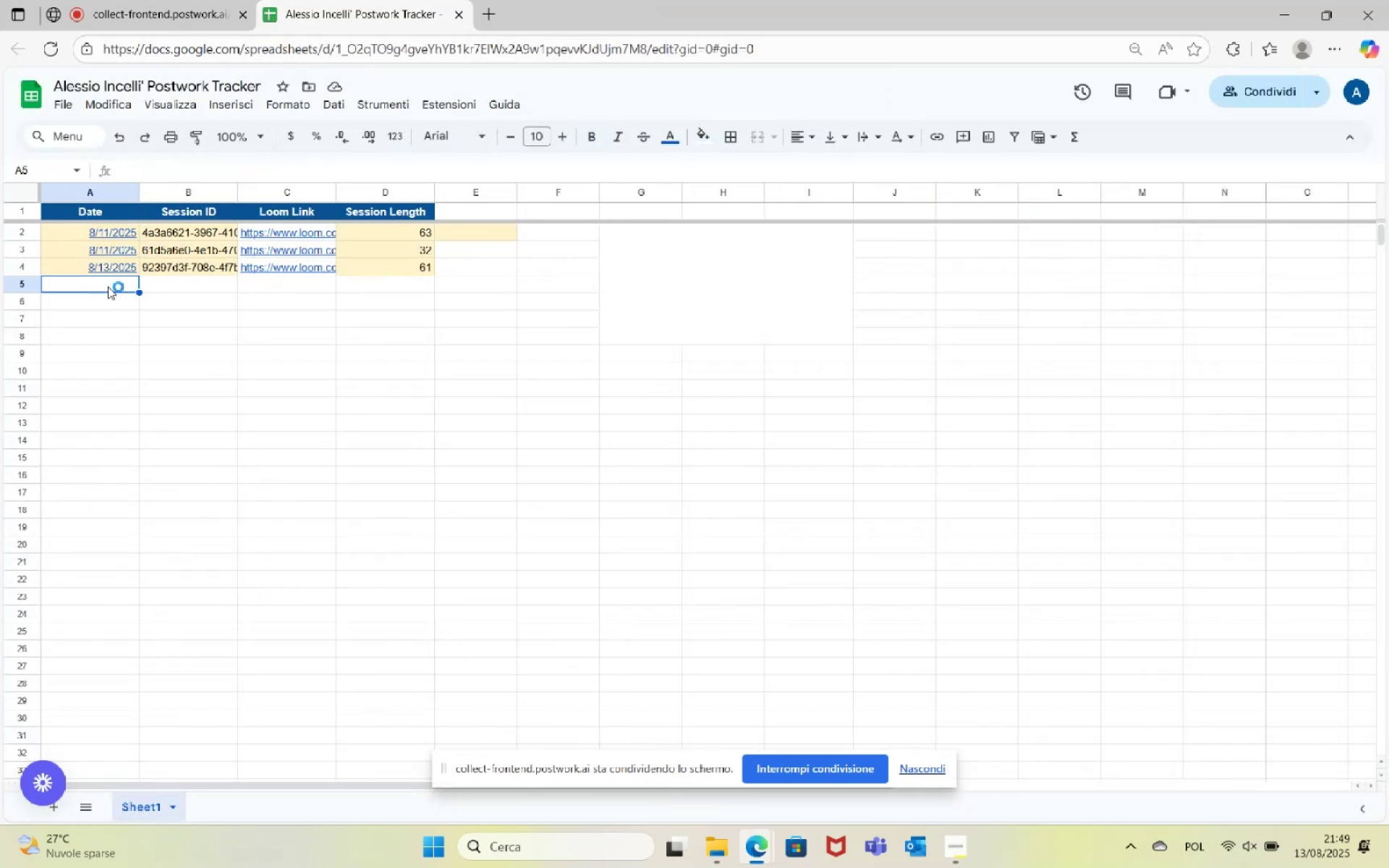 
type(8/13/2025)
 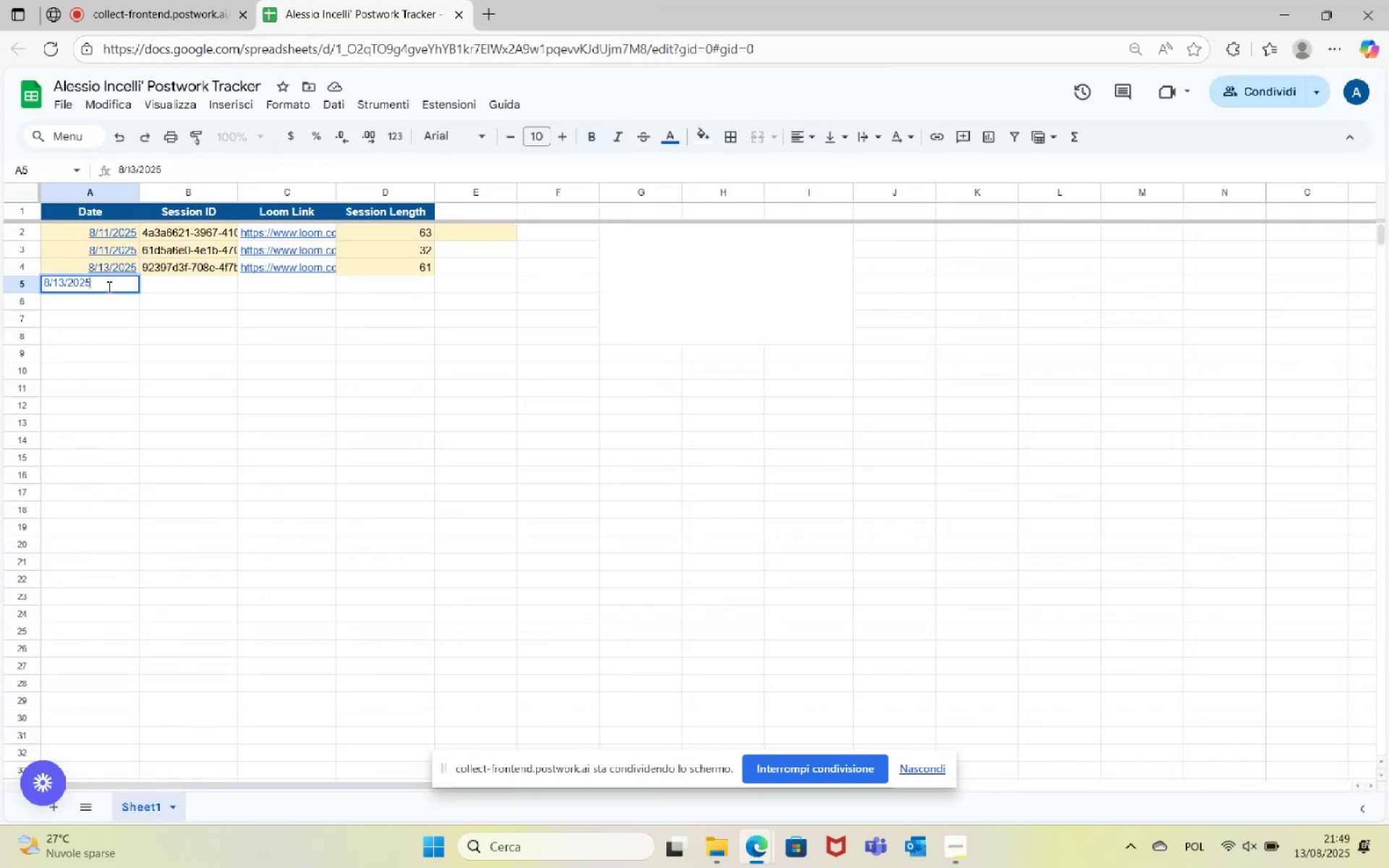 
key(ArrowRight)
 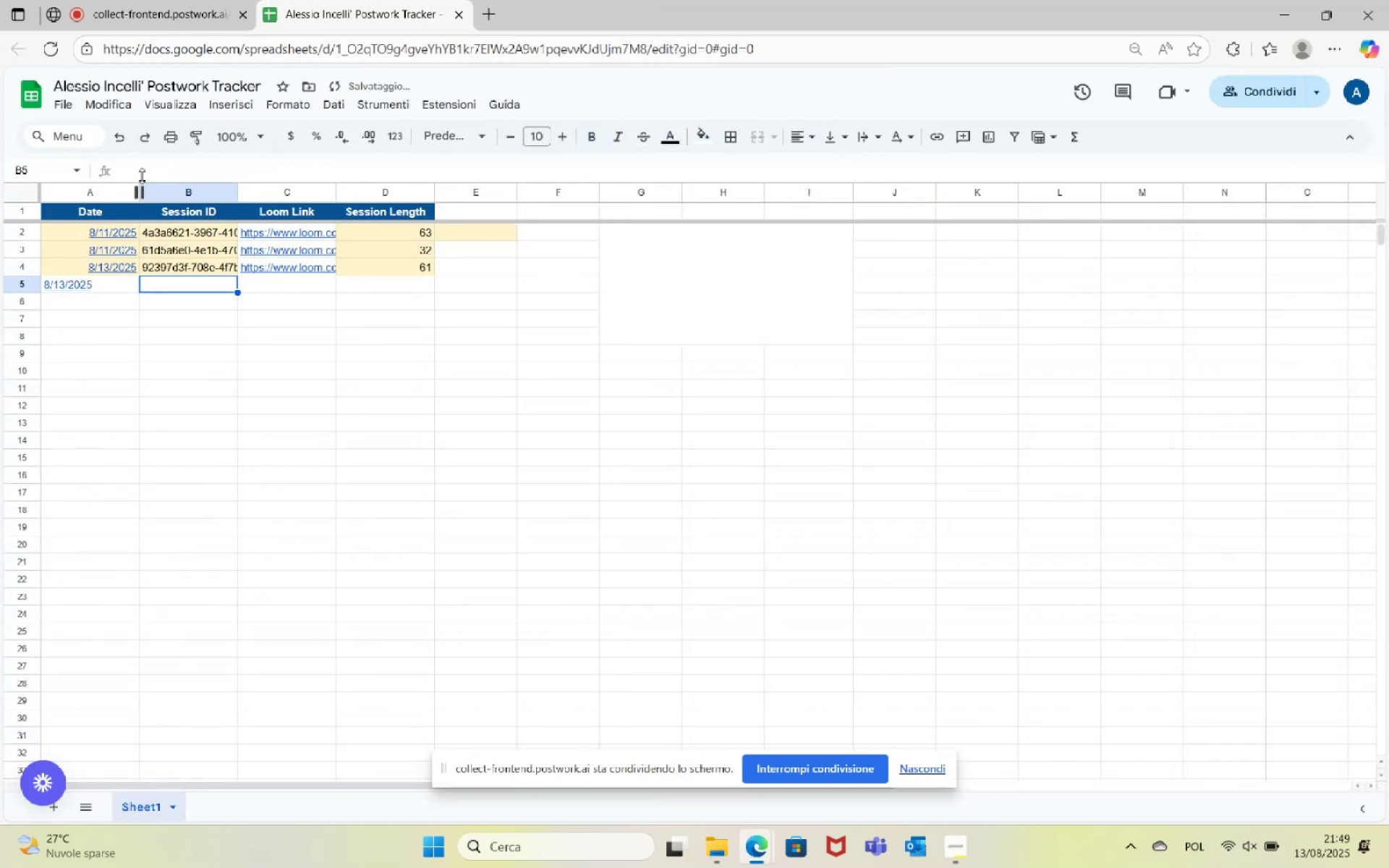 
left_click([162, 163])
 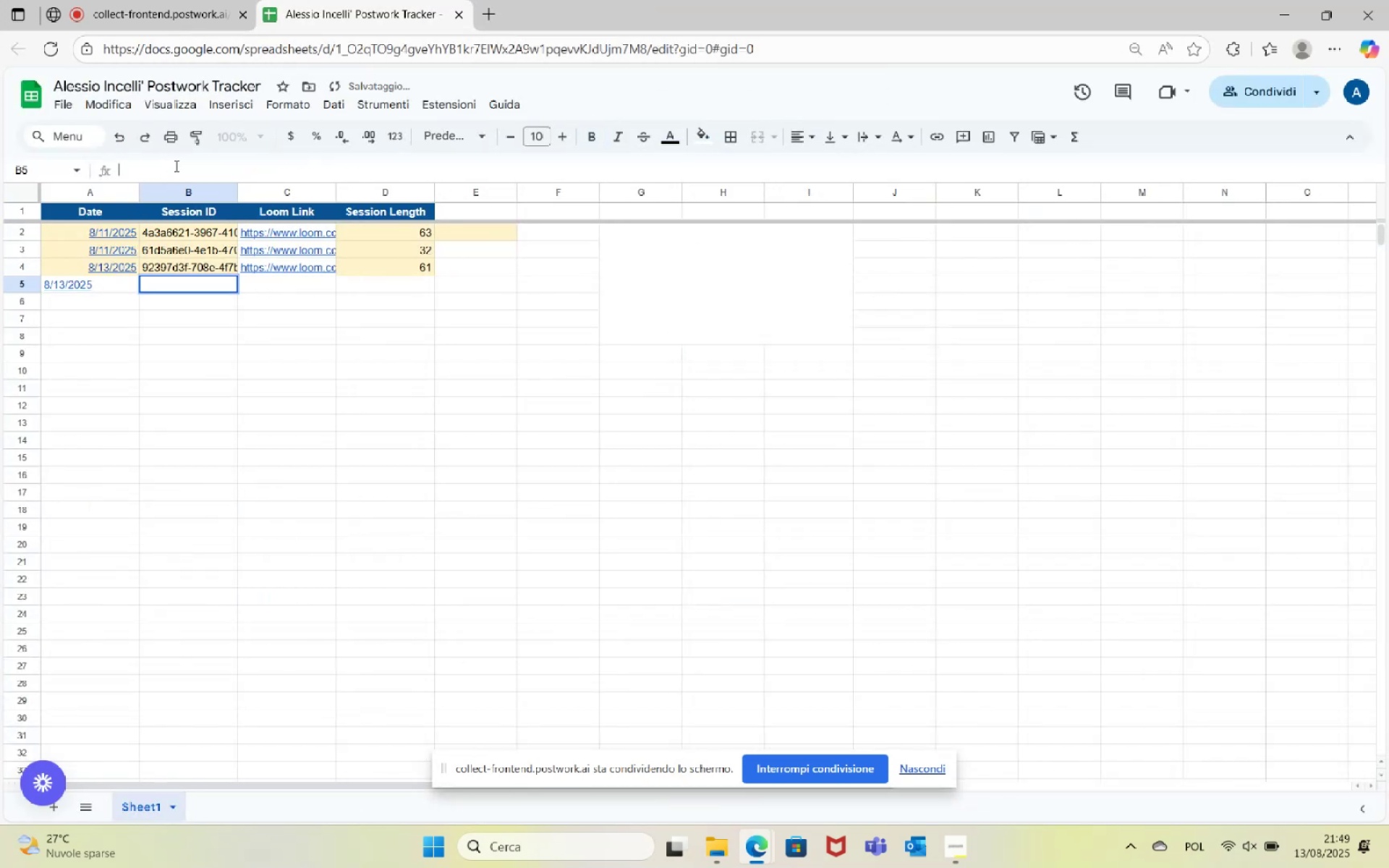 
key(Control+V)
 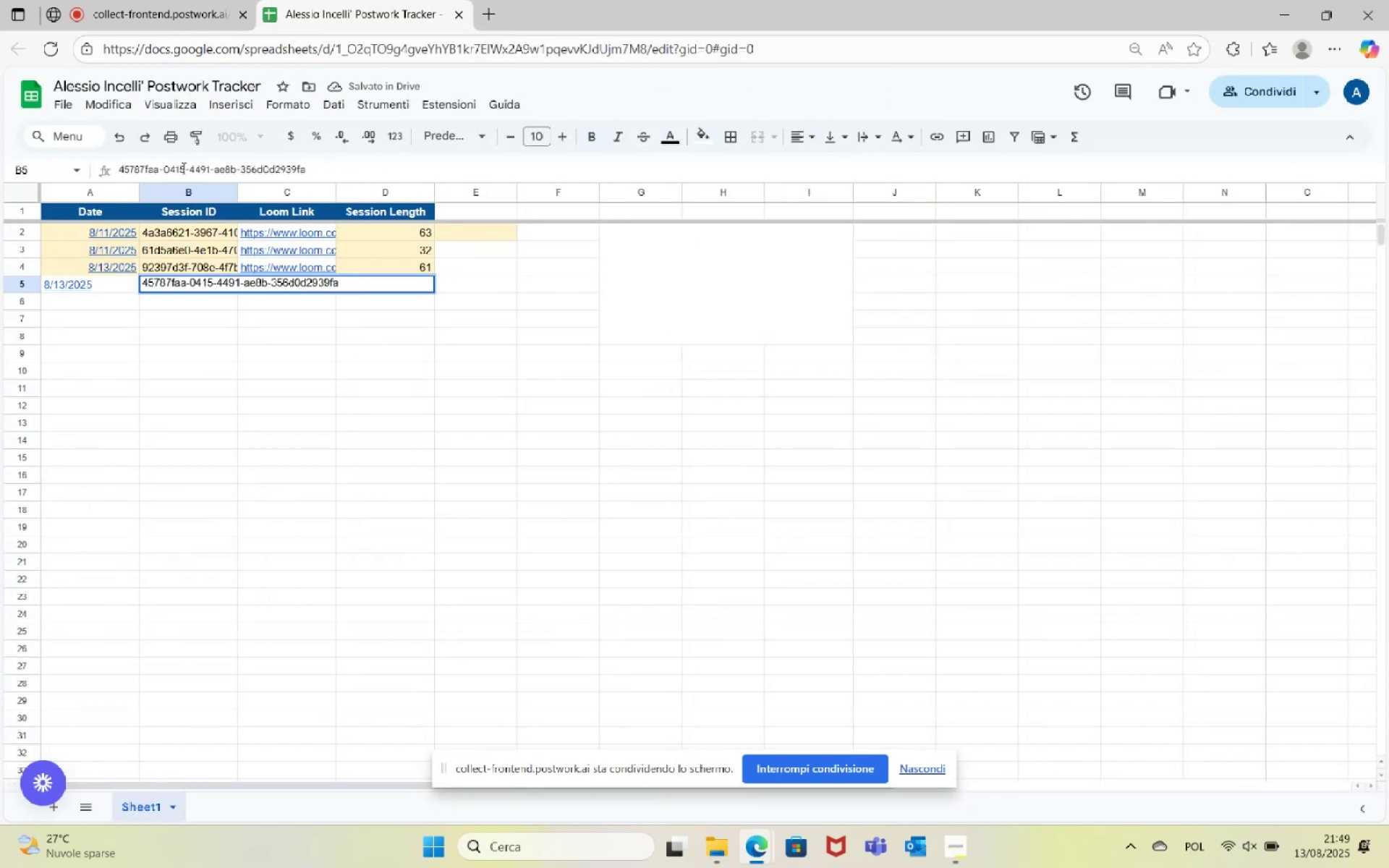 
key(Enter)
 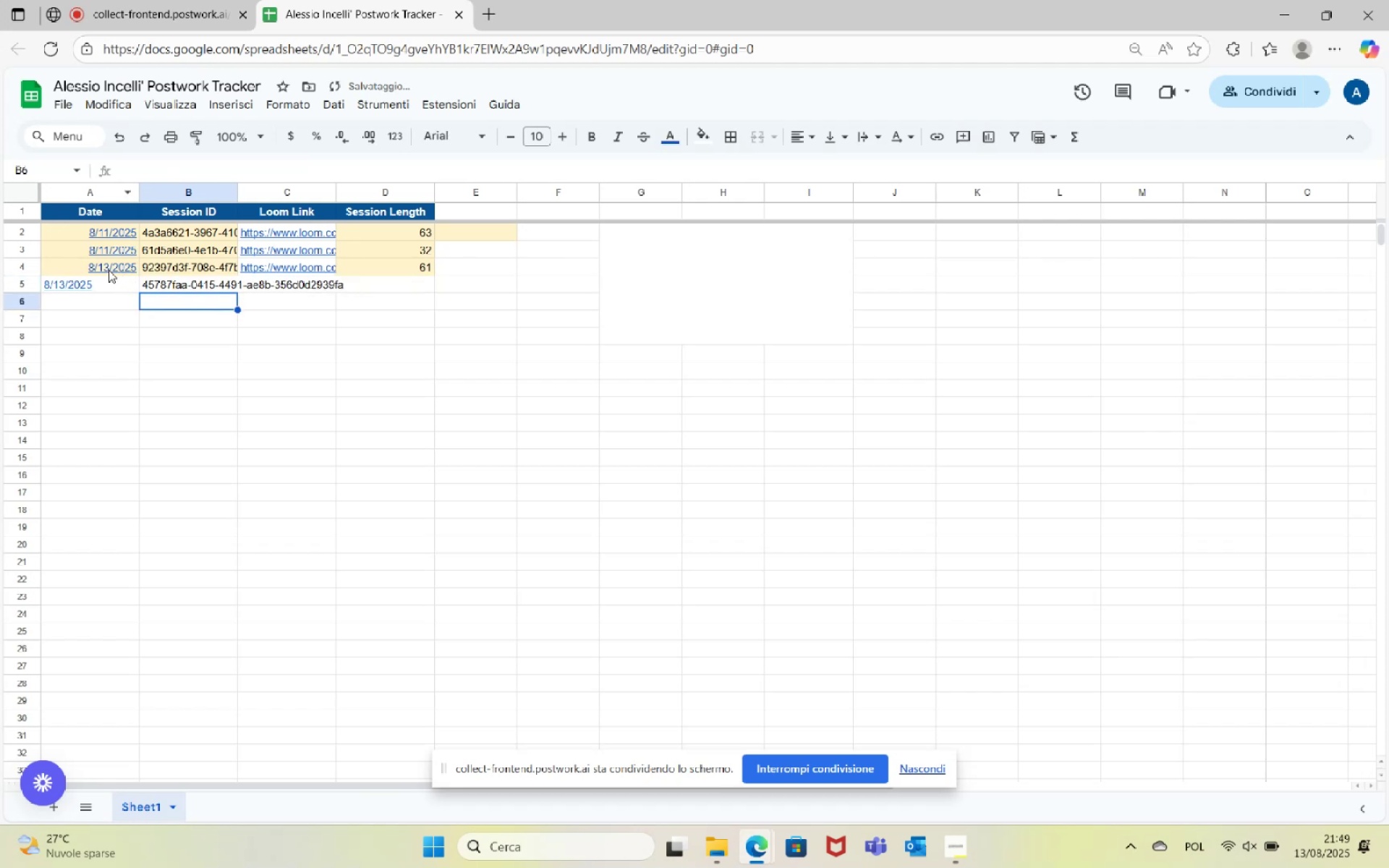 
left_click_drag(start_coordinate=[59, 266], to_coordinate=[388, 260])
 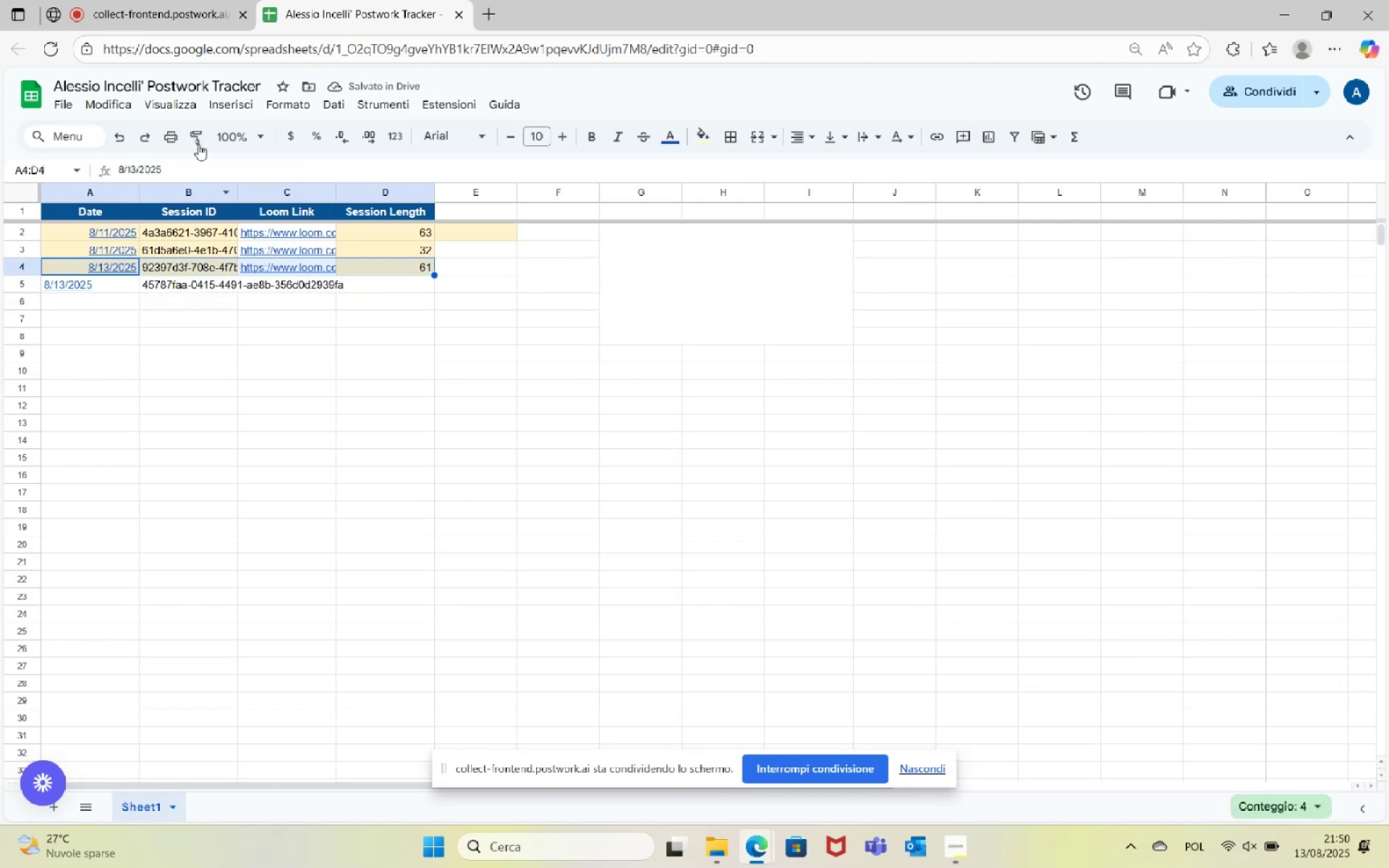 
left_click([198, 134])
 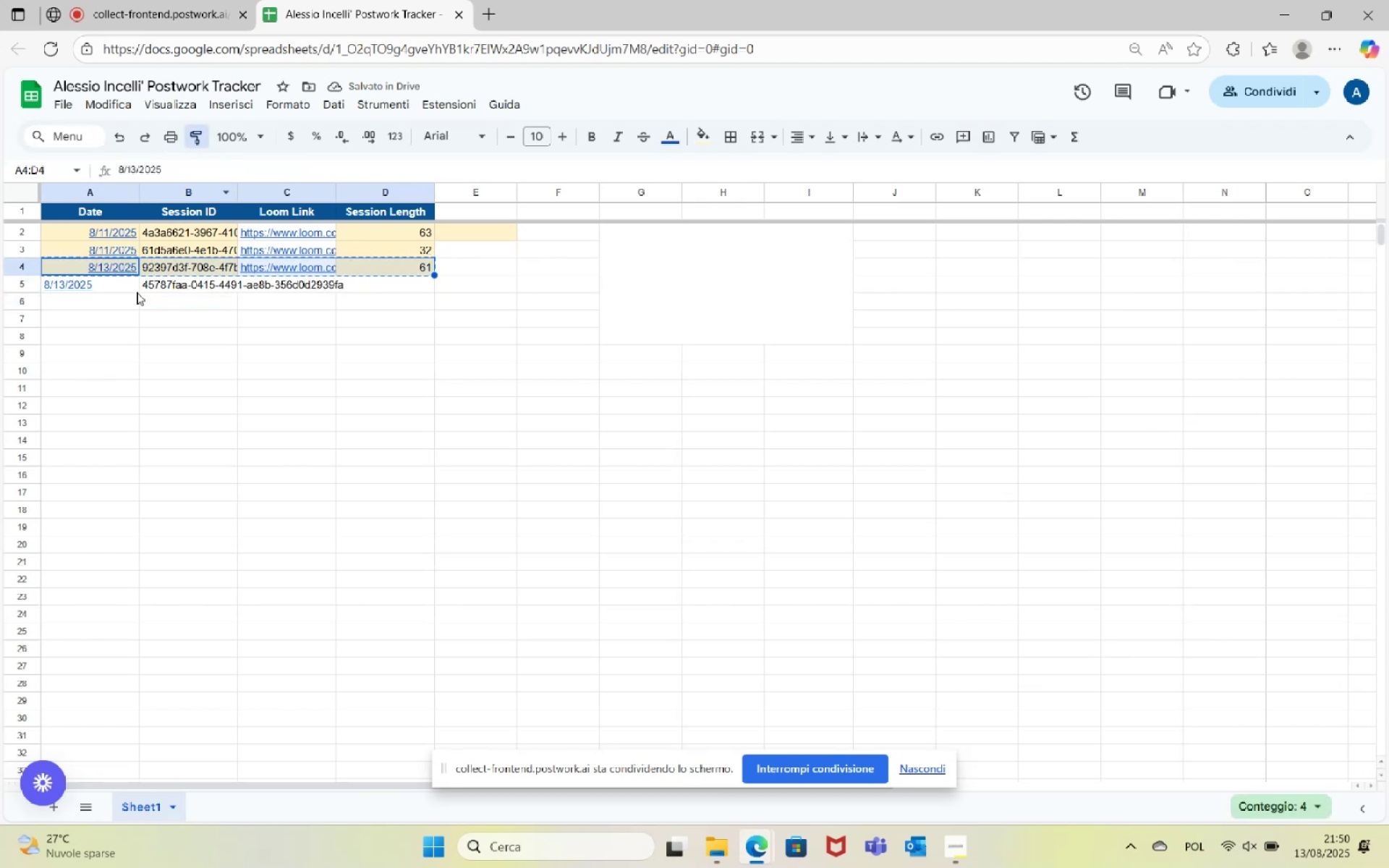 
left_click_drag(start_coordinate=[124, 286], to_coordinate=[427, 750])
 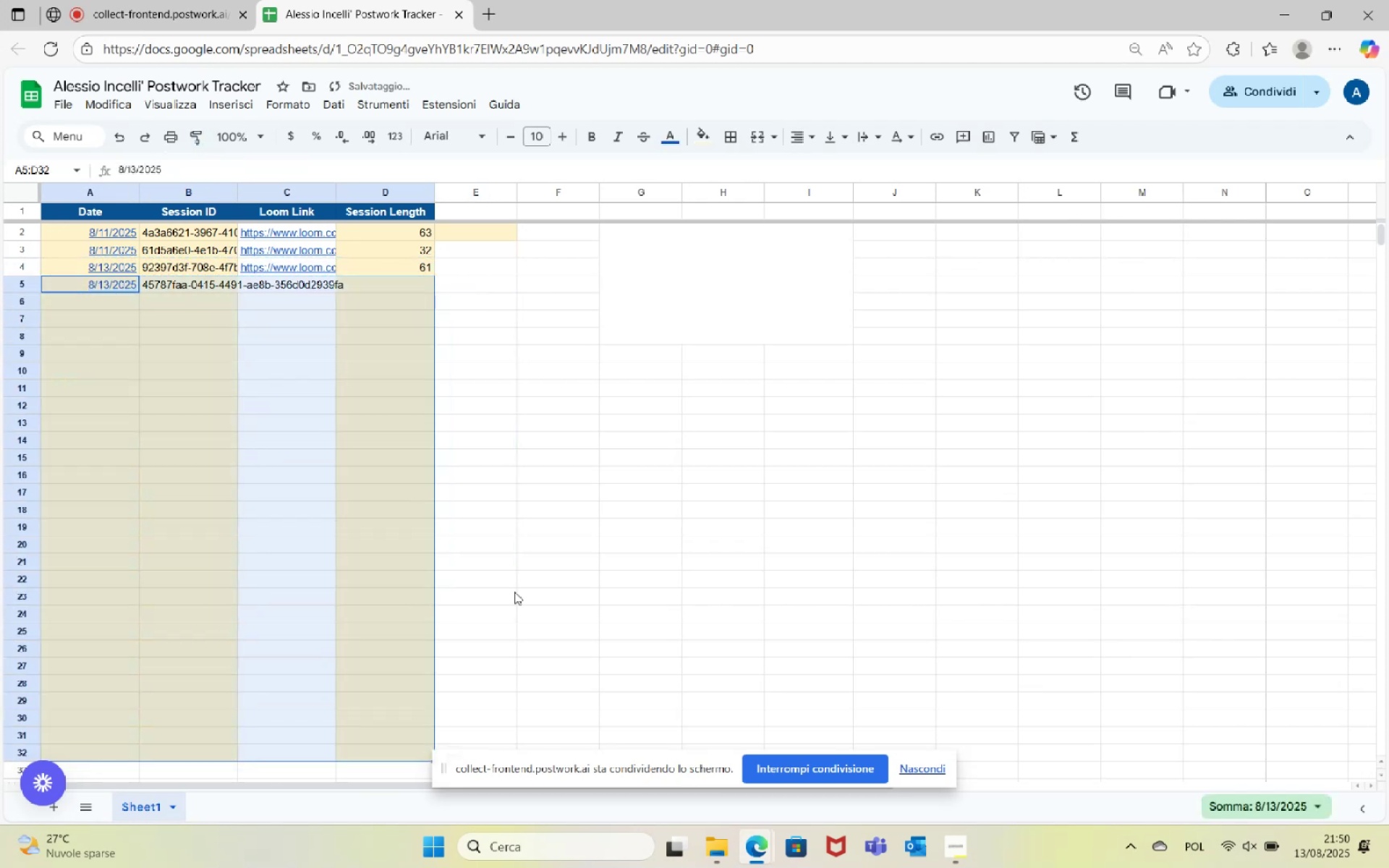 
left_click([561, 498])
 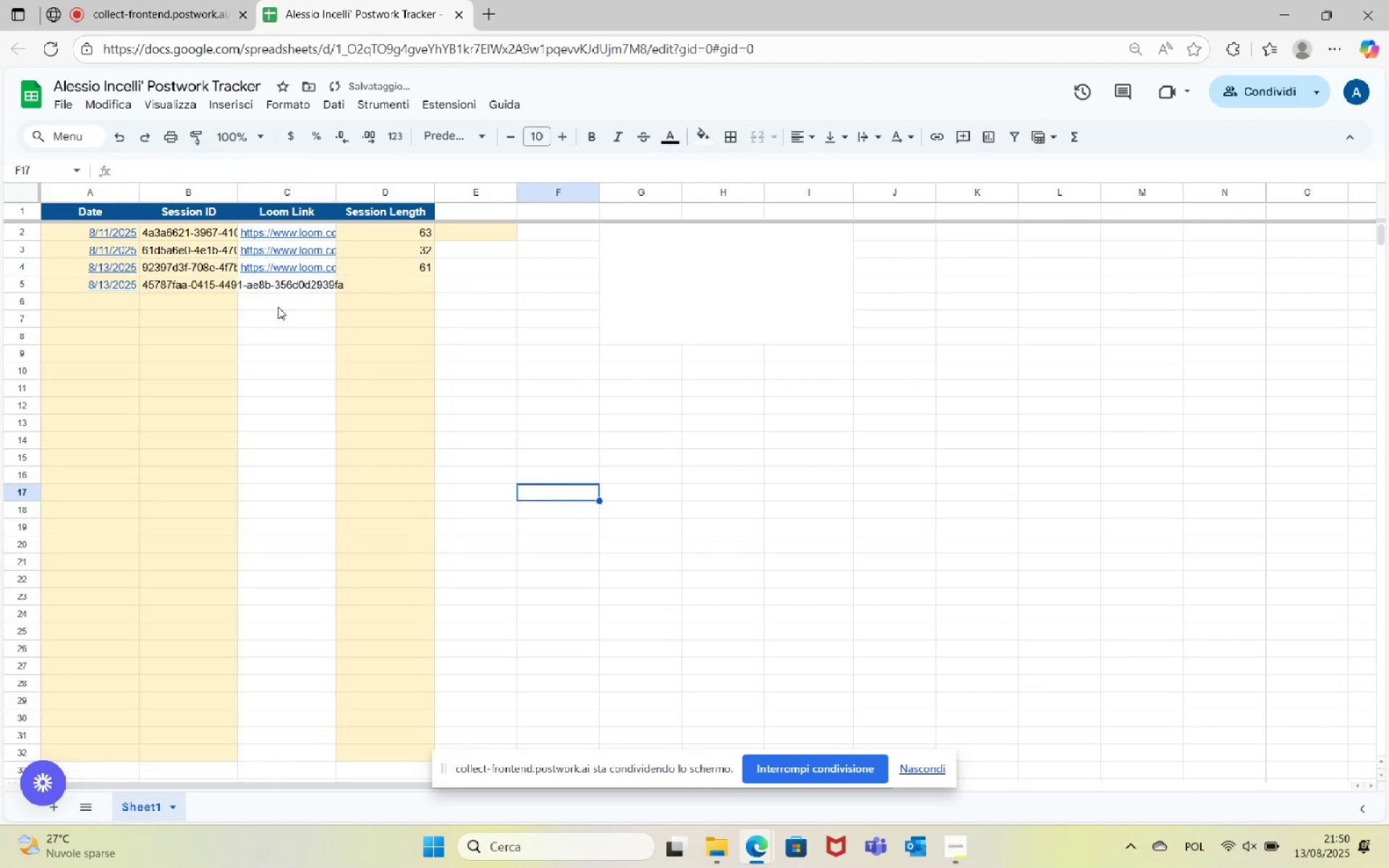 
left_click([281, 287])
 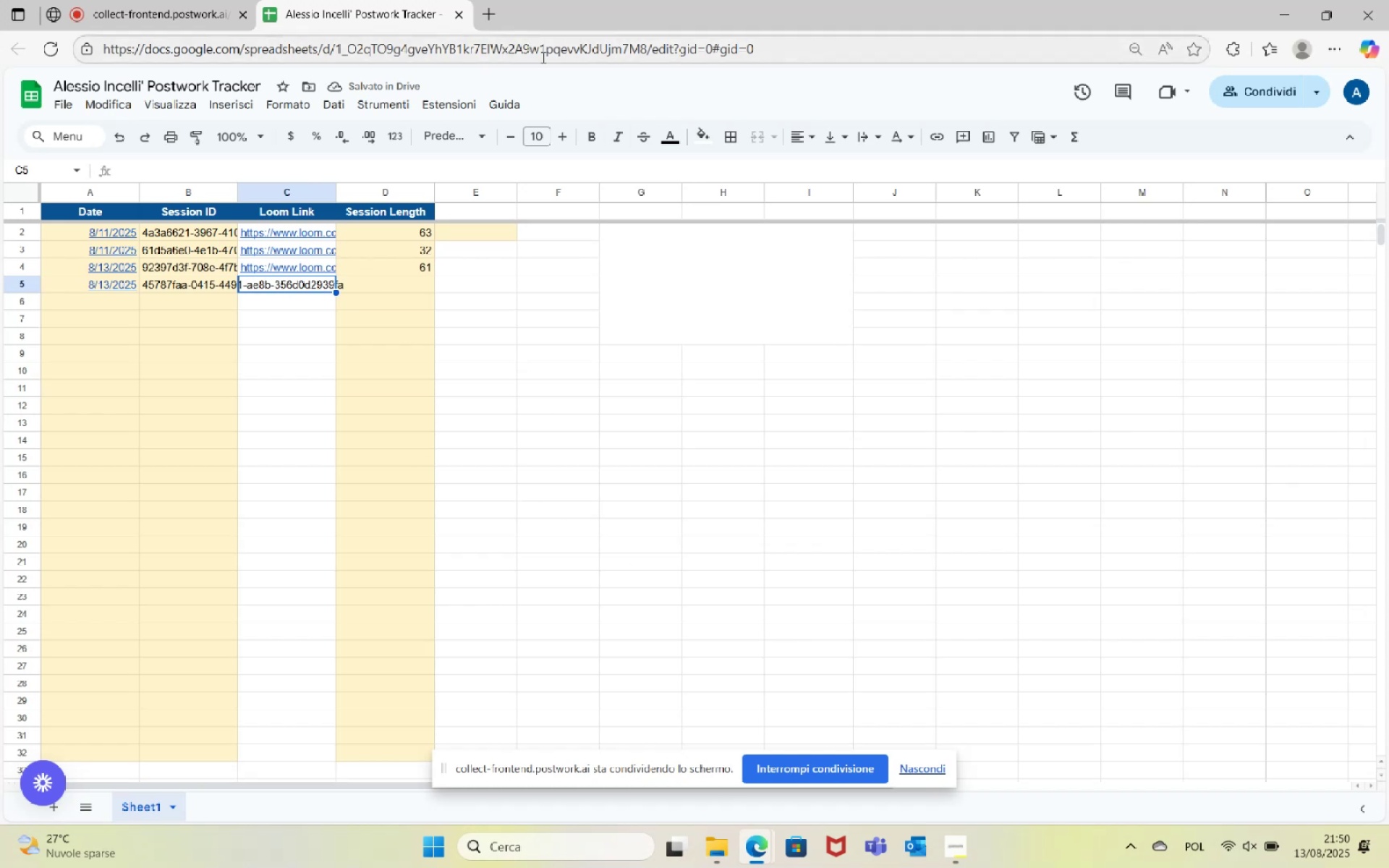 
left_click([611, 853])
 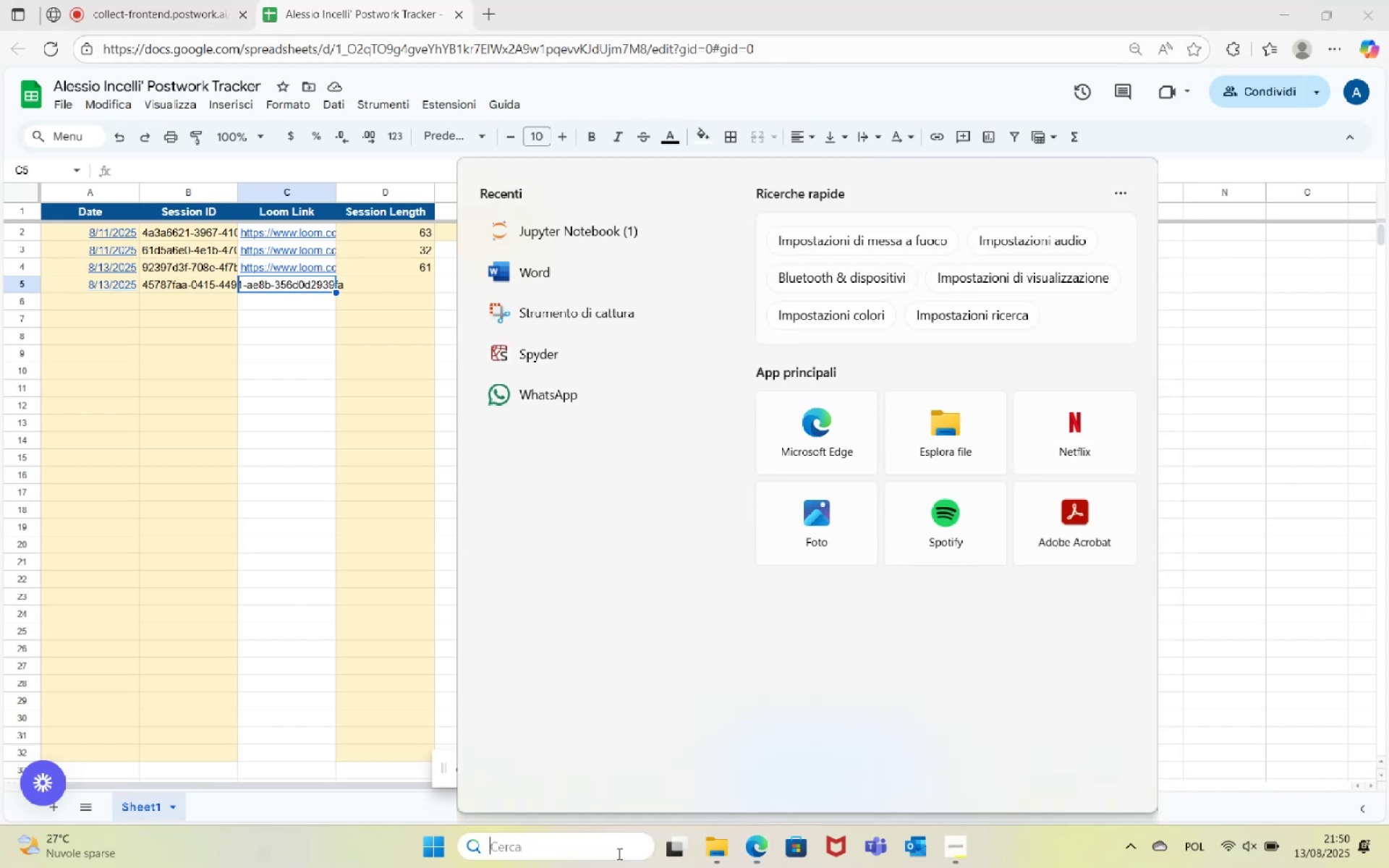 
type(jup)
 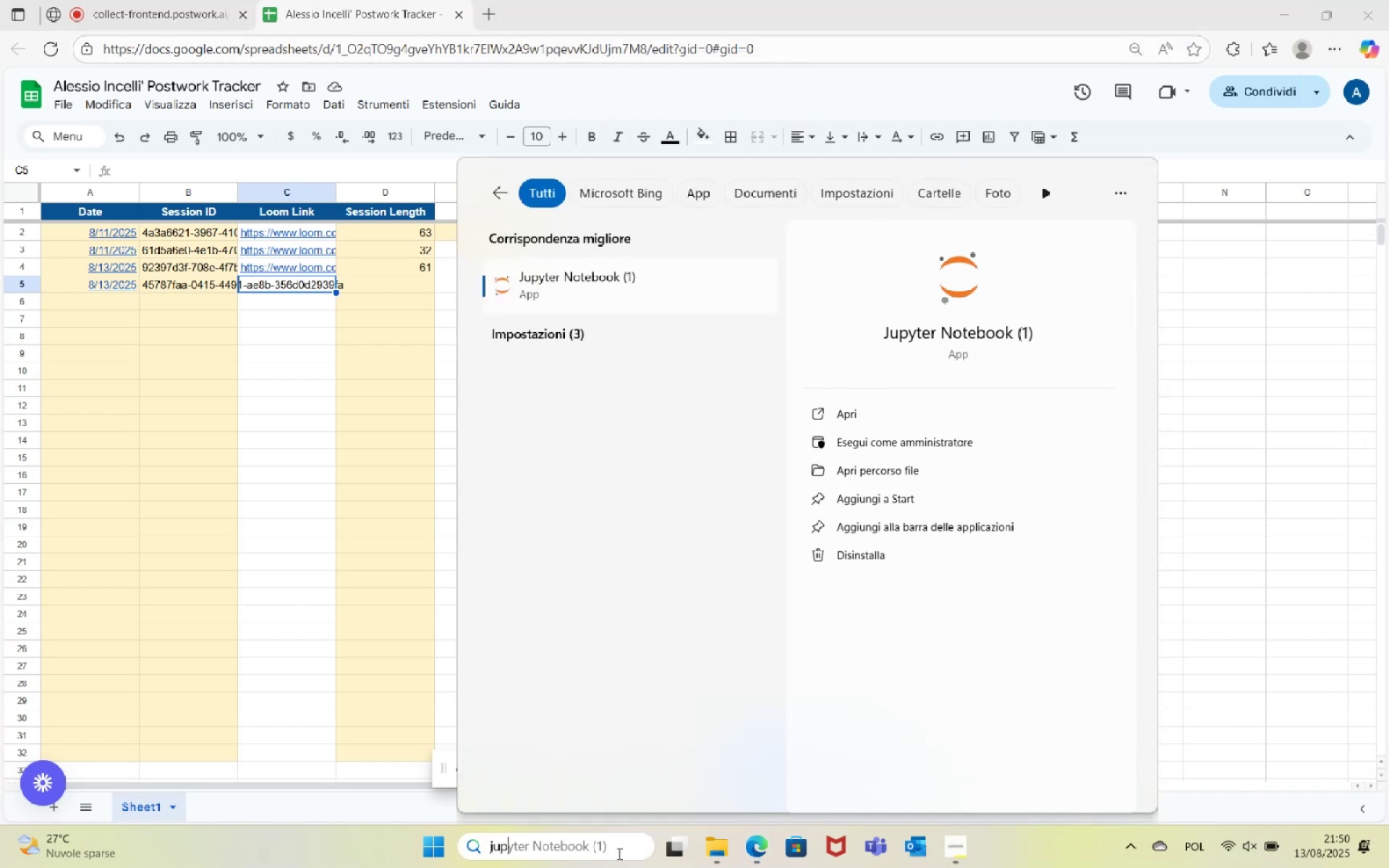 
key(Enter)
 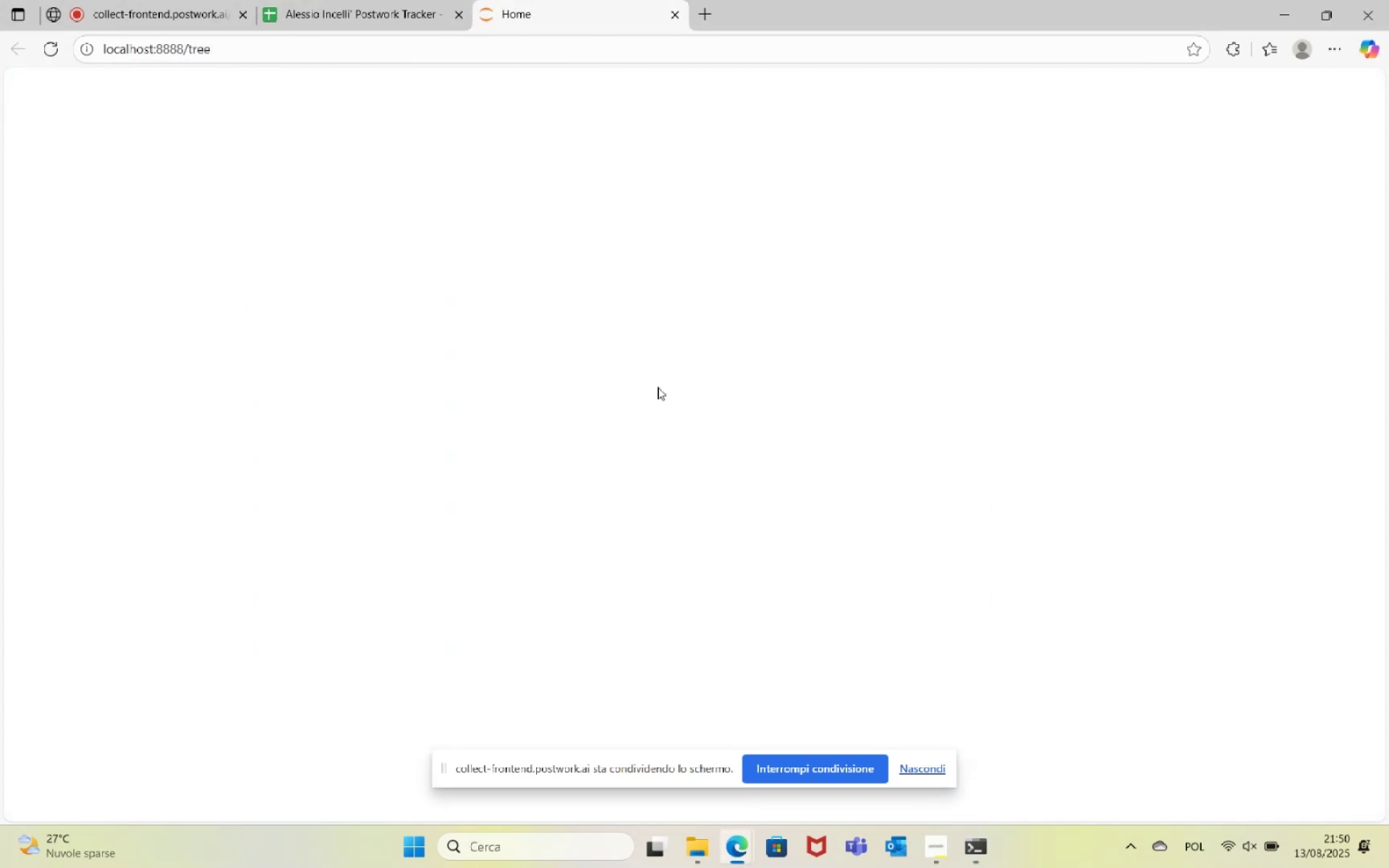 
wait(15.86)
 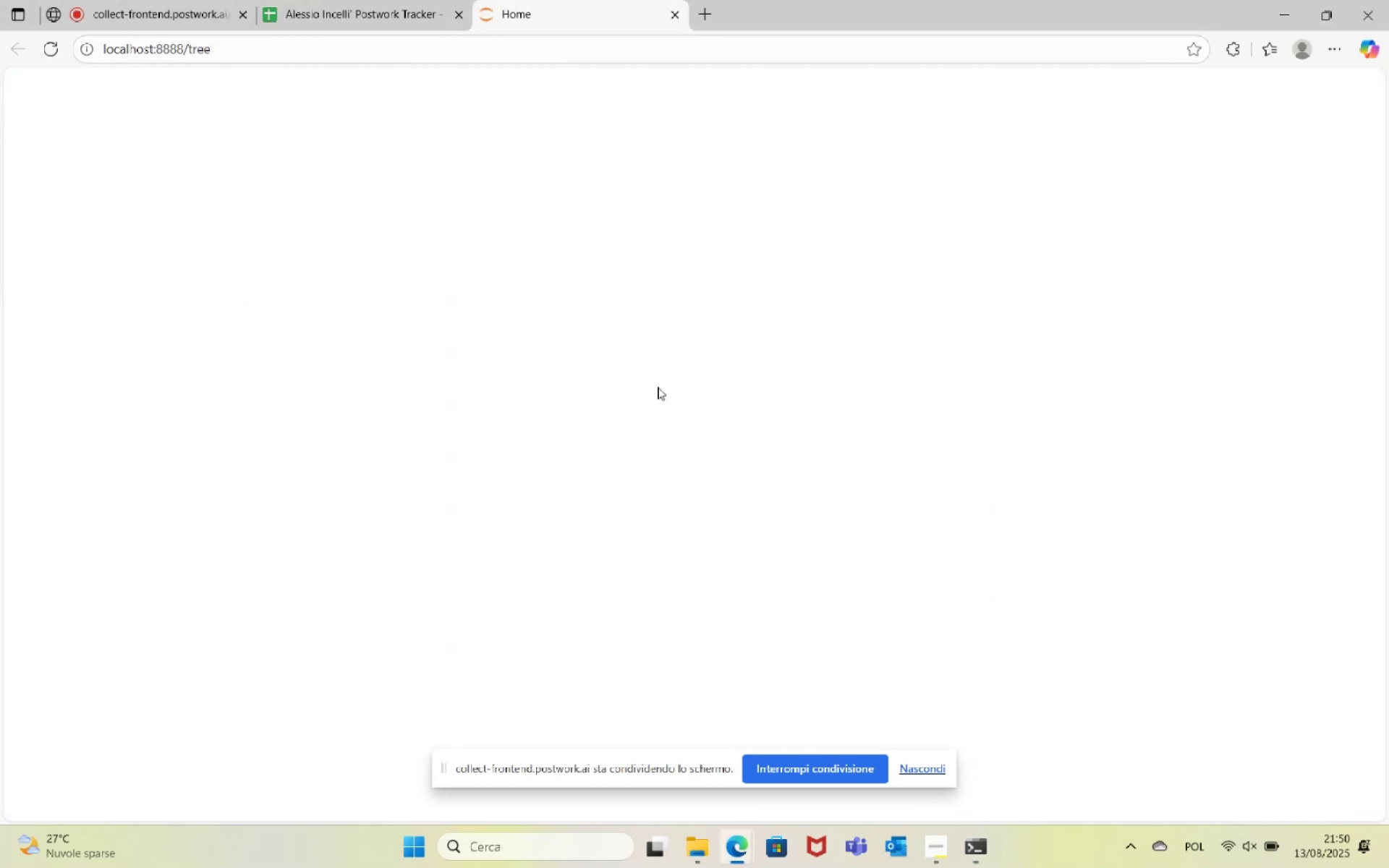 
double_click([291, 349])
 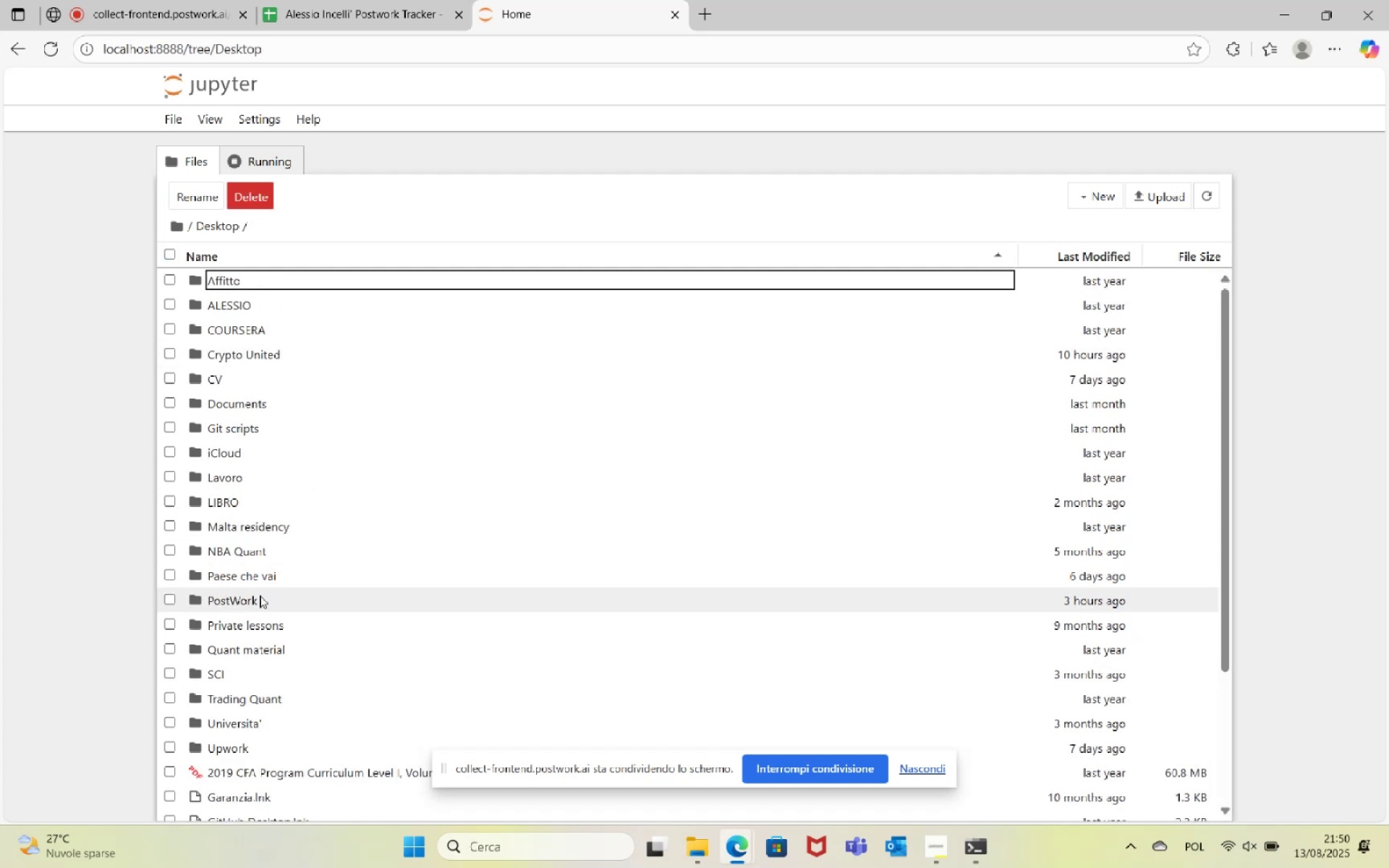 
double_click([272, 600])
 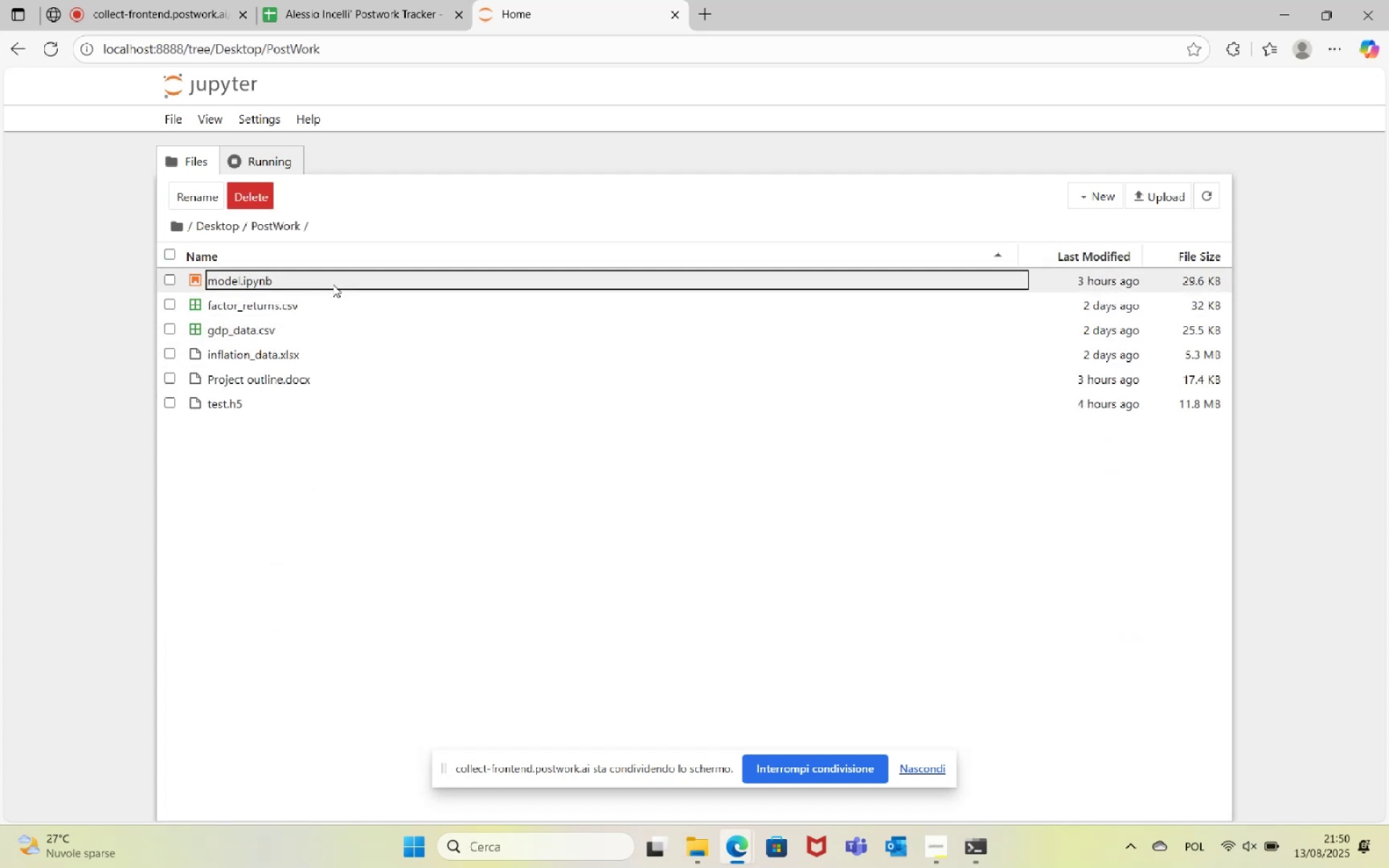 
double_click([331, 281])
 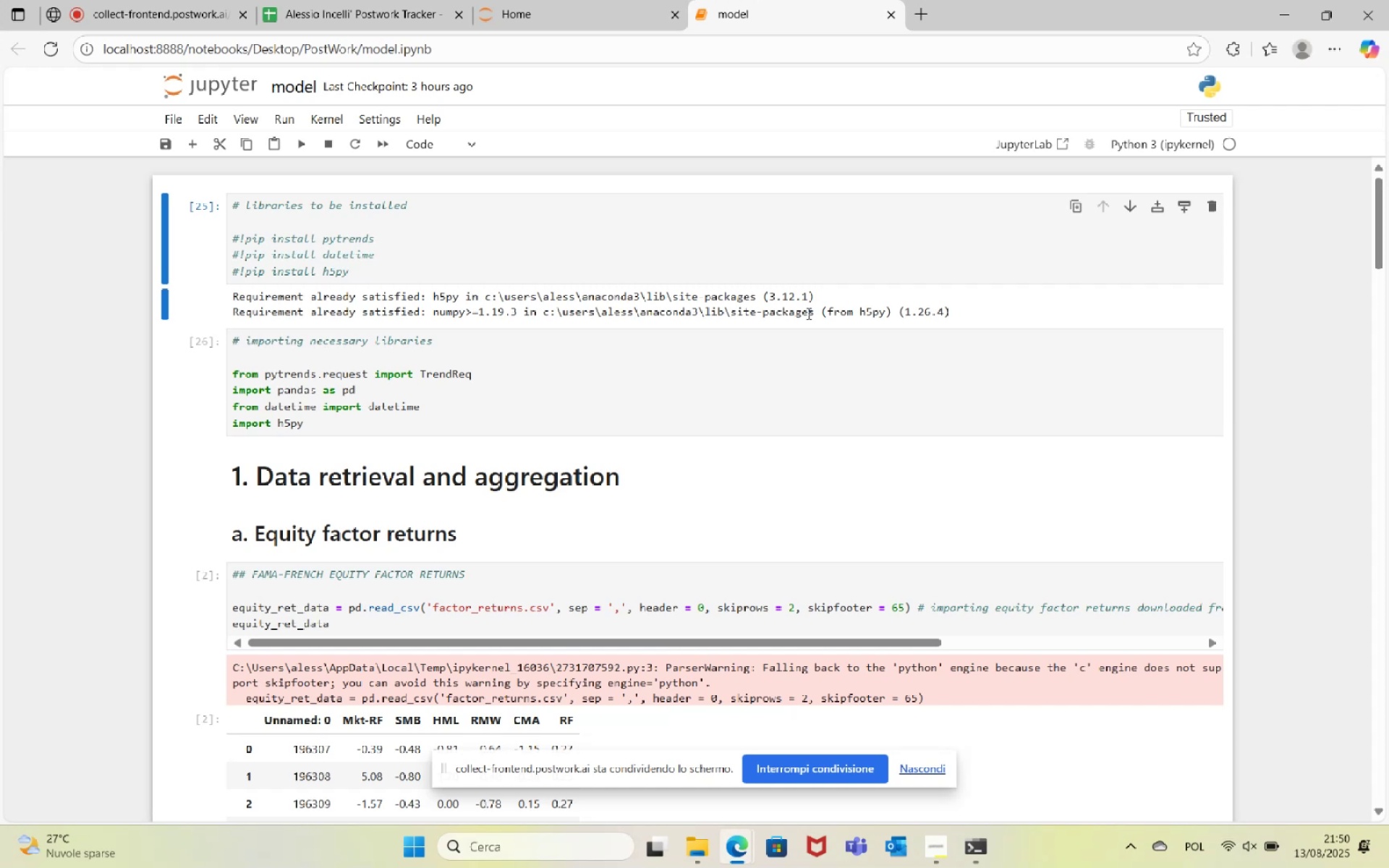 
wait(23.65)
 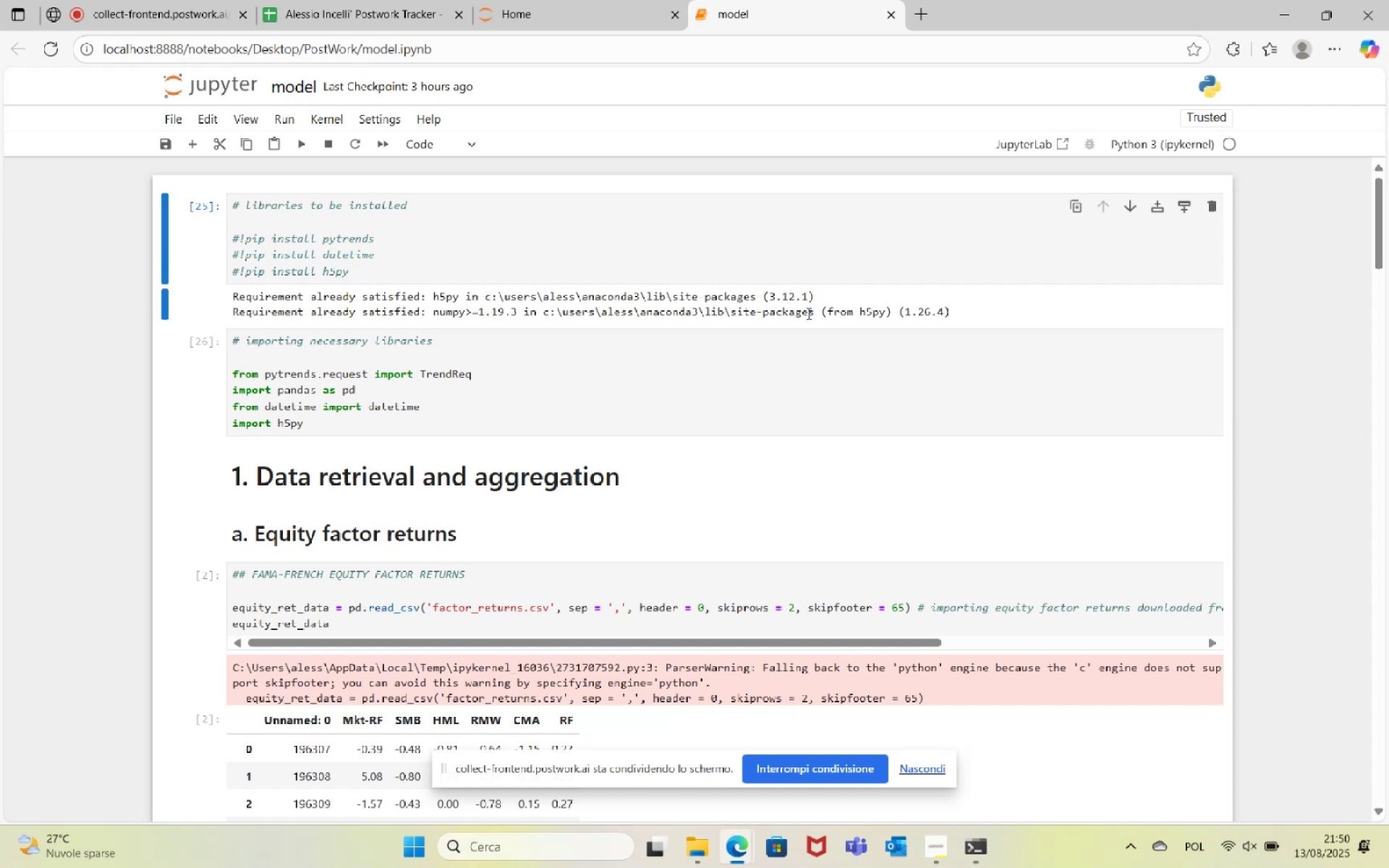 
scroll: coordinate [550, 418], scroll_direction: down, amount: 22.0
 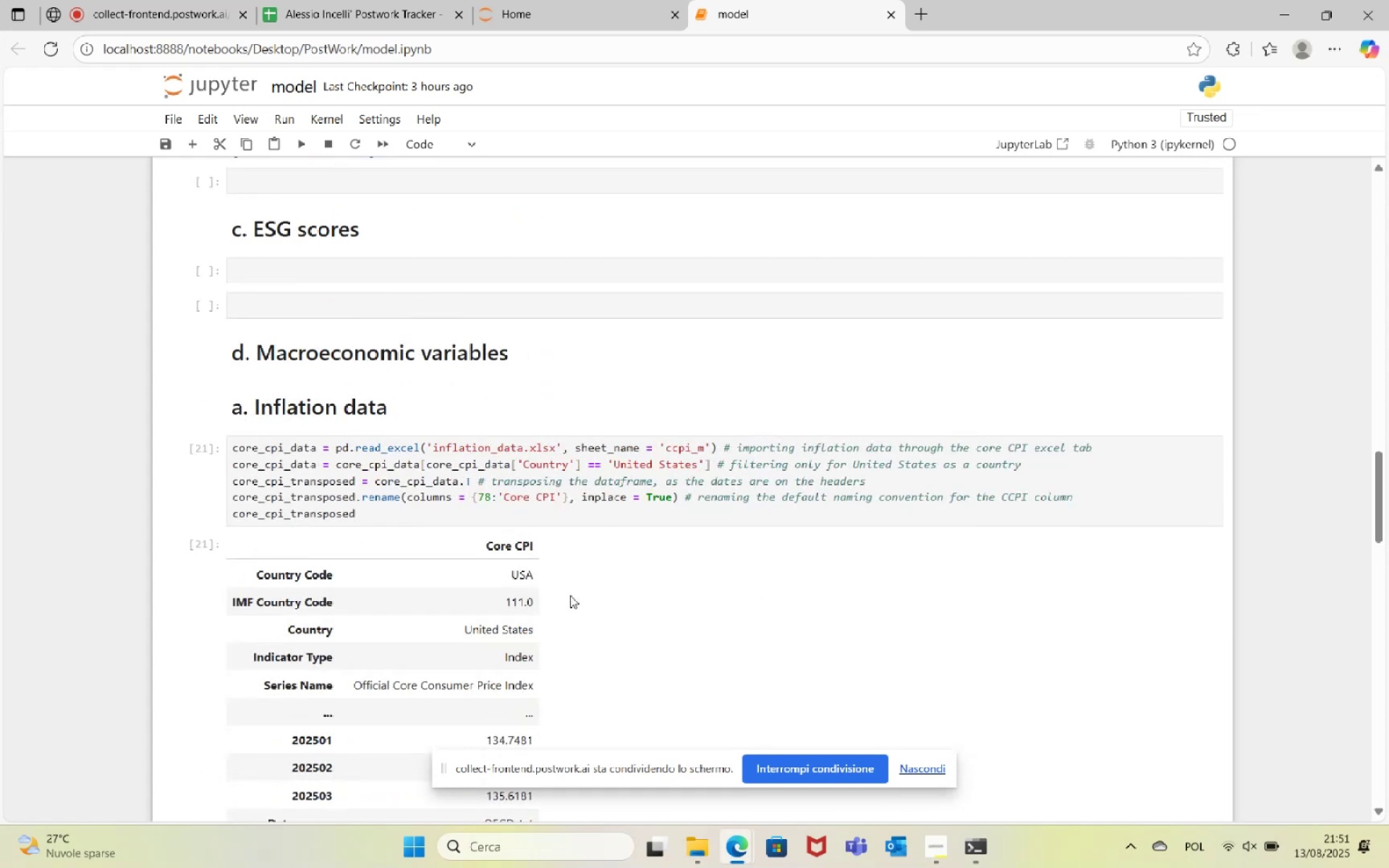 
scroll: coordinate [650, 554], scroll_direction: down, amount: 13.0
 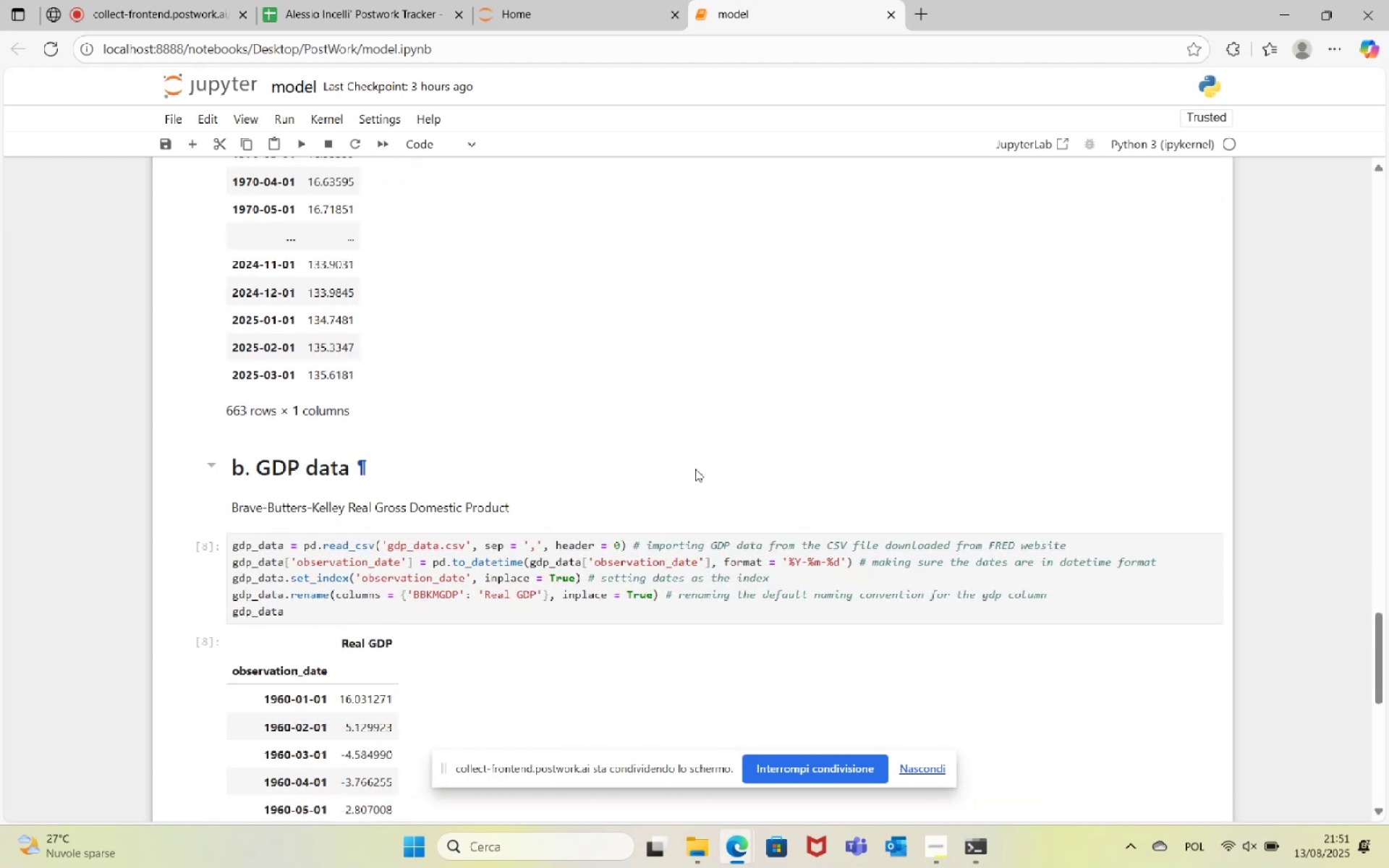 
scroll: coordinate [687, 533], scroll_direction: down, amount: 6.0
 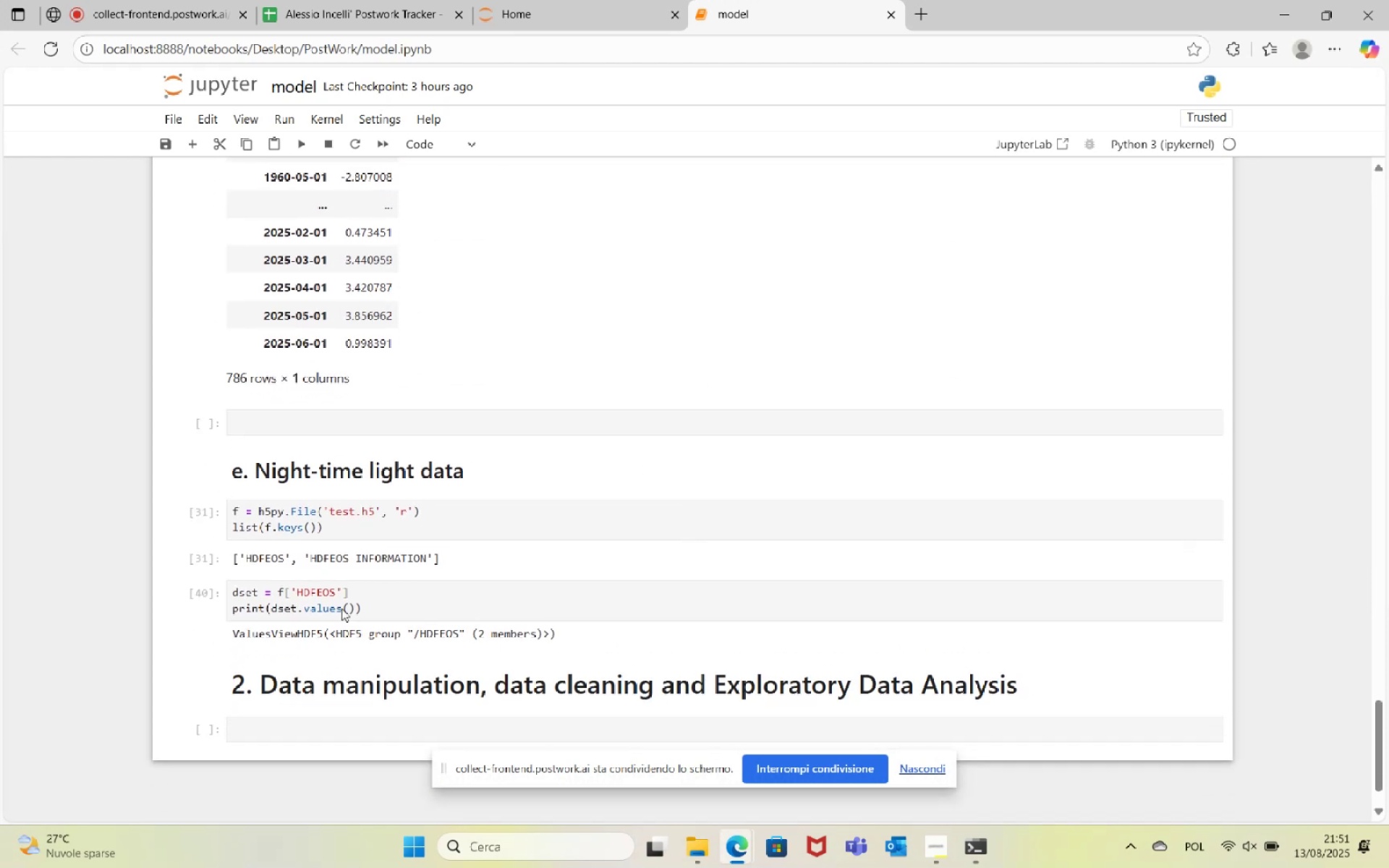 
left_click([412, 603])
 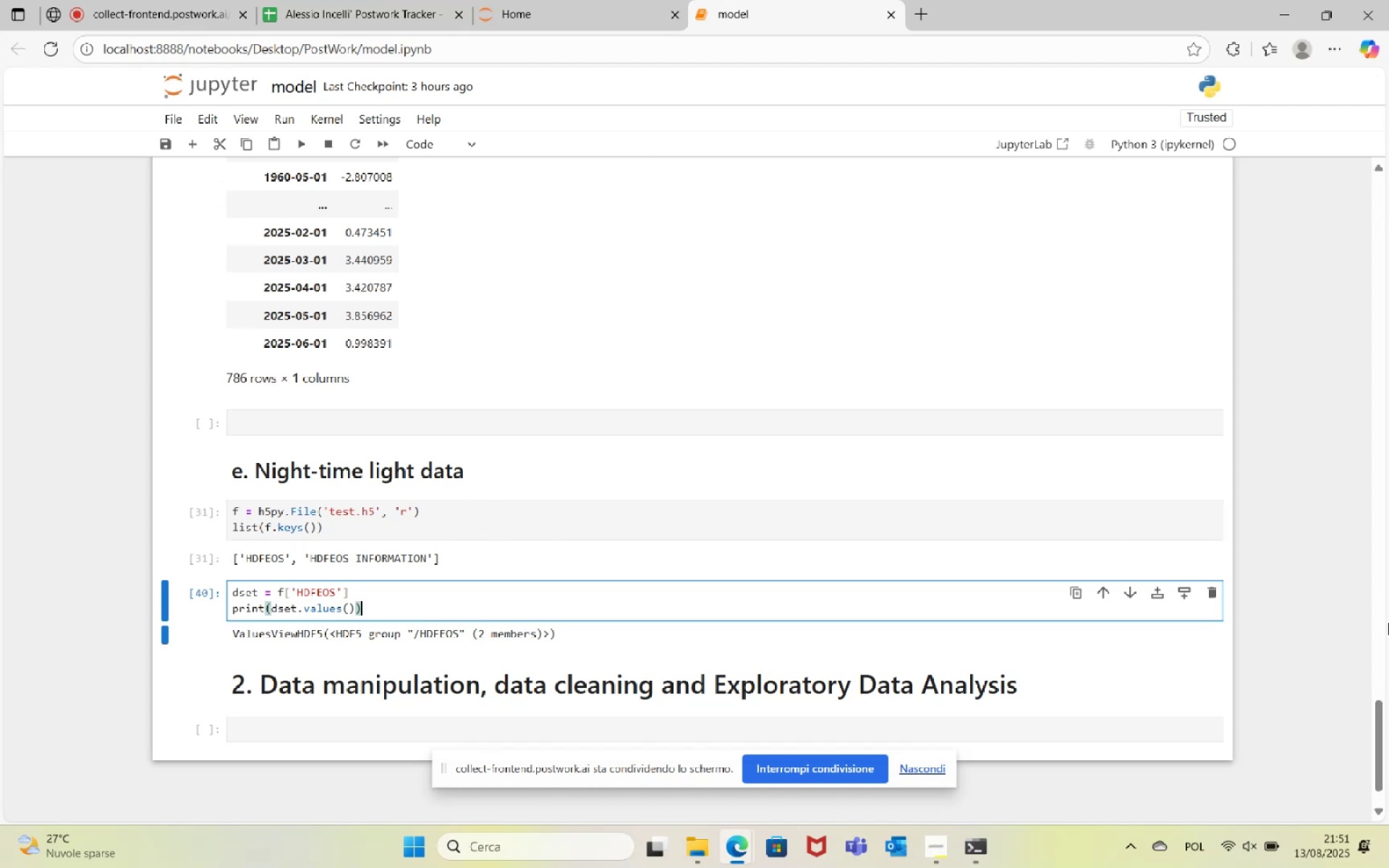 
wait(15.1)
 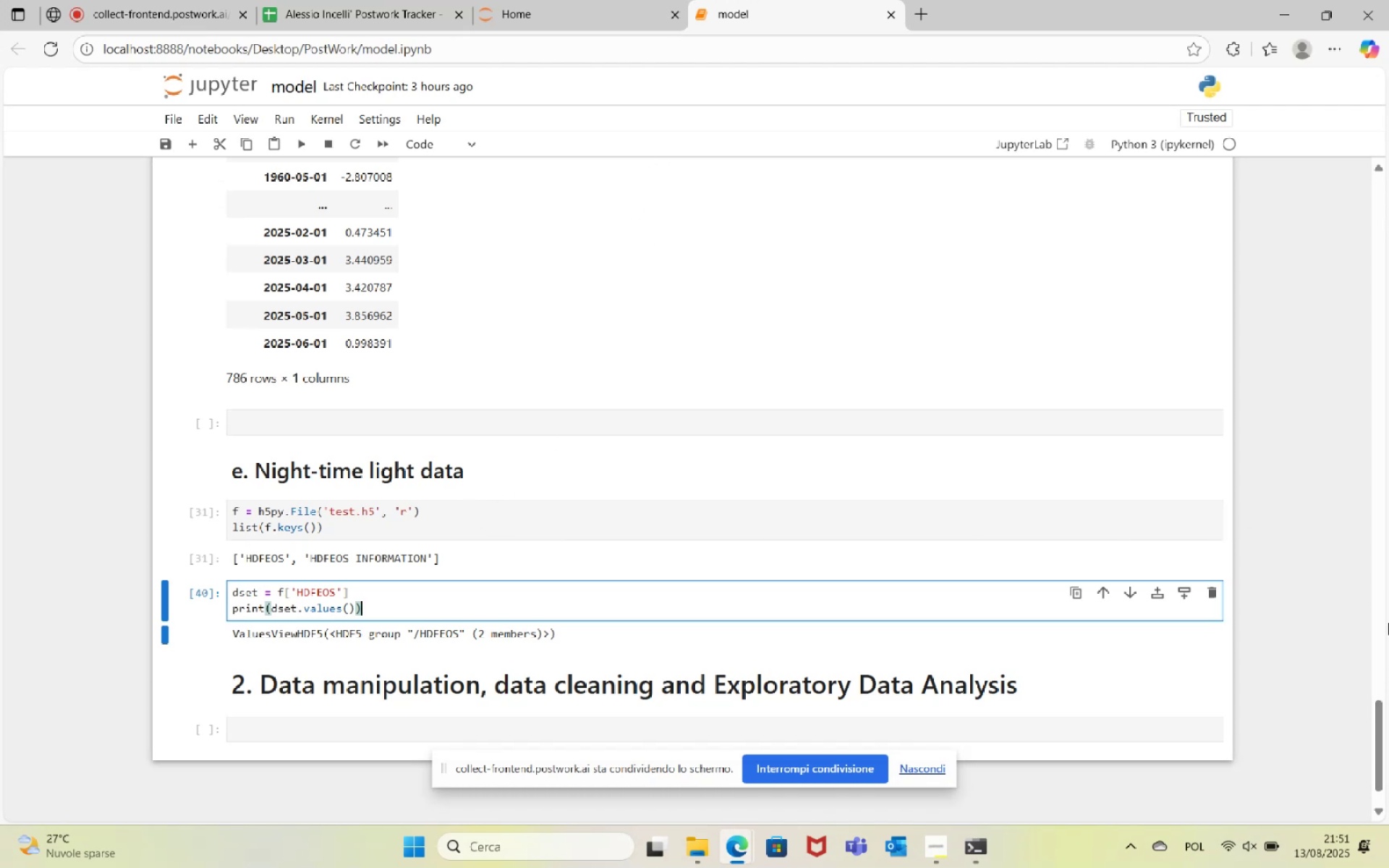 
scroll: coordinate [691, 457], scroll_direction: up, amount: 2.0
 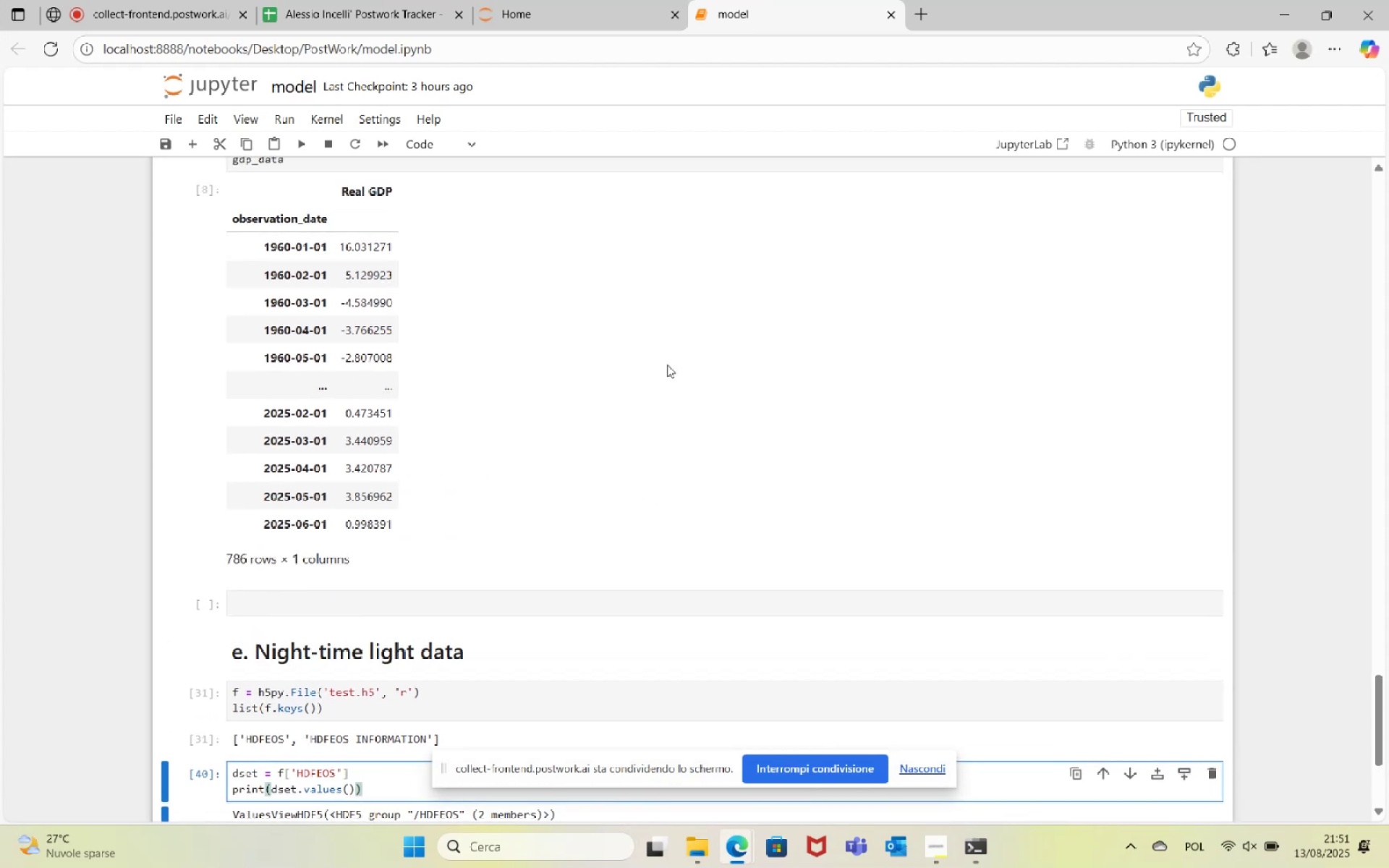 
scroll: coordinate [671, 413], scroll_direction: down, amount: 4.0
 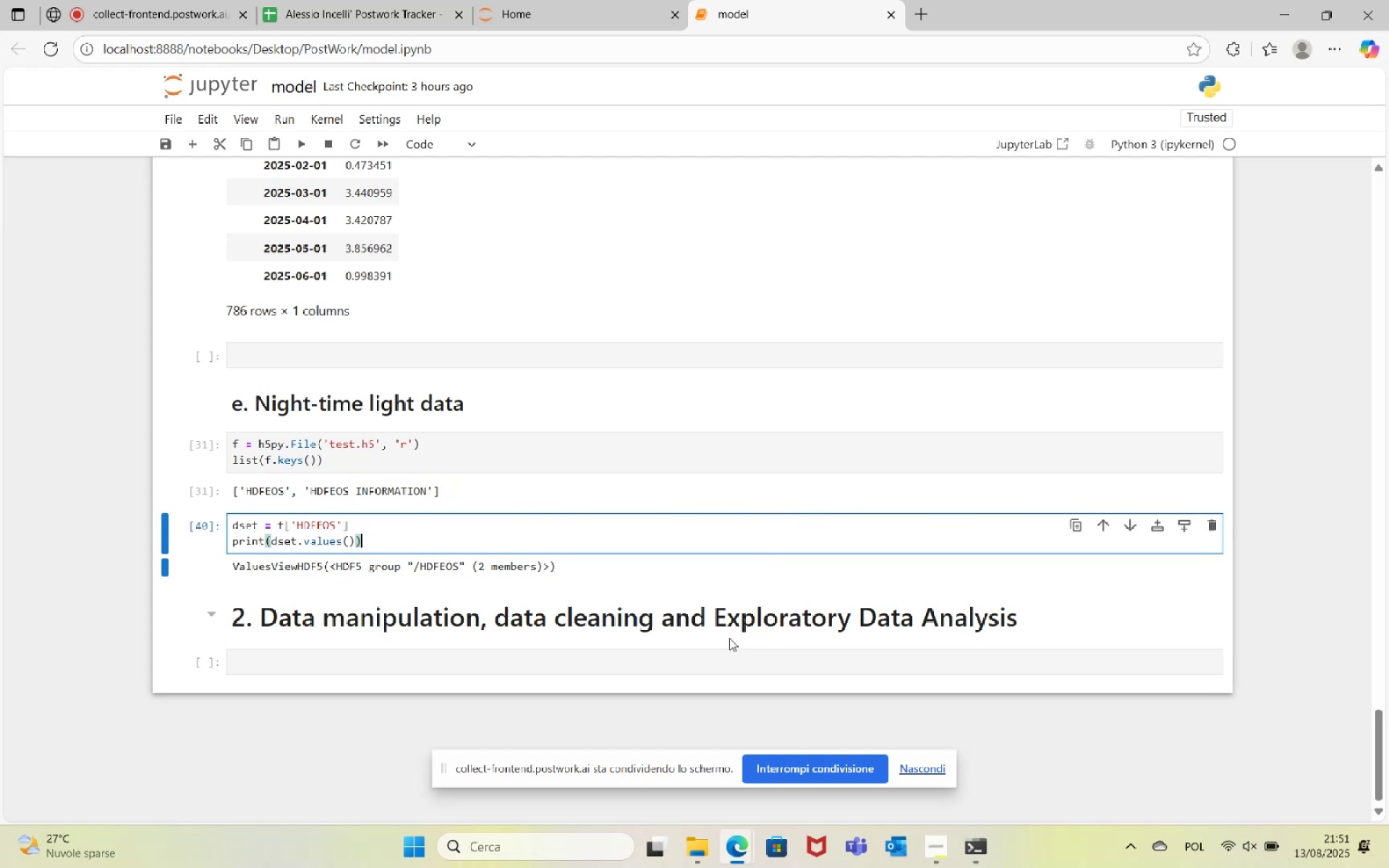 
wait(5.73)
 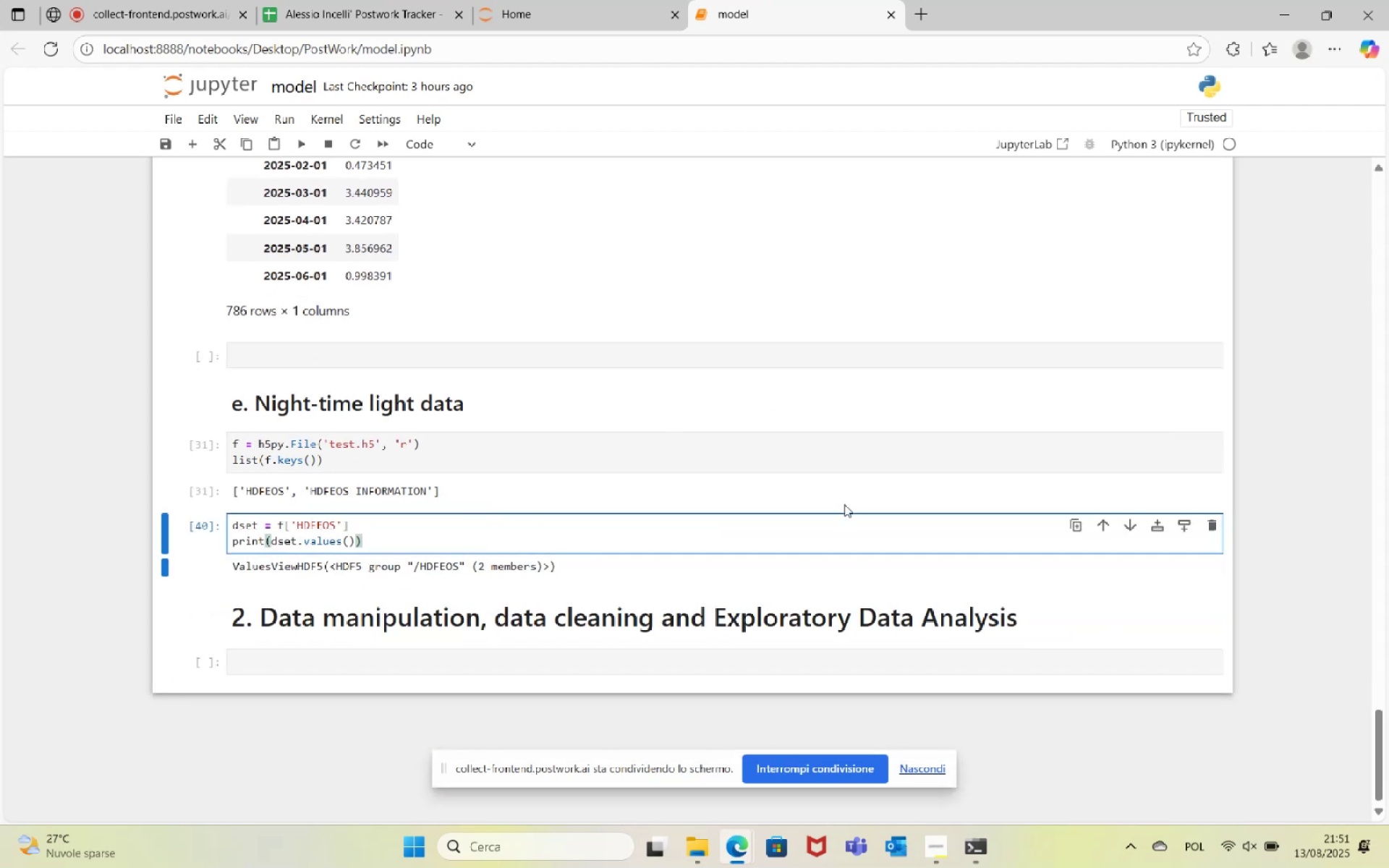 
scroll: coordinate [803, 493], scroll_direction: up, amount: 8.0
 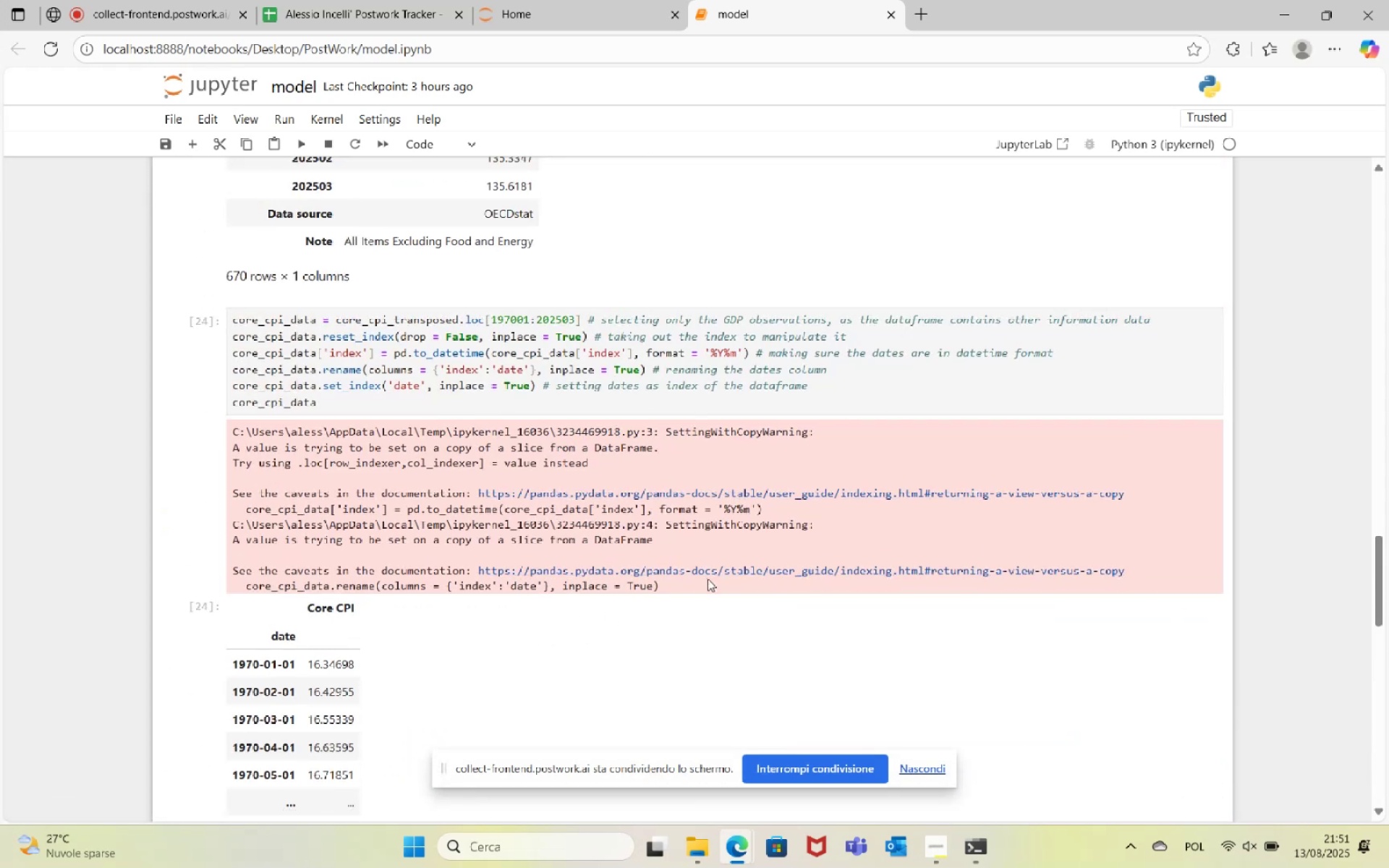 
wait(6.16)
 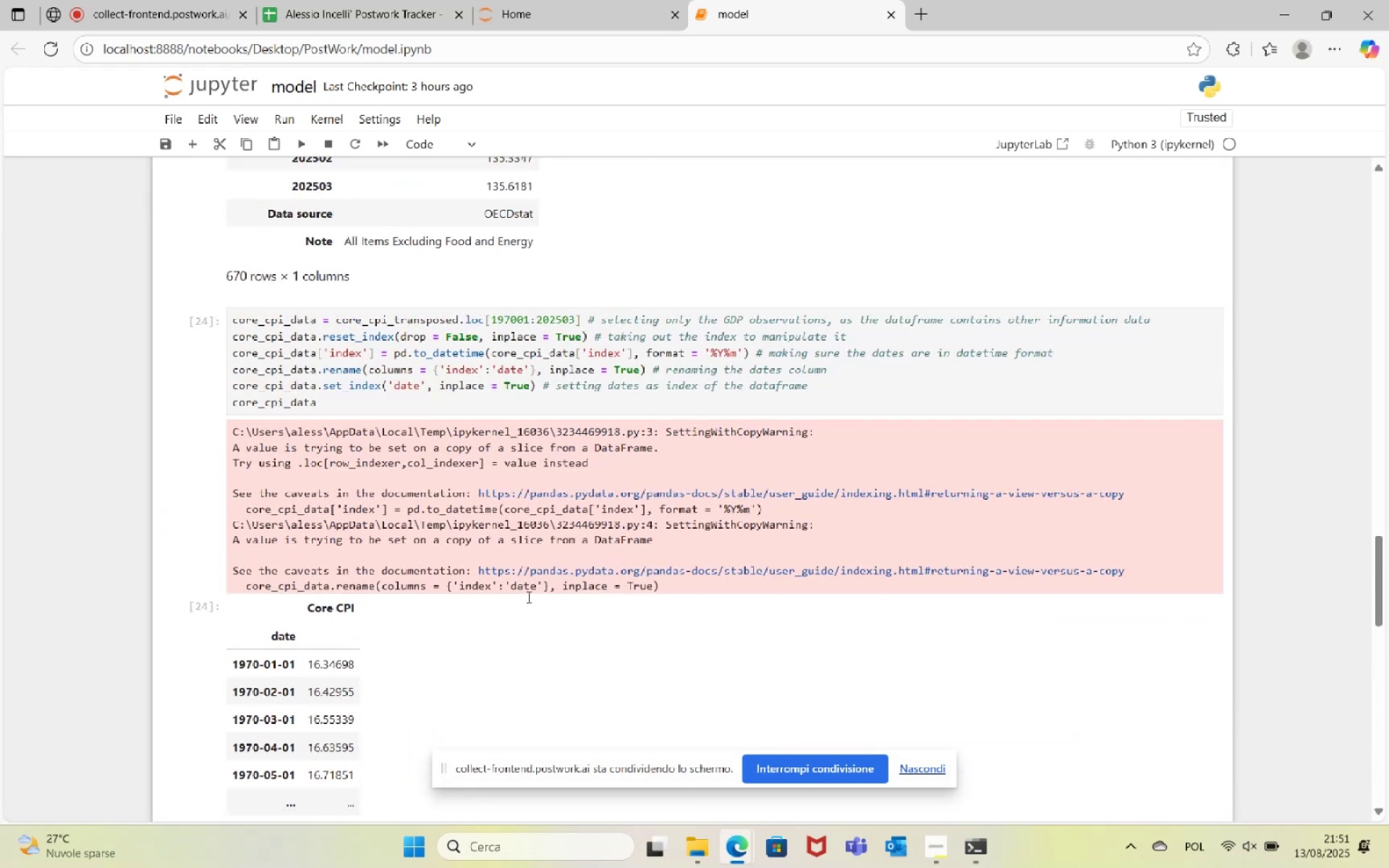 
scroll: coordinate [734, 629], scroll_direction: down, amount: 8.0
 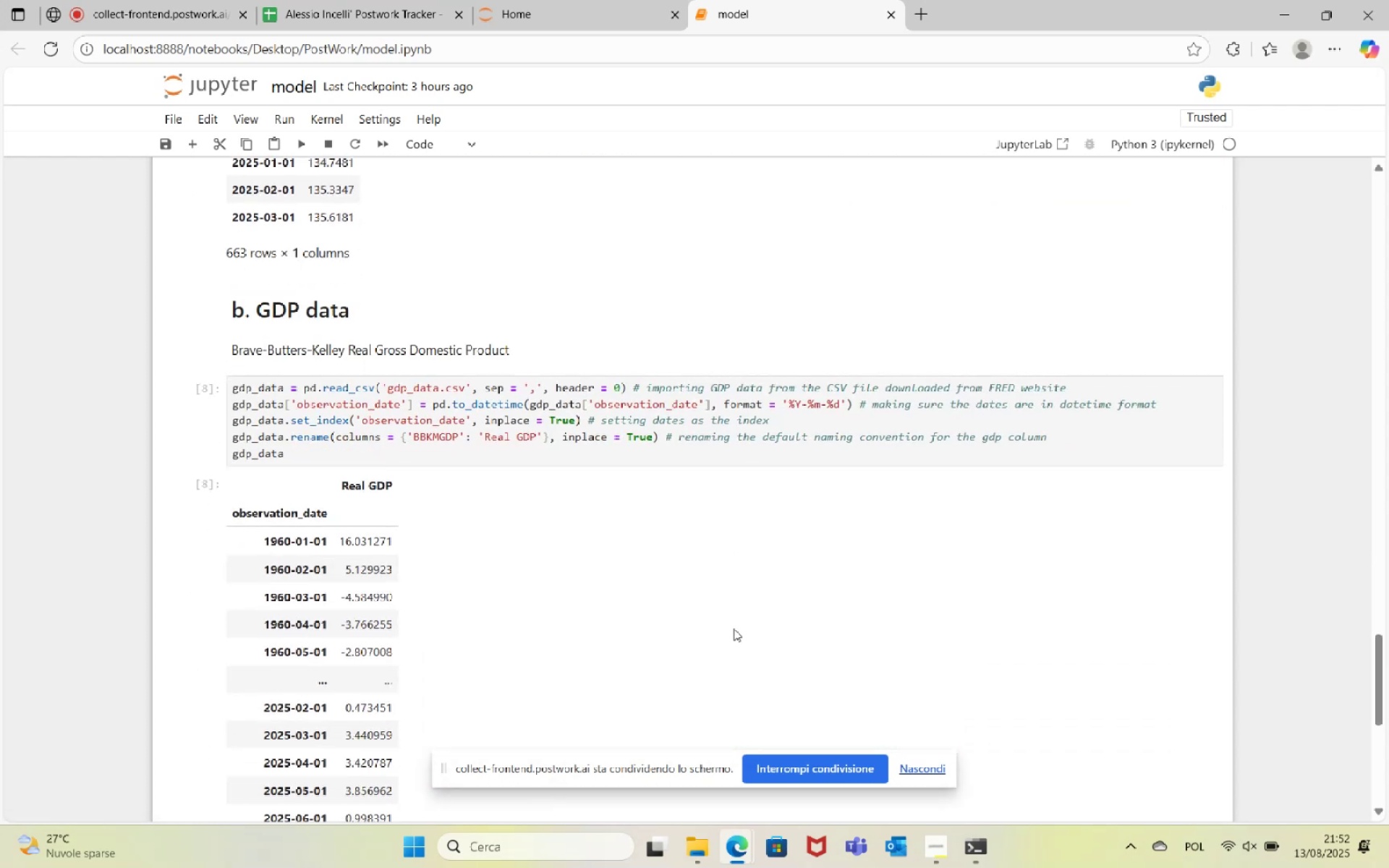 
scroll: coordinate [587, 434], scroll_direction: up, amount: 21.0
 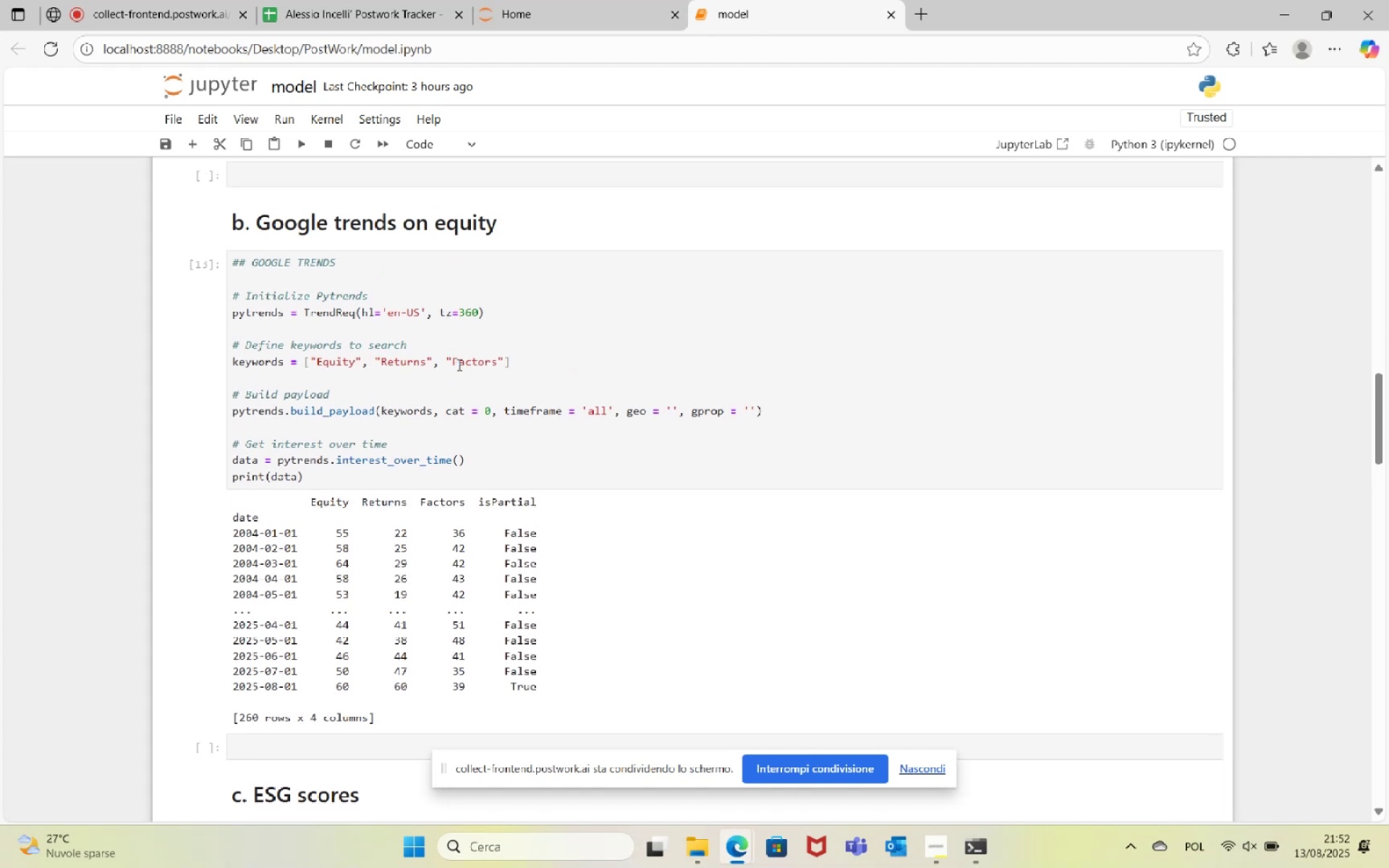 
left_click([373, 311])
 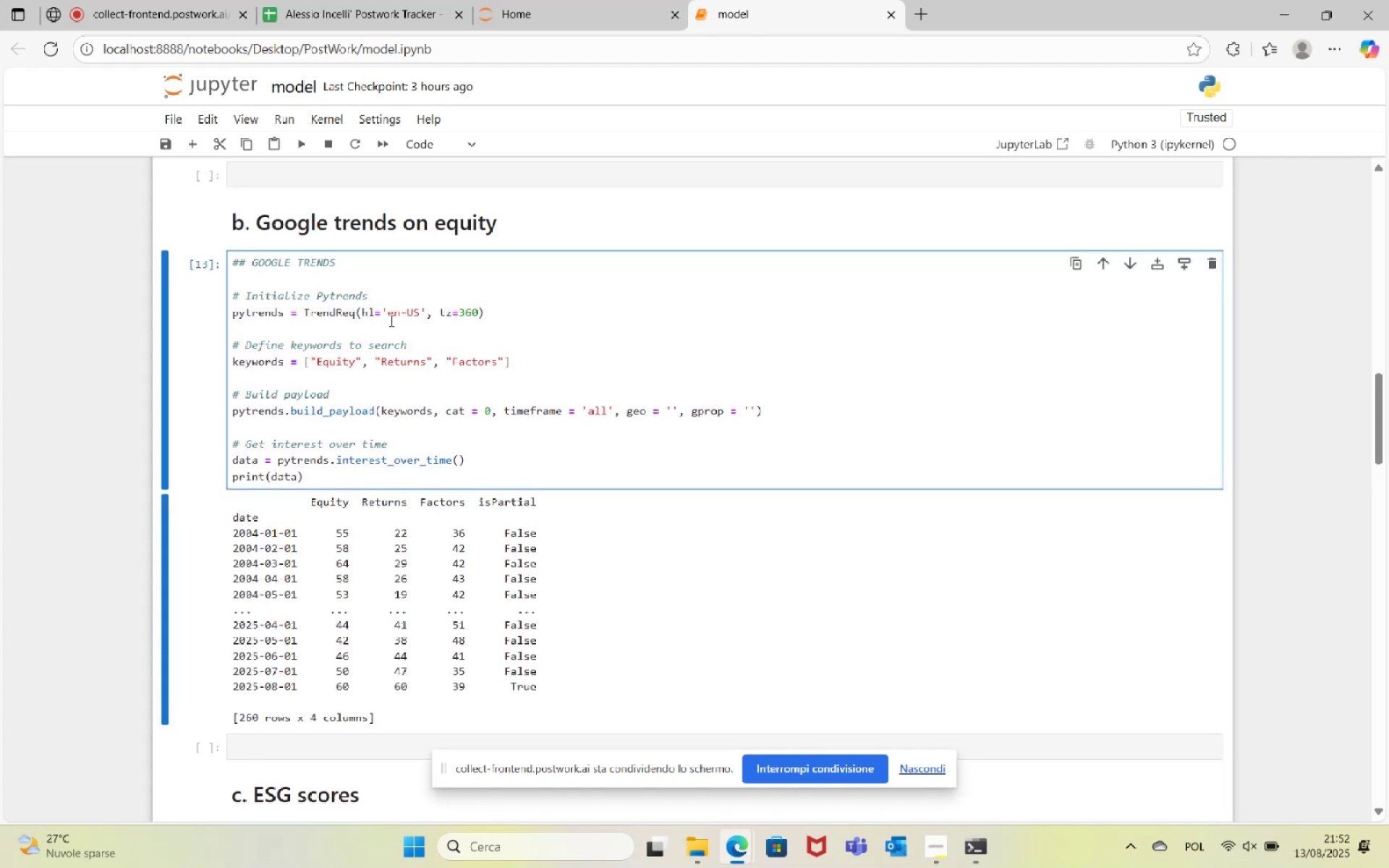 
key(Space)
 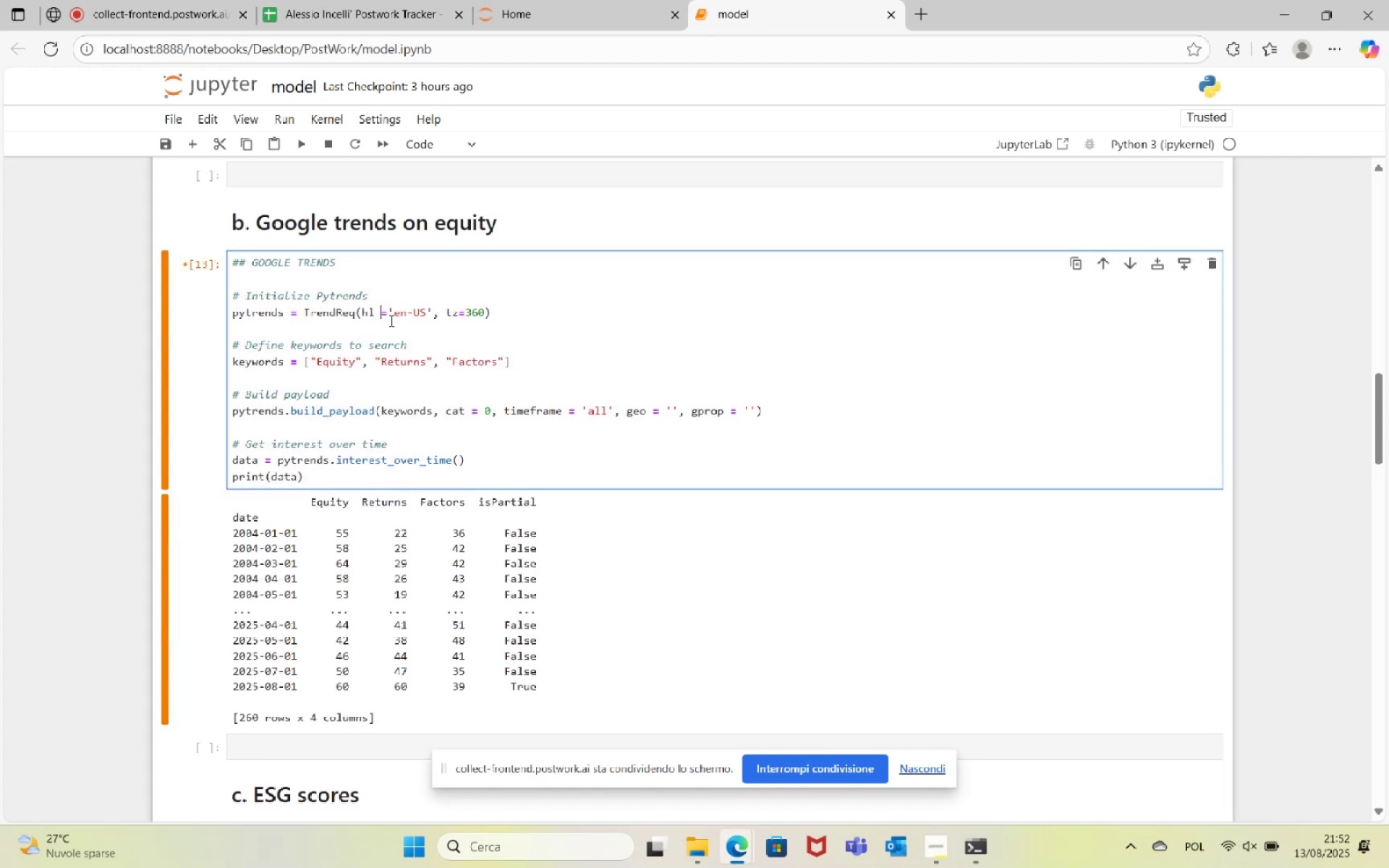 
key(ArrowRight)
 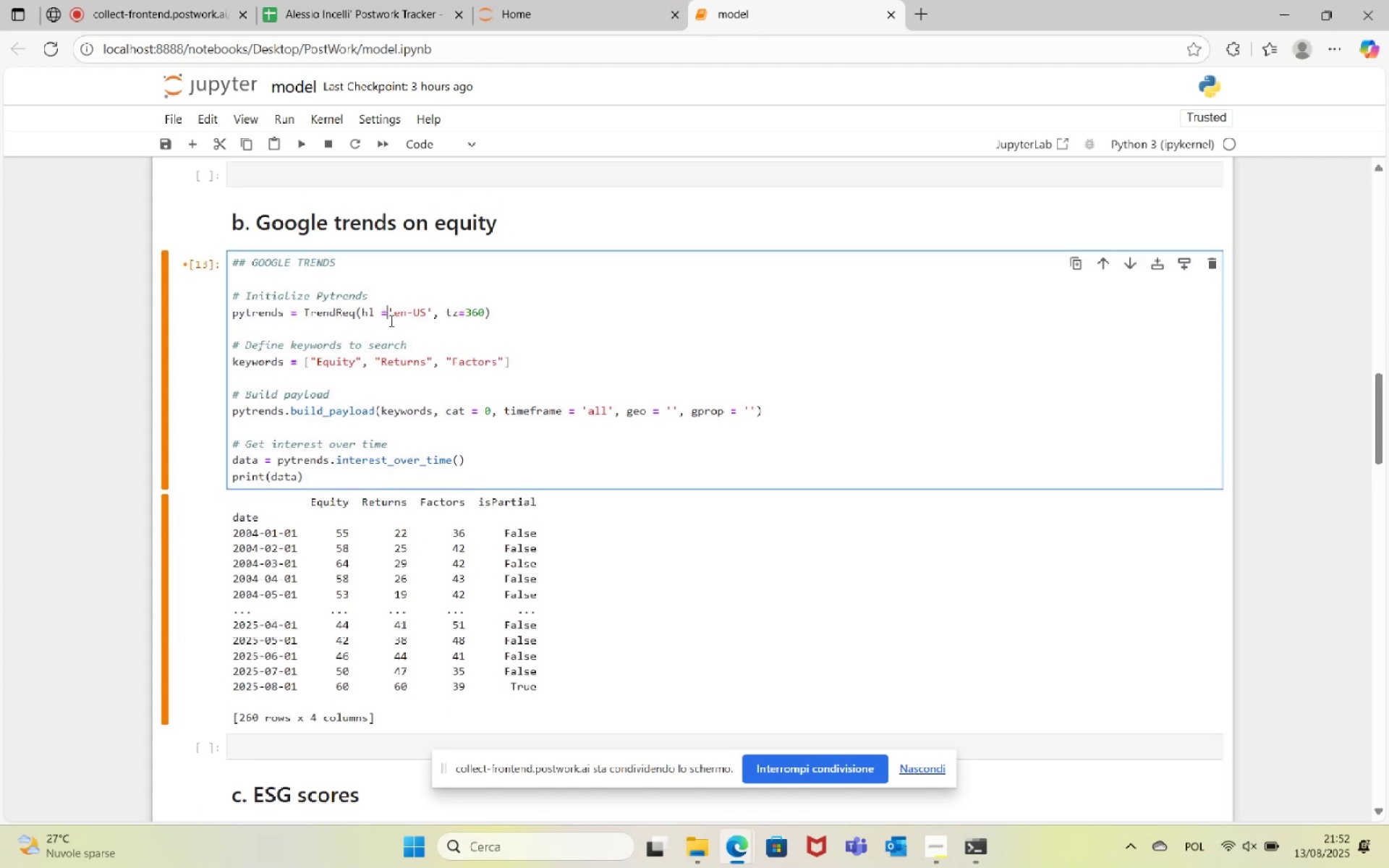 
key(Space)
 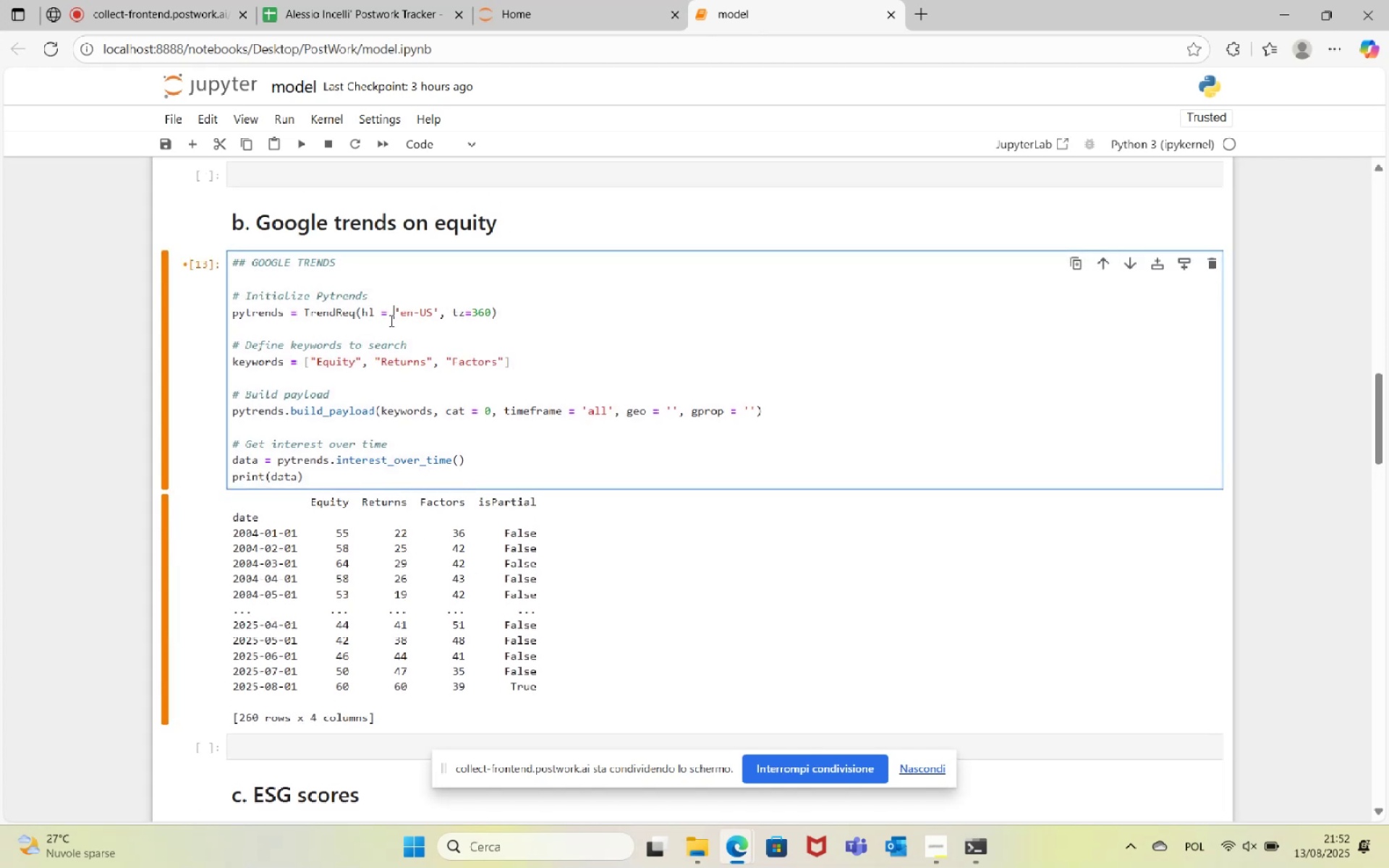 
hold_key(key=ArrowRight, duration=0.7)
 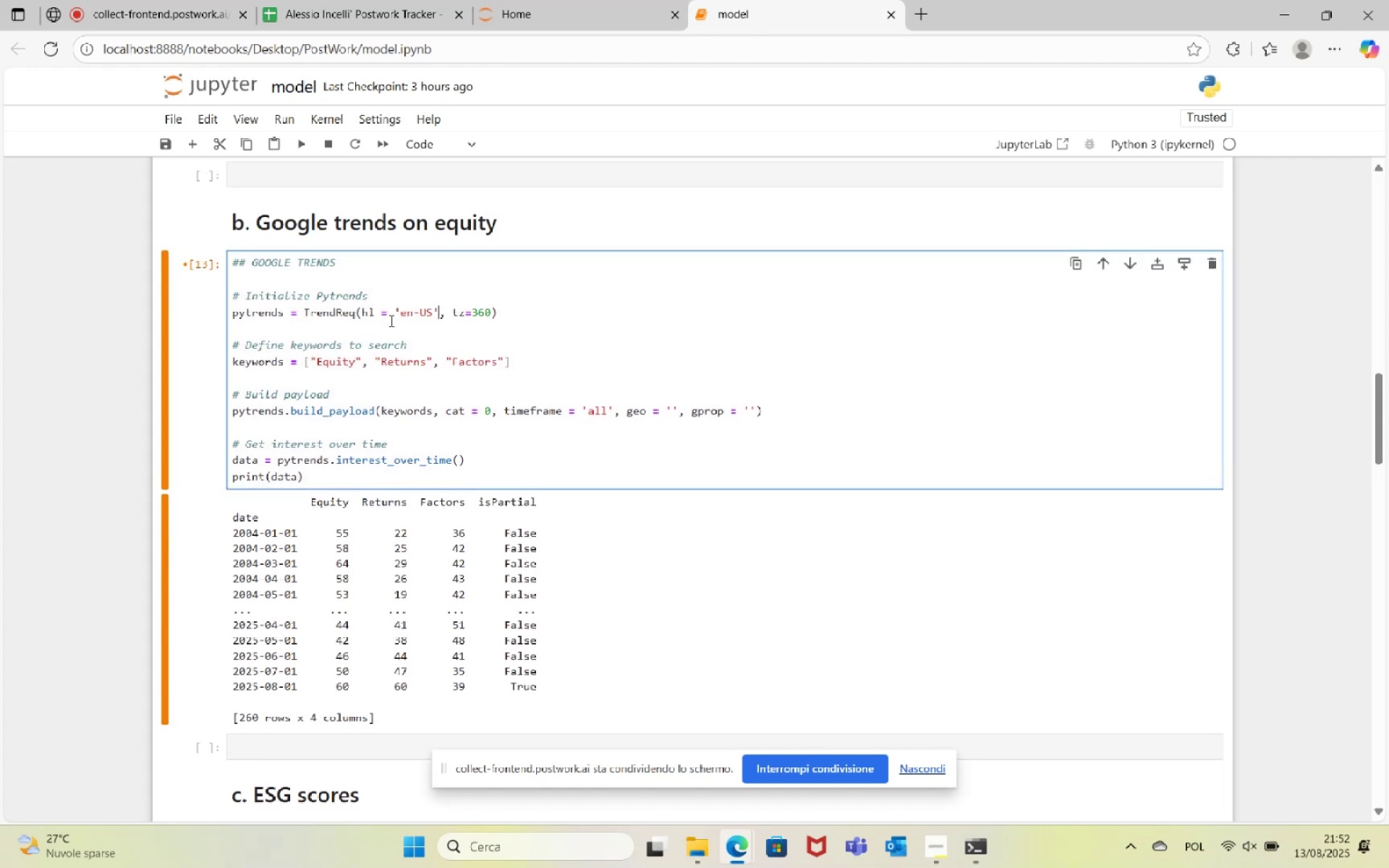 
key(ArrowRight)
 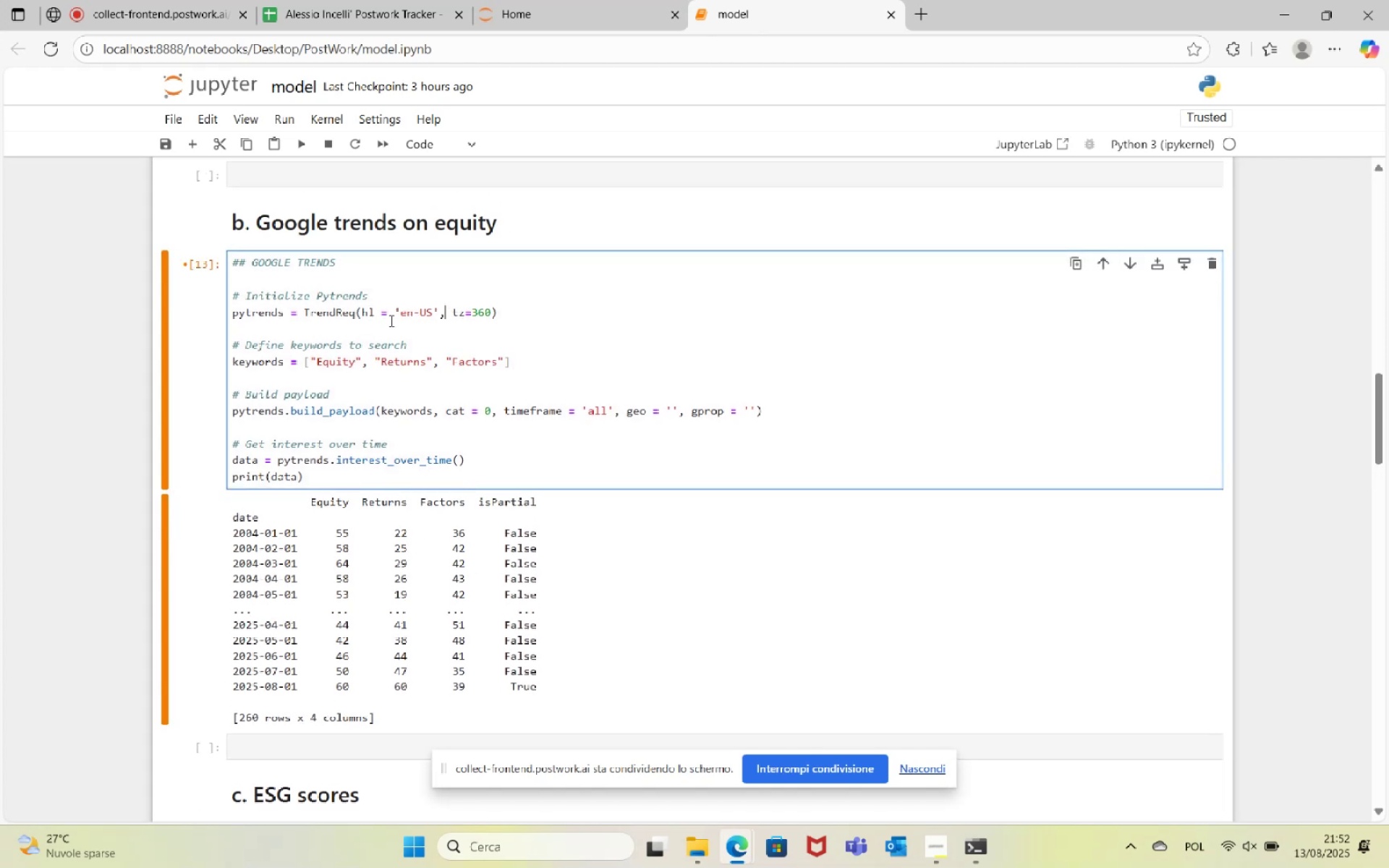 
key(ArrowRight)
 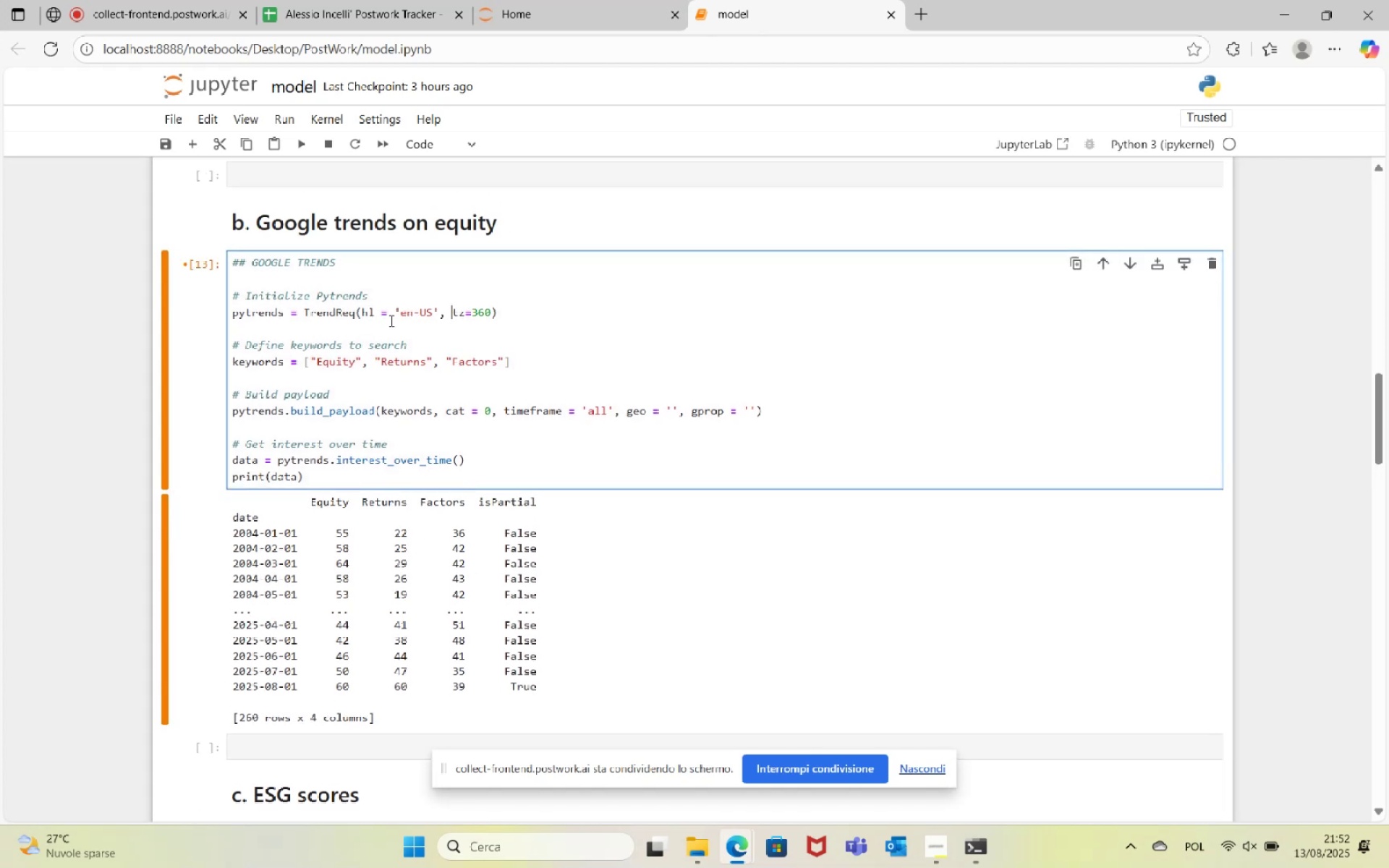 
key(ArrowRight)
 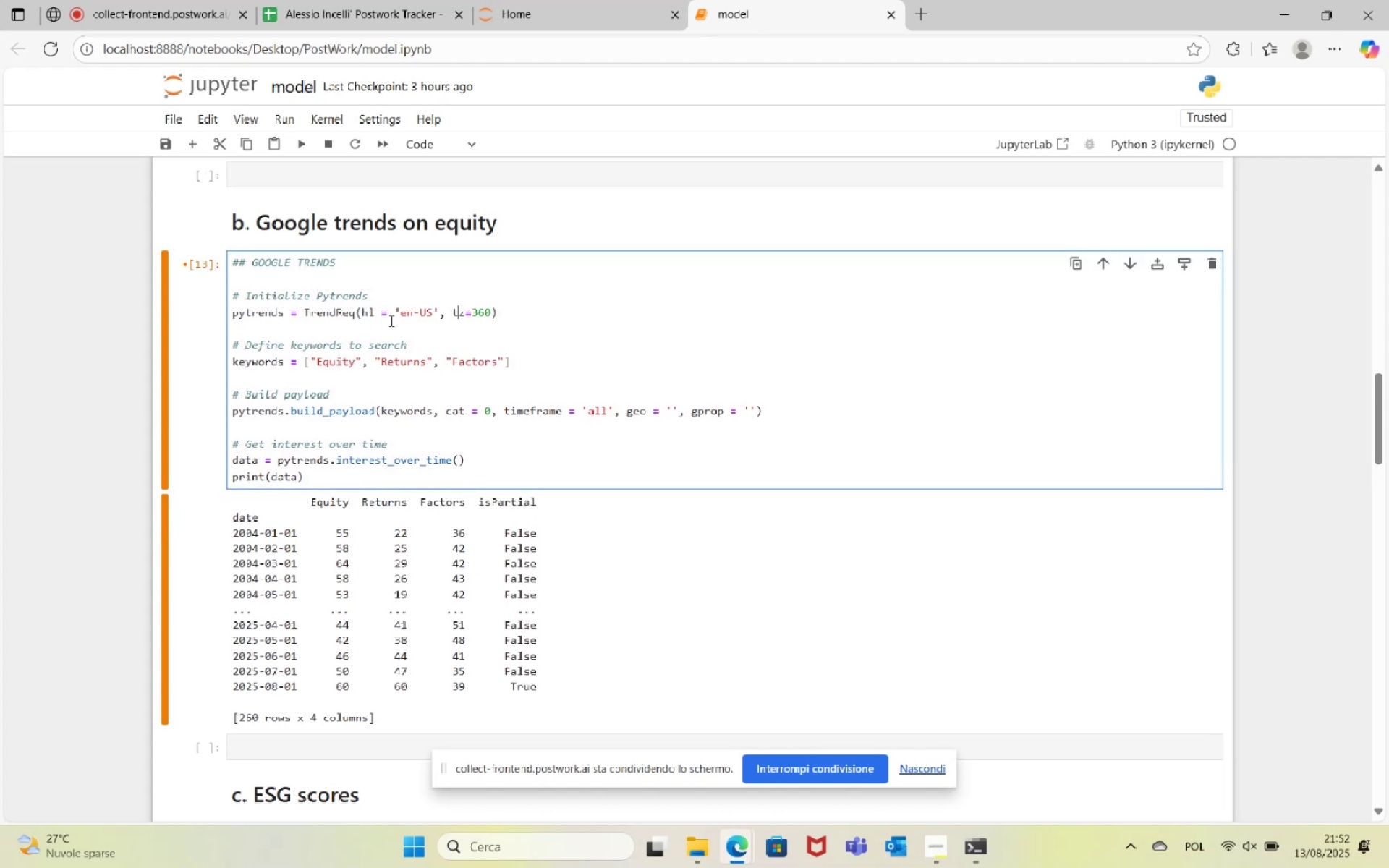 
key(ArrowRight)
 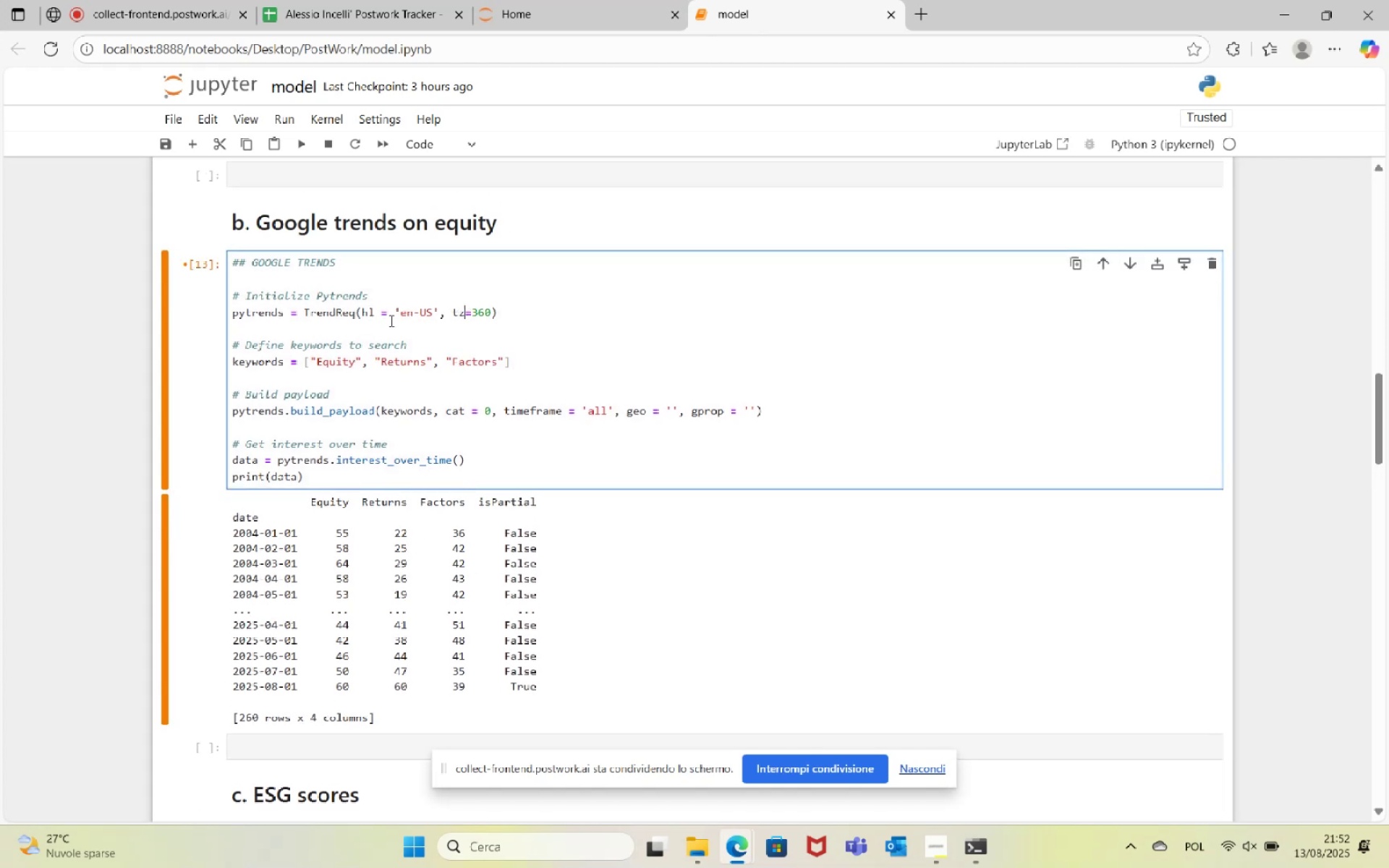 
key(Space)
 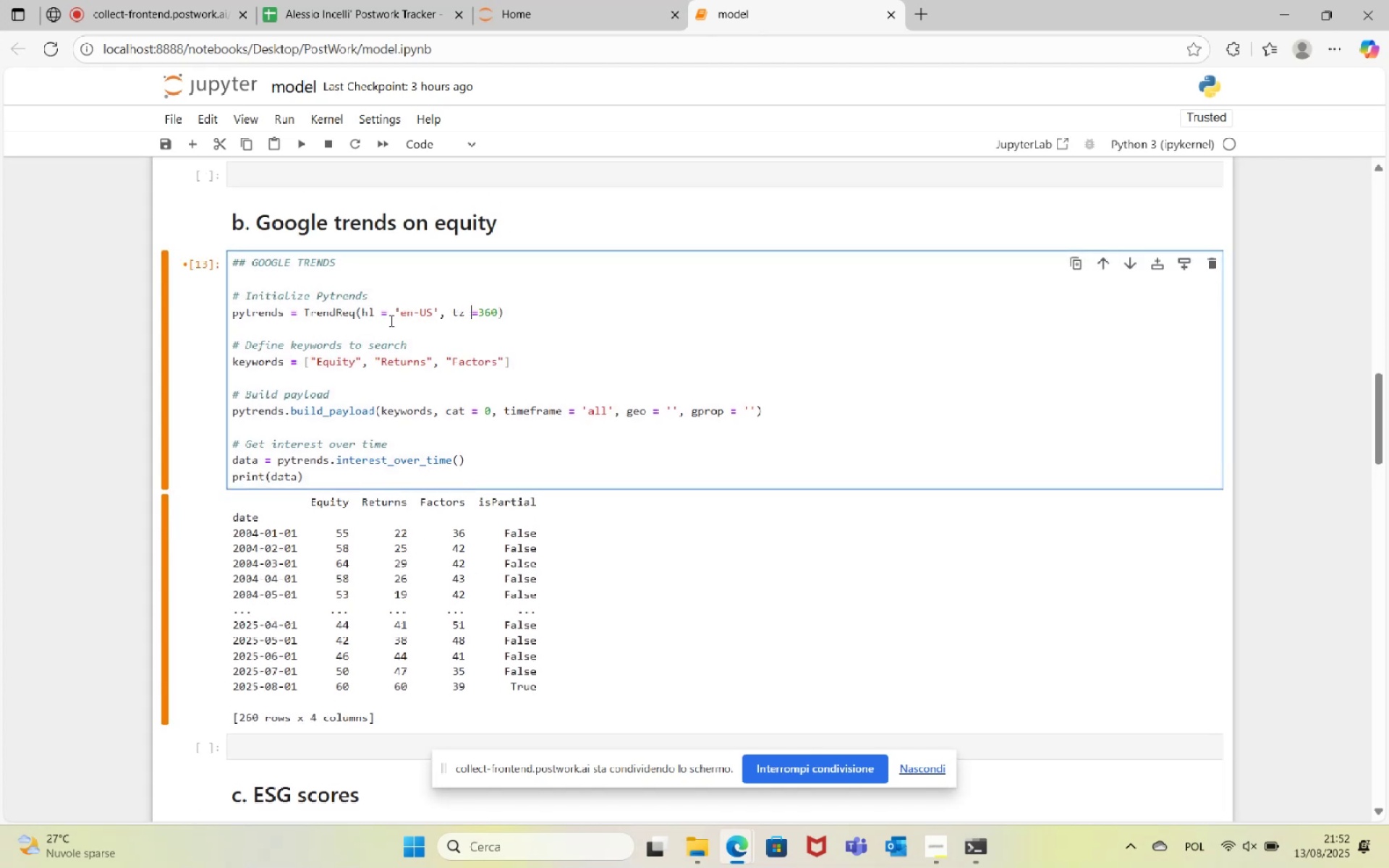 
key(ArrowRight)
 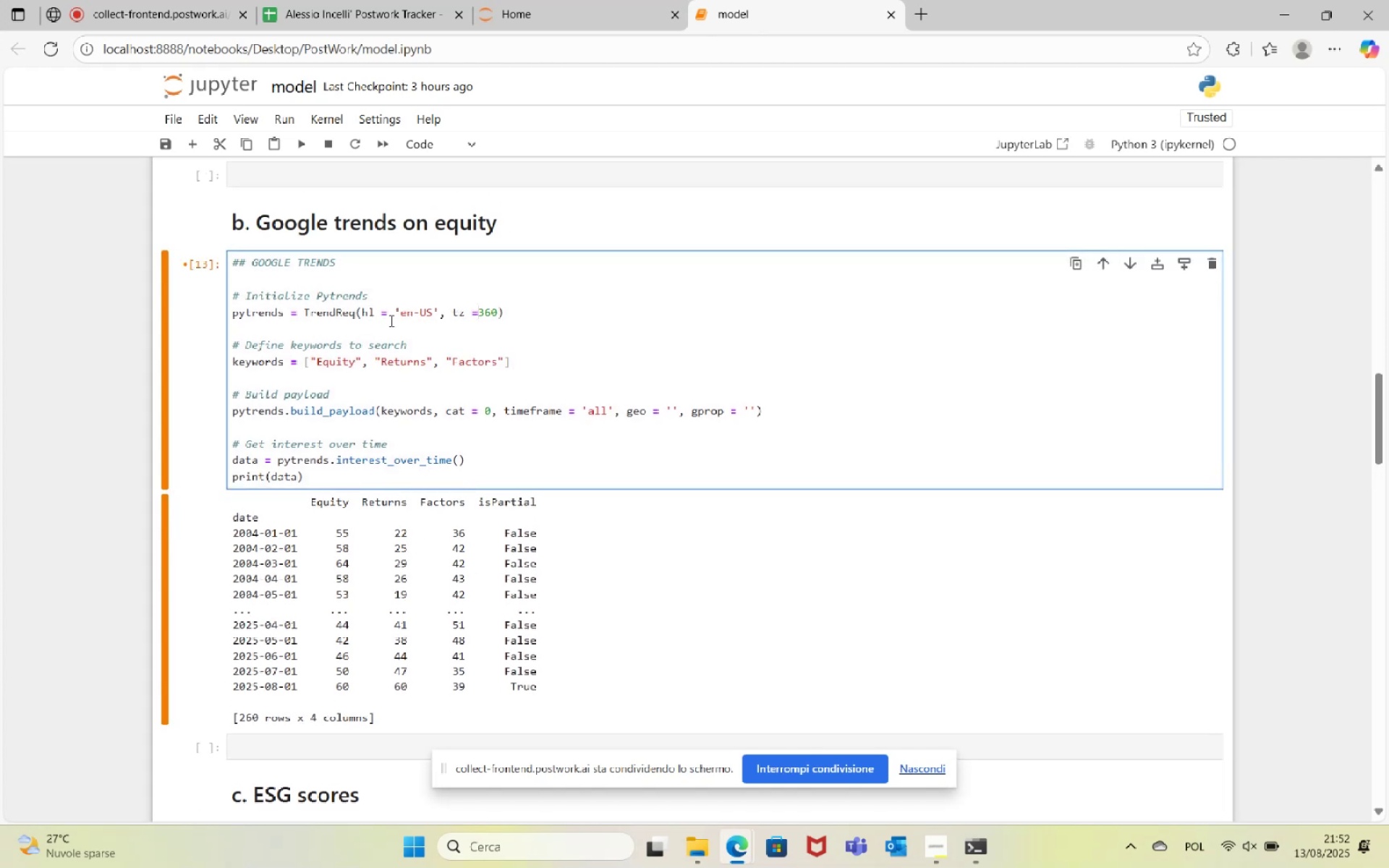 
key(Space)
 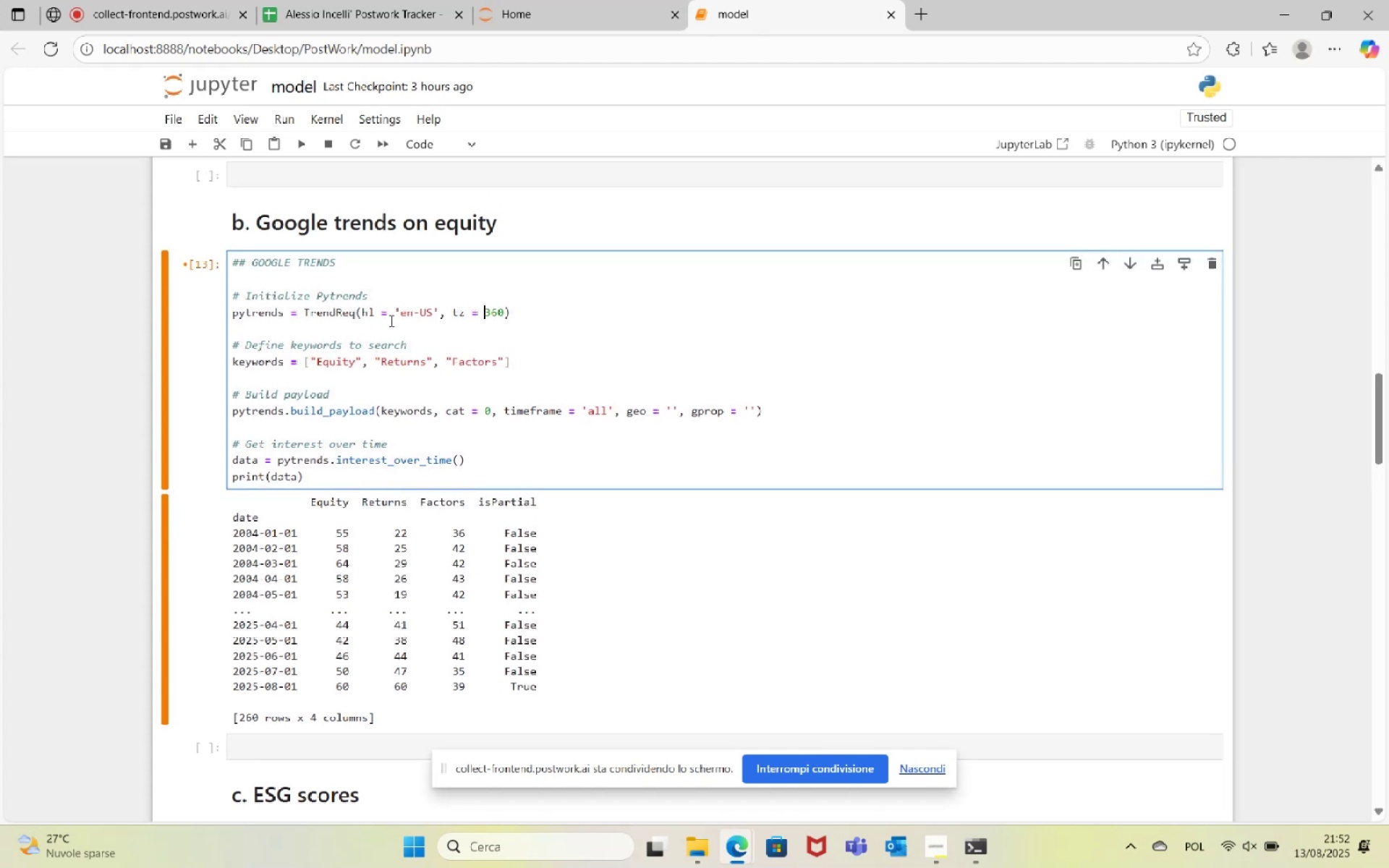 
key(ArrowDown)
 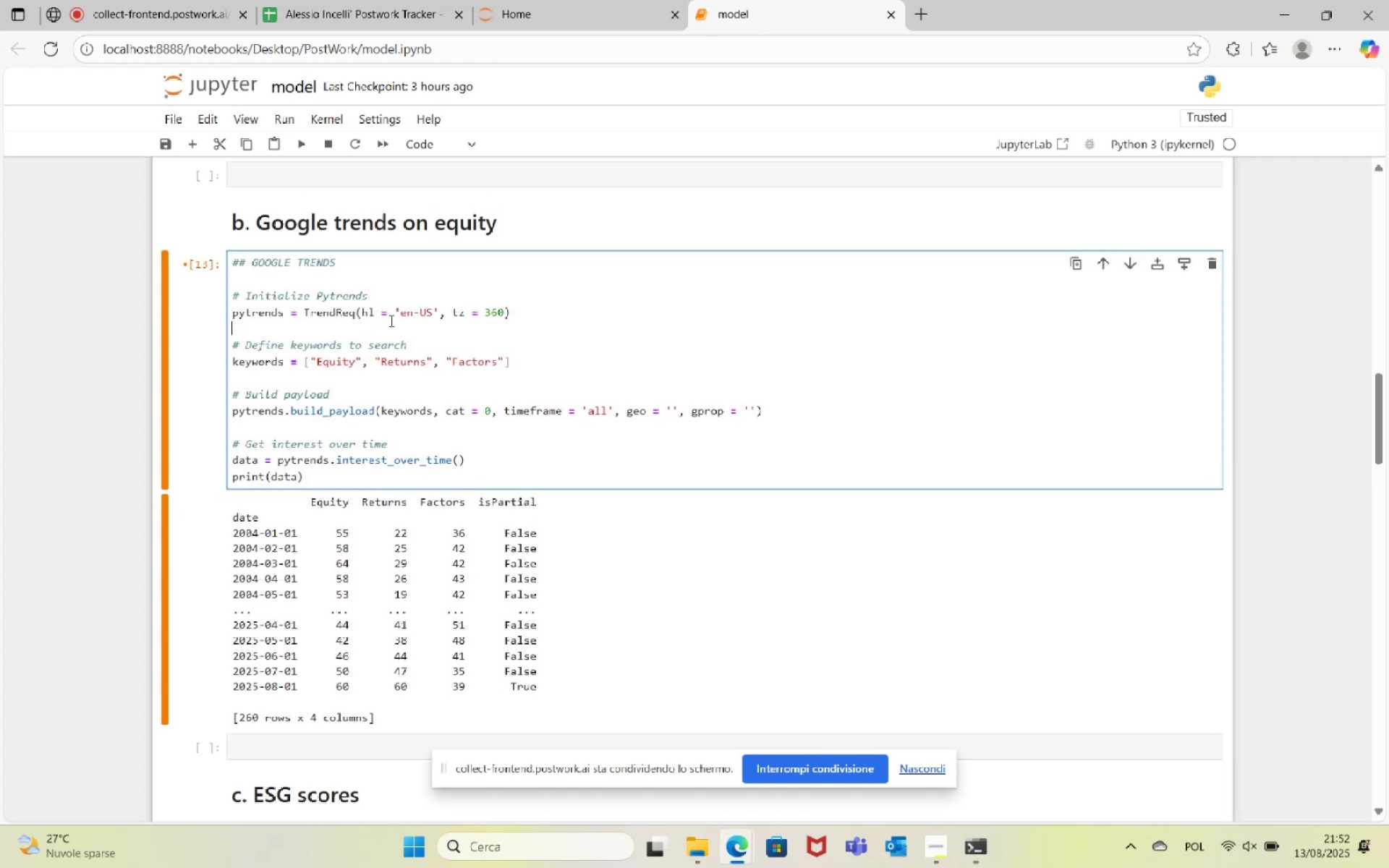 
key(ArrowDown)
 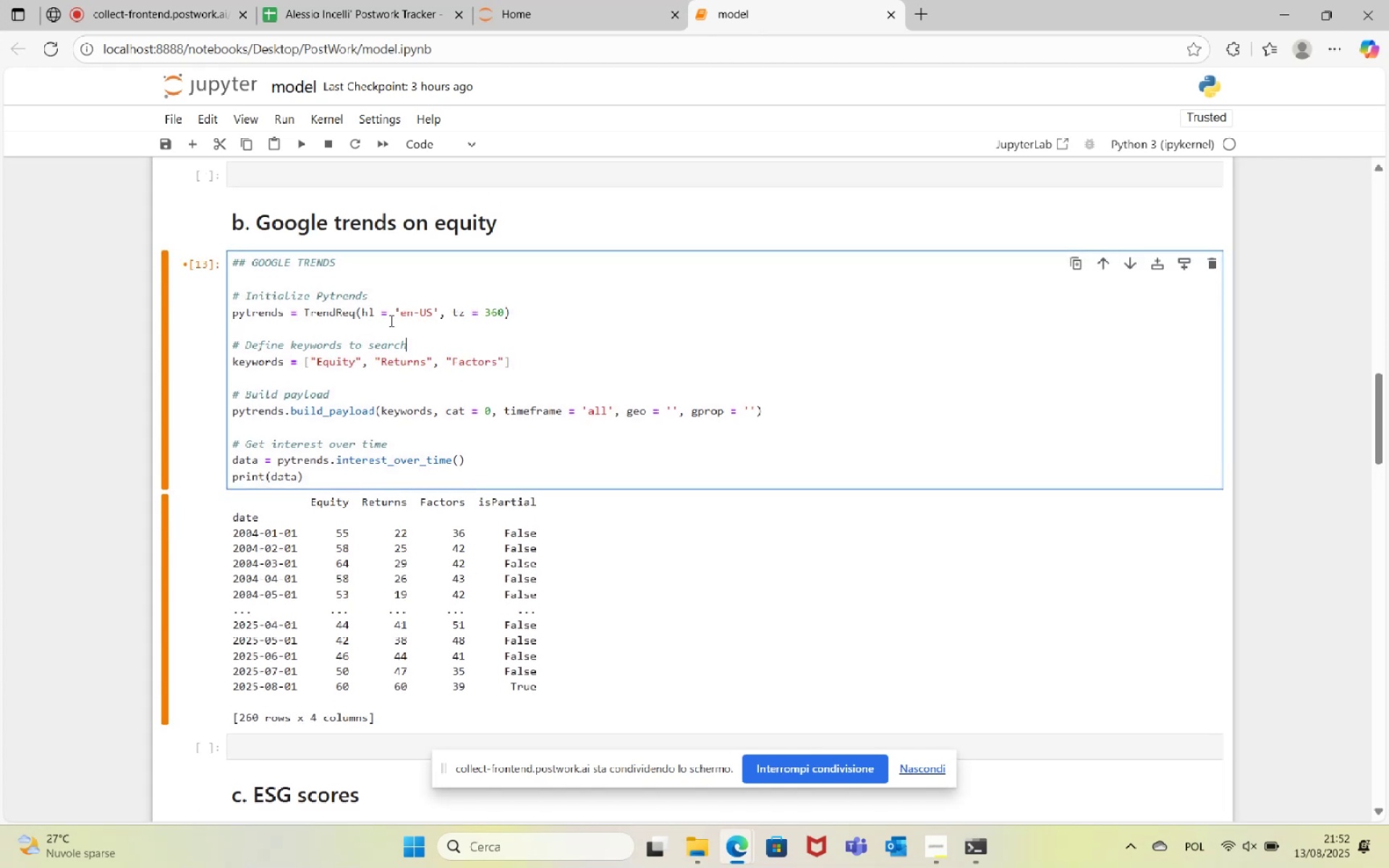 
key(ArrowDown)
 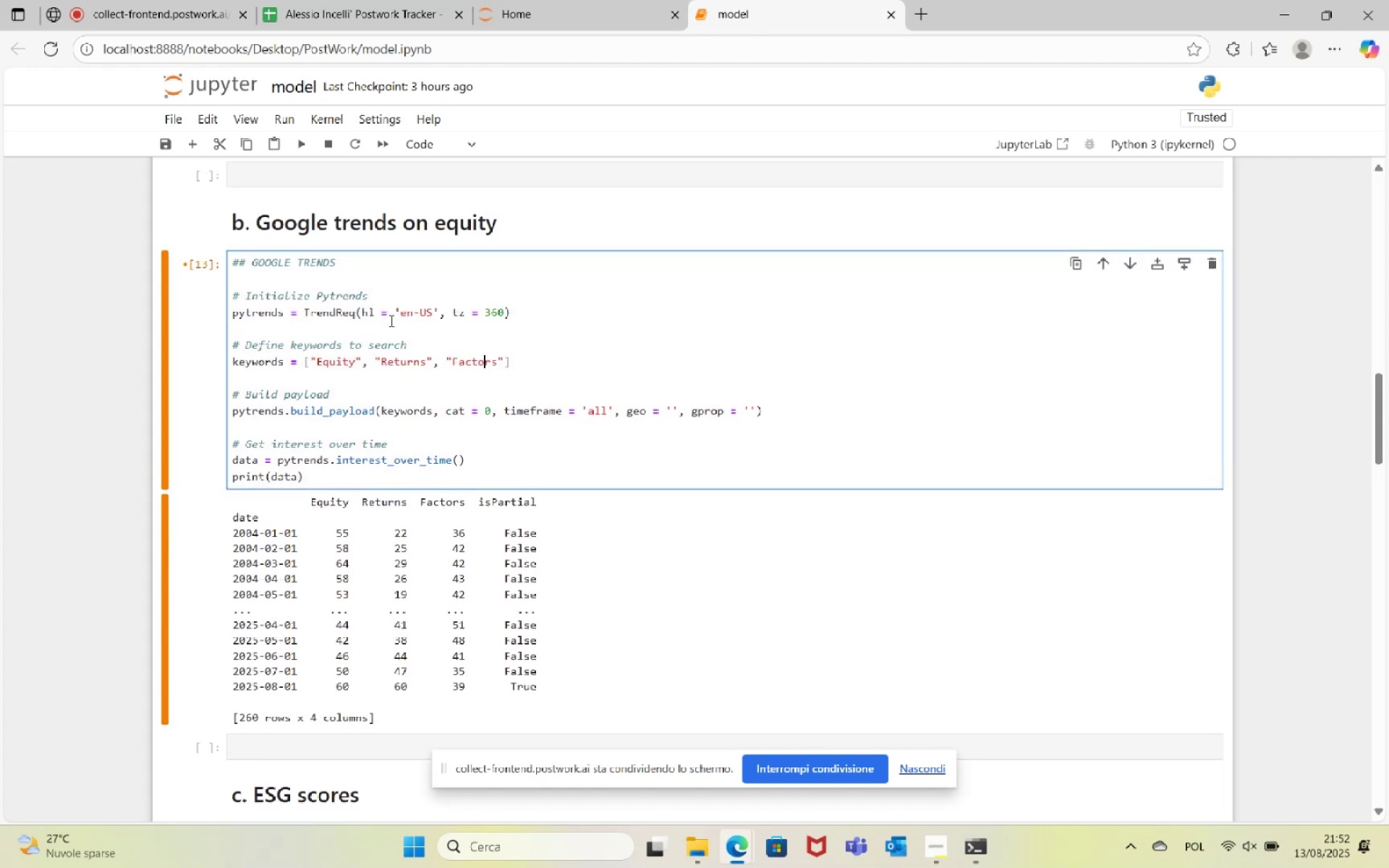 
key(ArrowDown)
 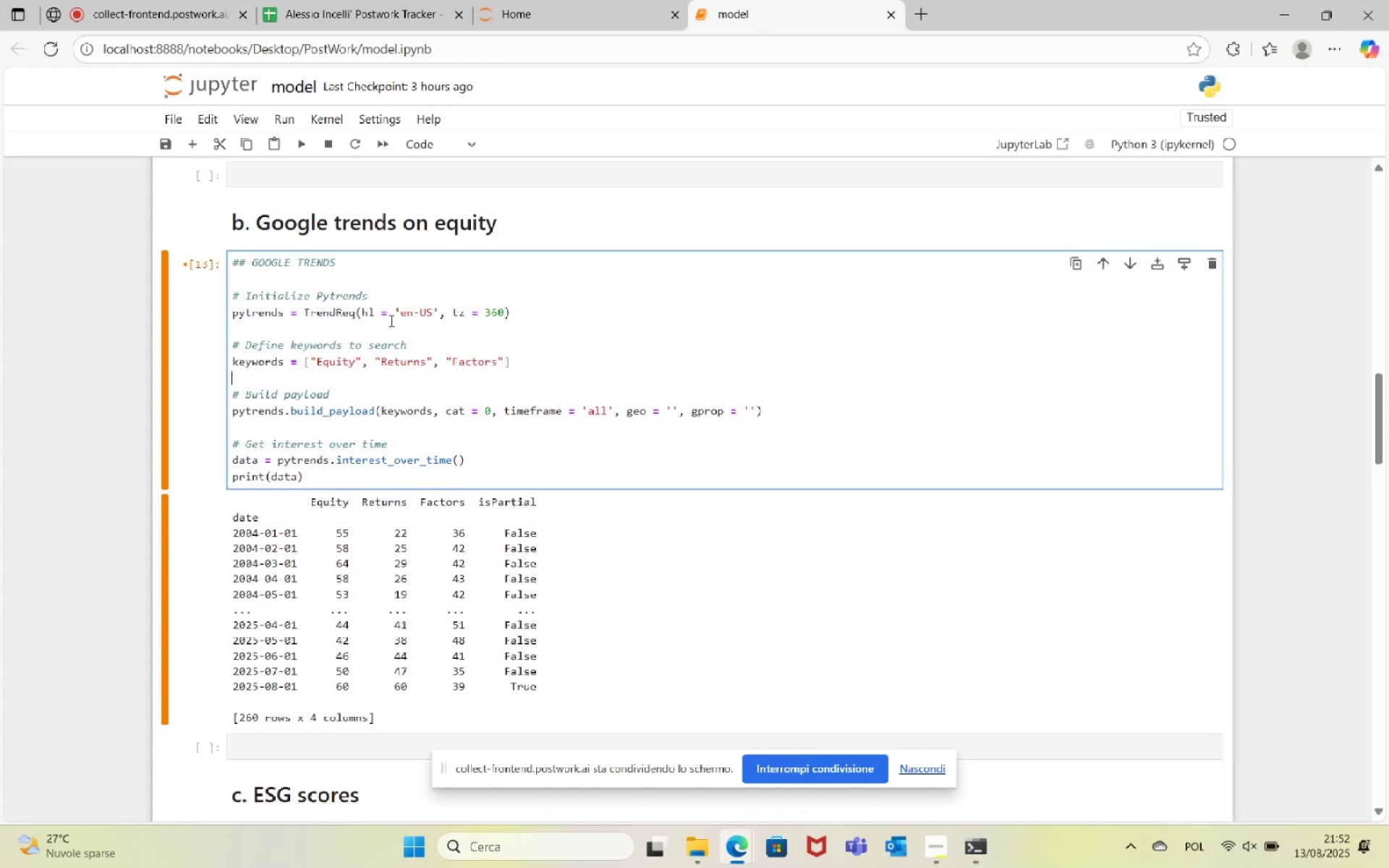 
key(ArrowDown)
 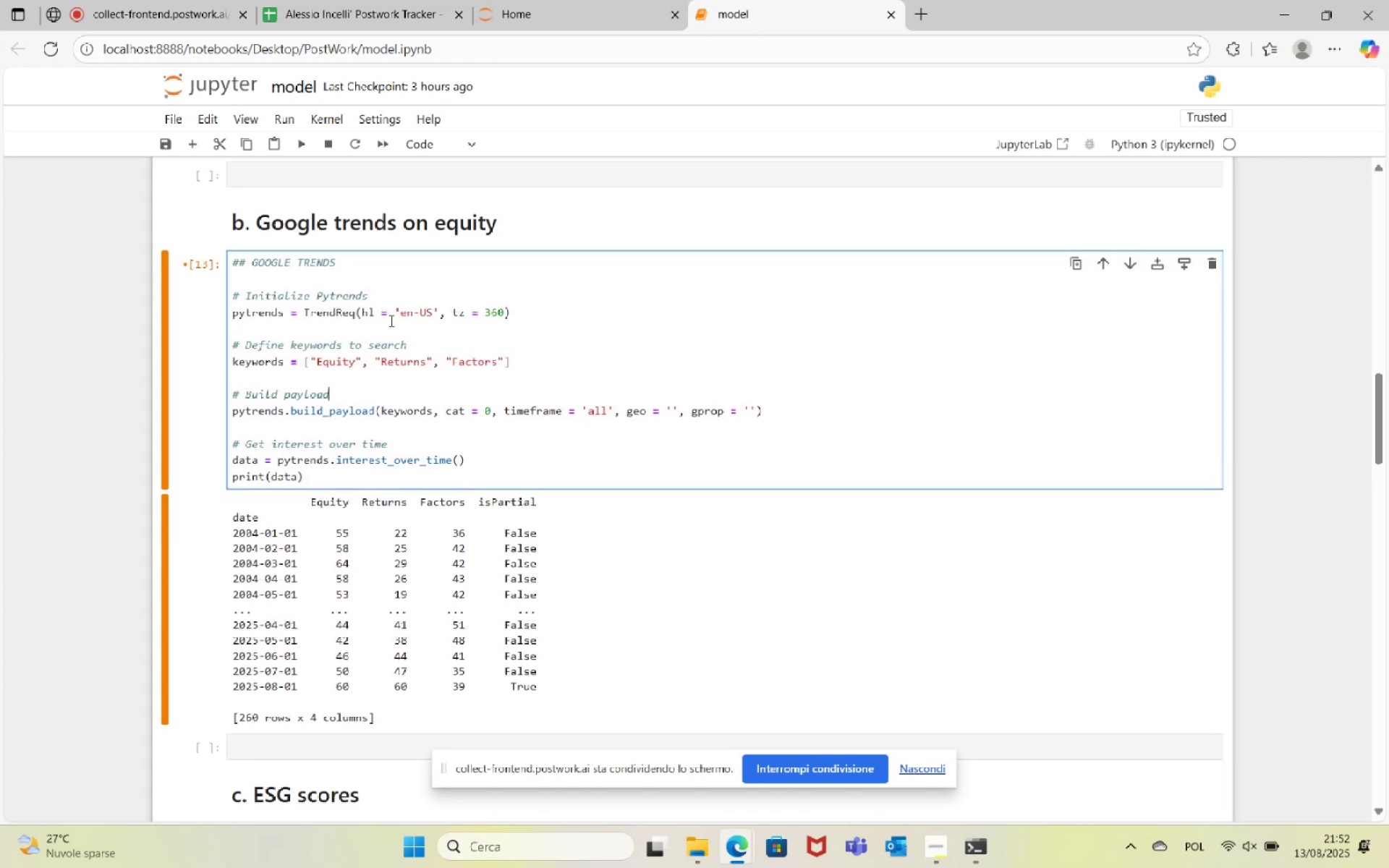 
scroll: coordinate [430, 391], scroll_direction: up, amount: 6.0
 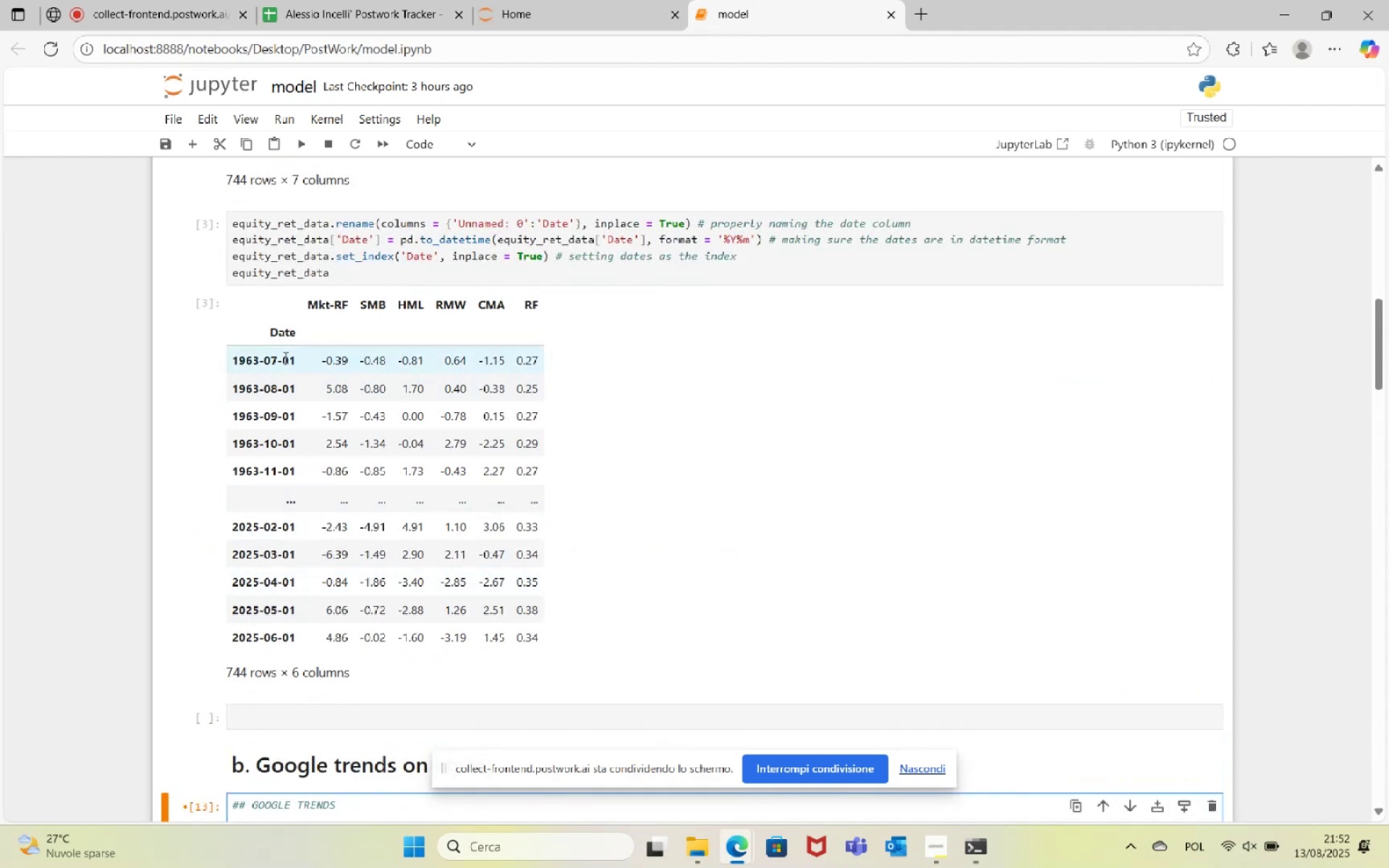 
scroll: coordinate [425, 461], scroll_direction: down, amount: 19.0
 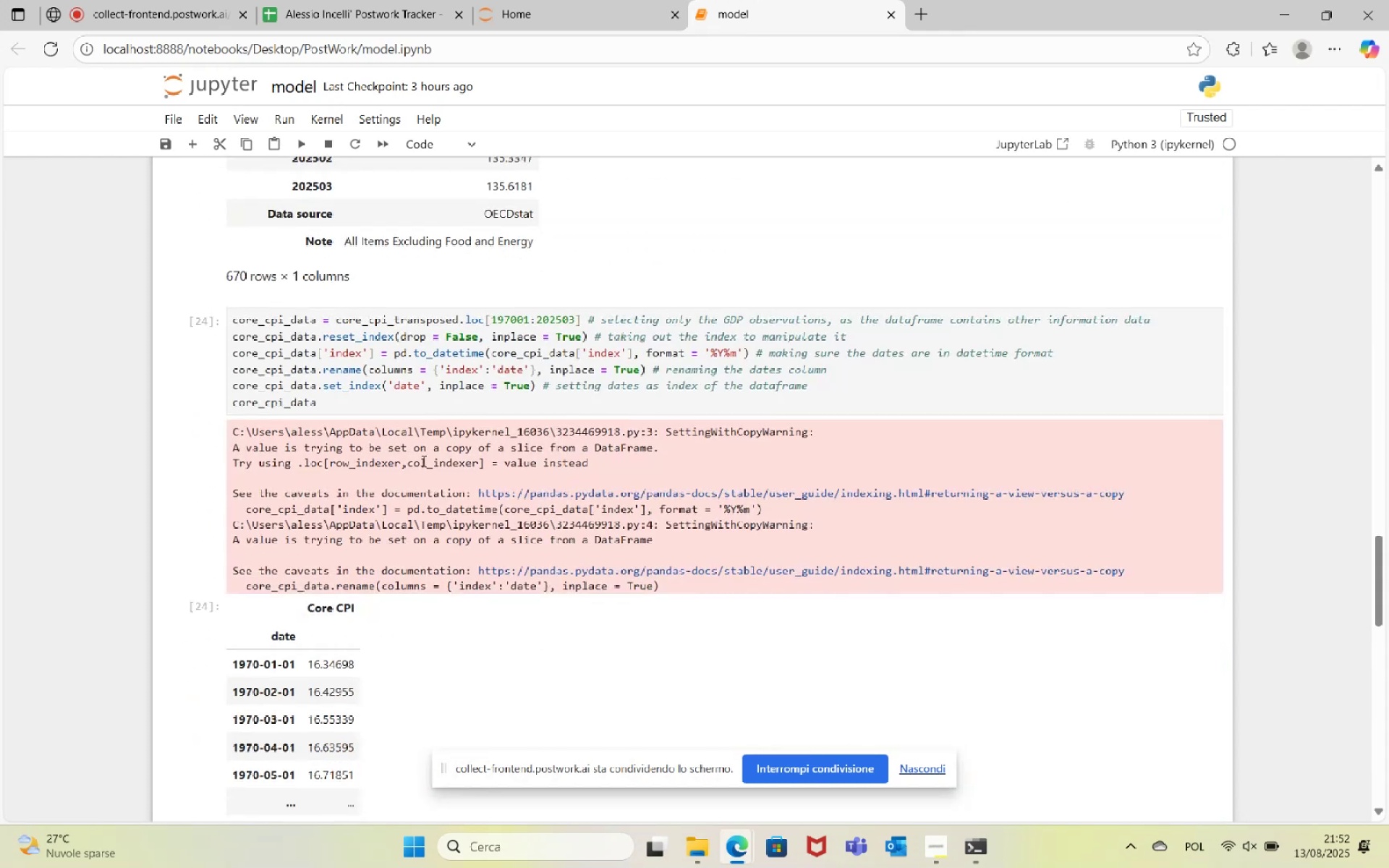 
scroll: coordinate [416, 462], scroll_direction: up, amount: 24.0
 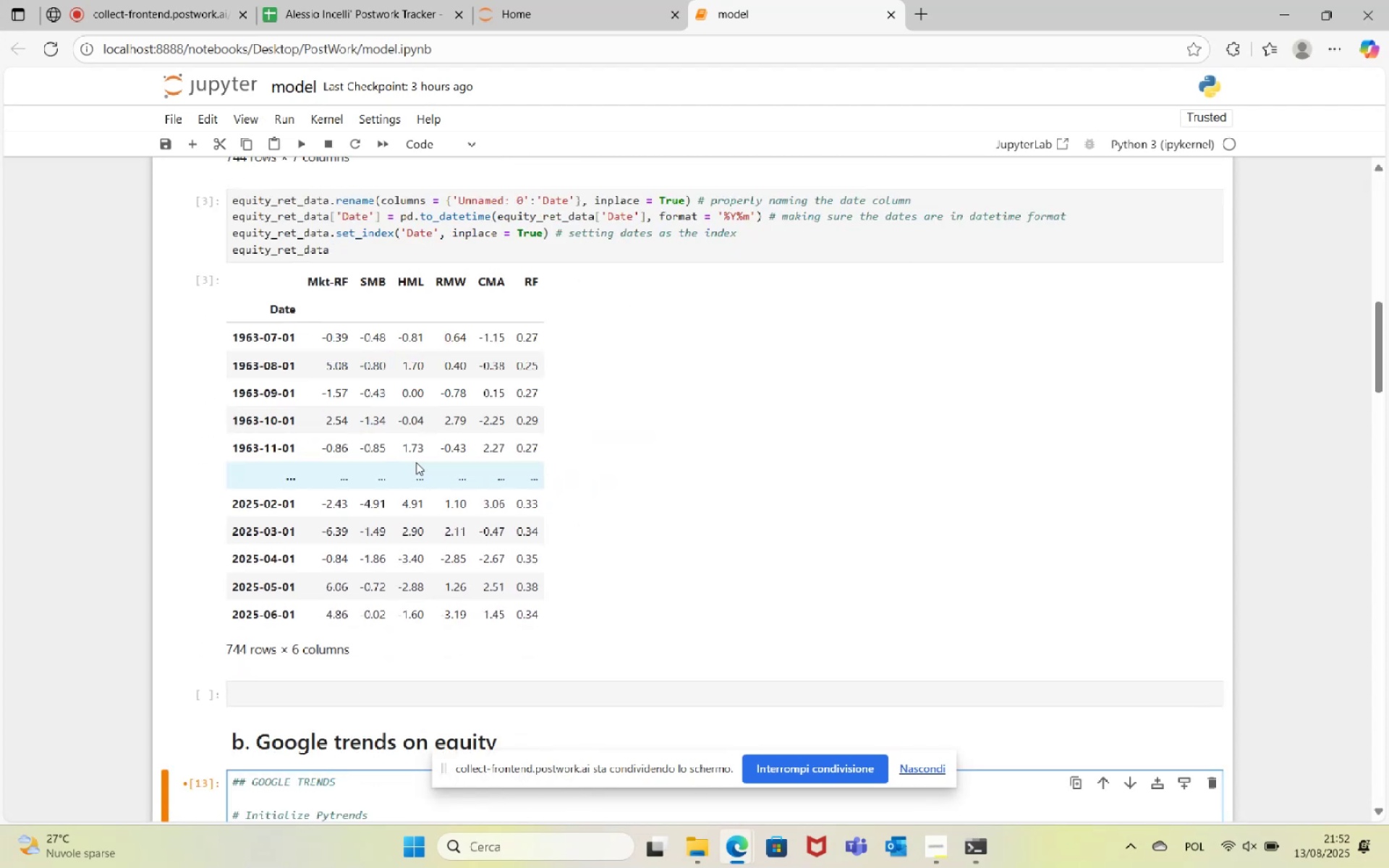 
scroll: coordinate [416, 462], scroll_direction: down, amount: 21.0
 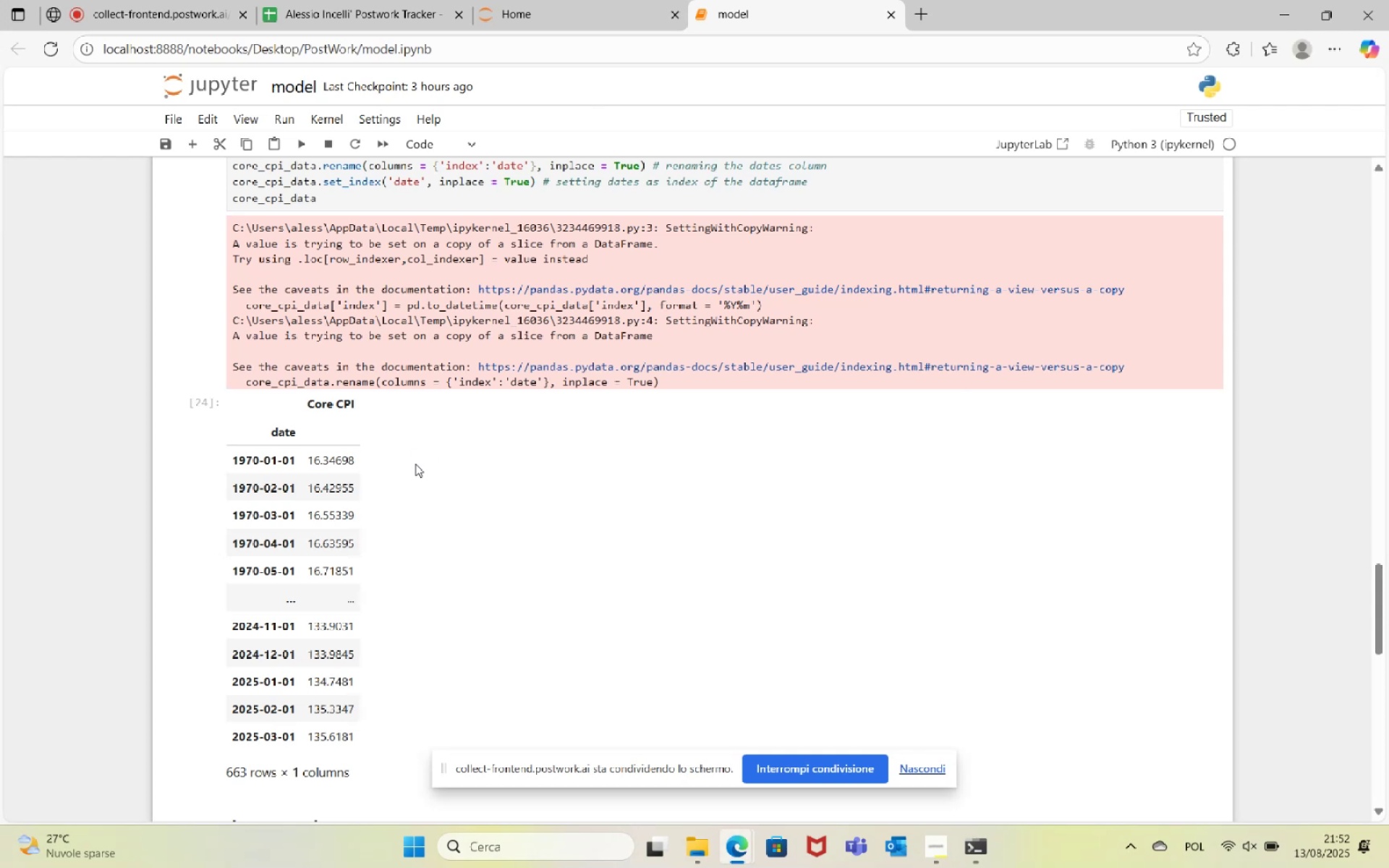 
wait(28.65)
 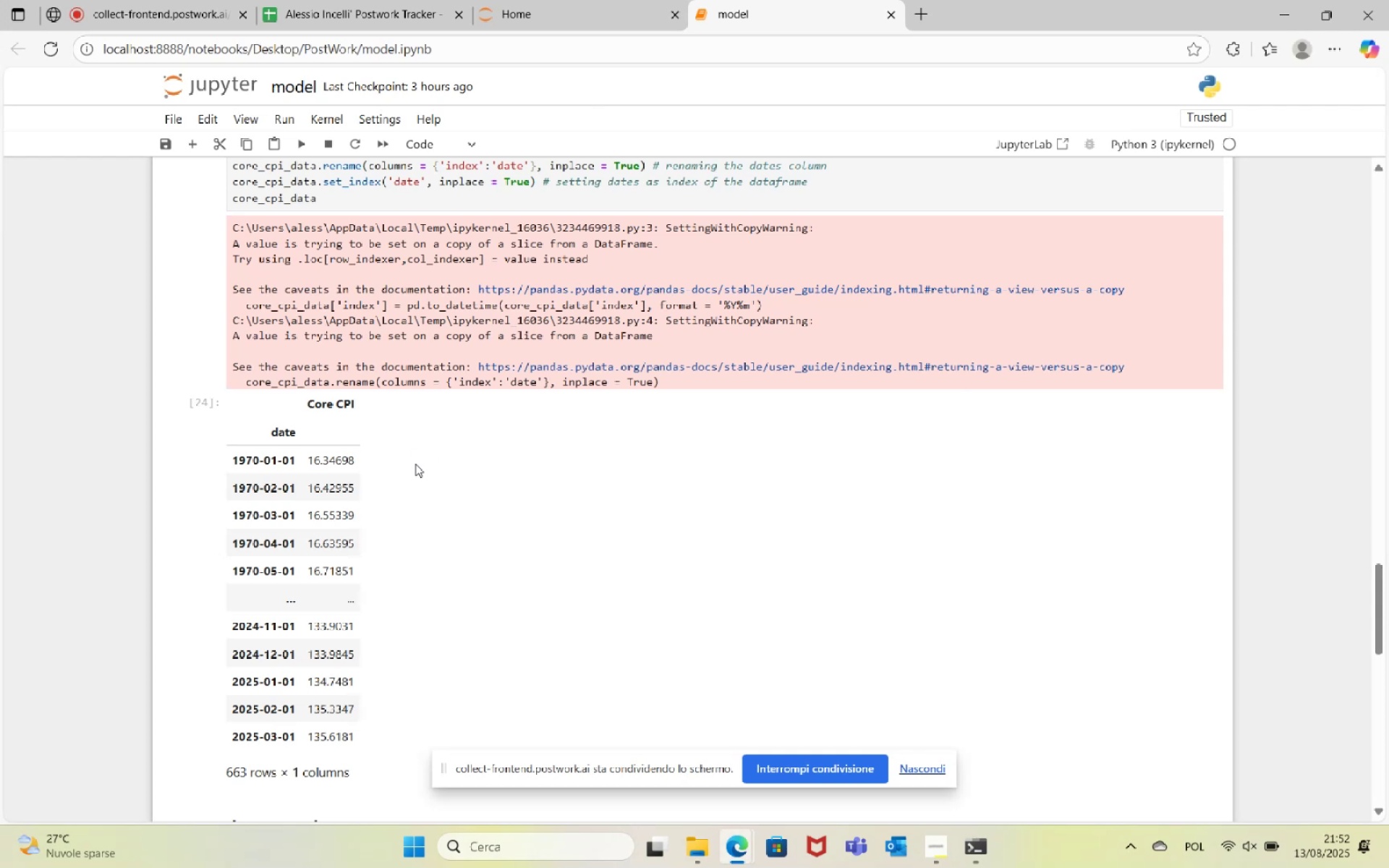 
scroll: coordinate [717, 509], scroll_direction: down, amount: 8.0
 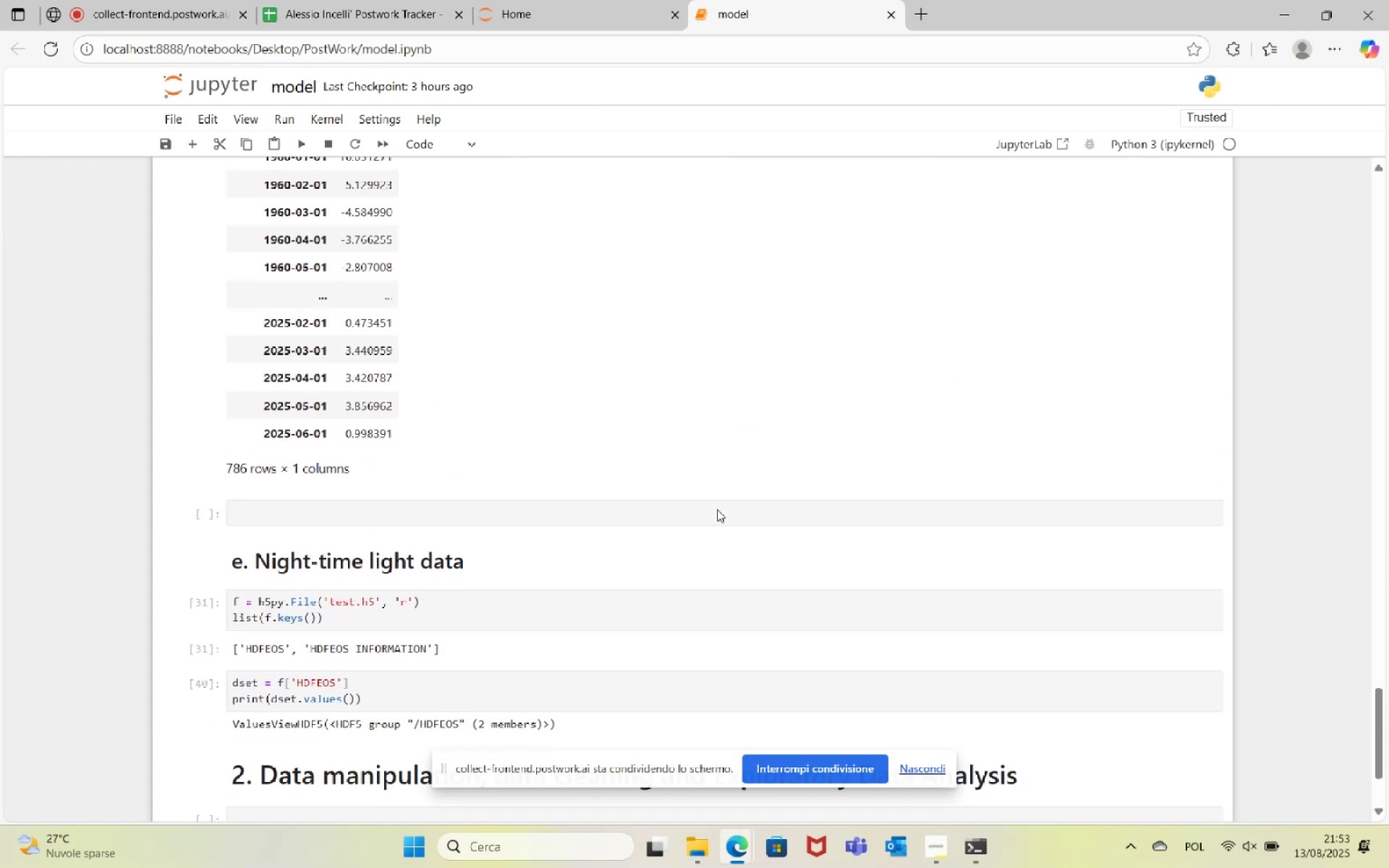 
scroll: coordinate [673, 490], scroll_direction: up, amount: 22.0
 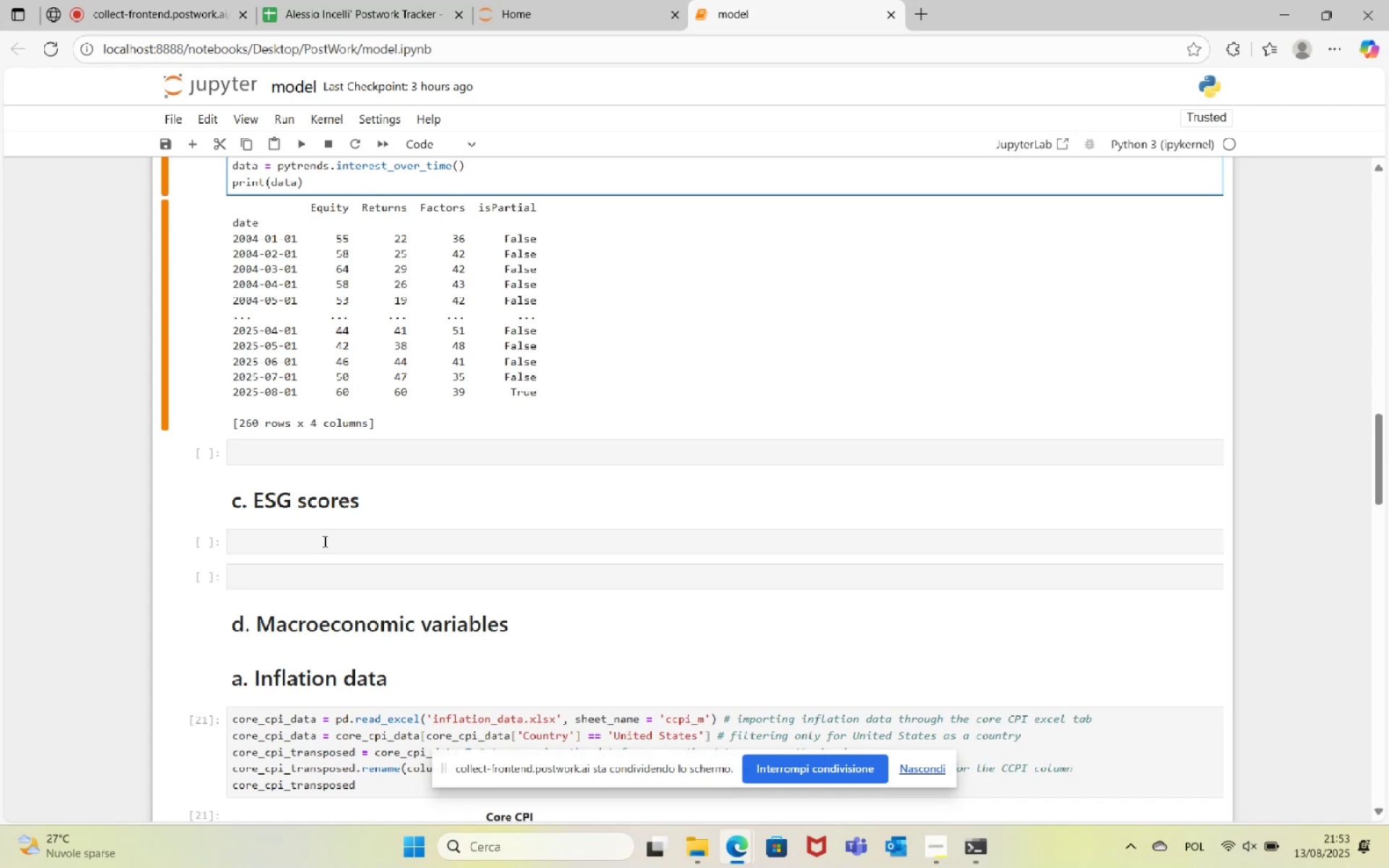 
wait(12.75)
 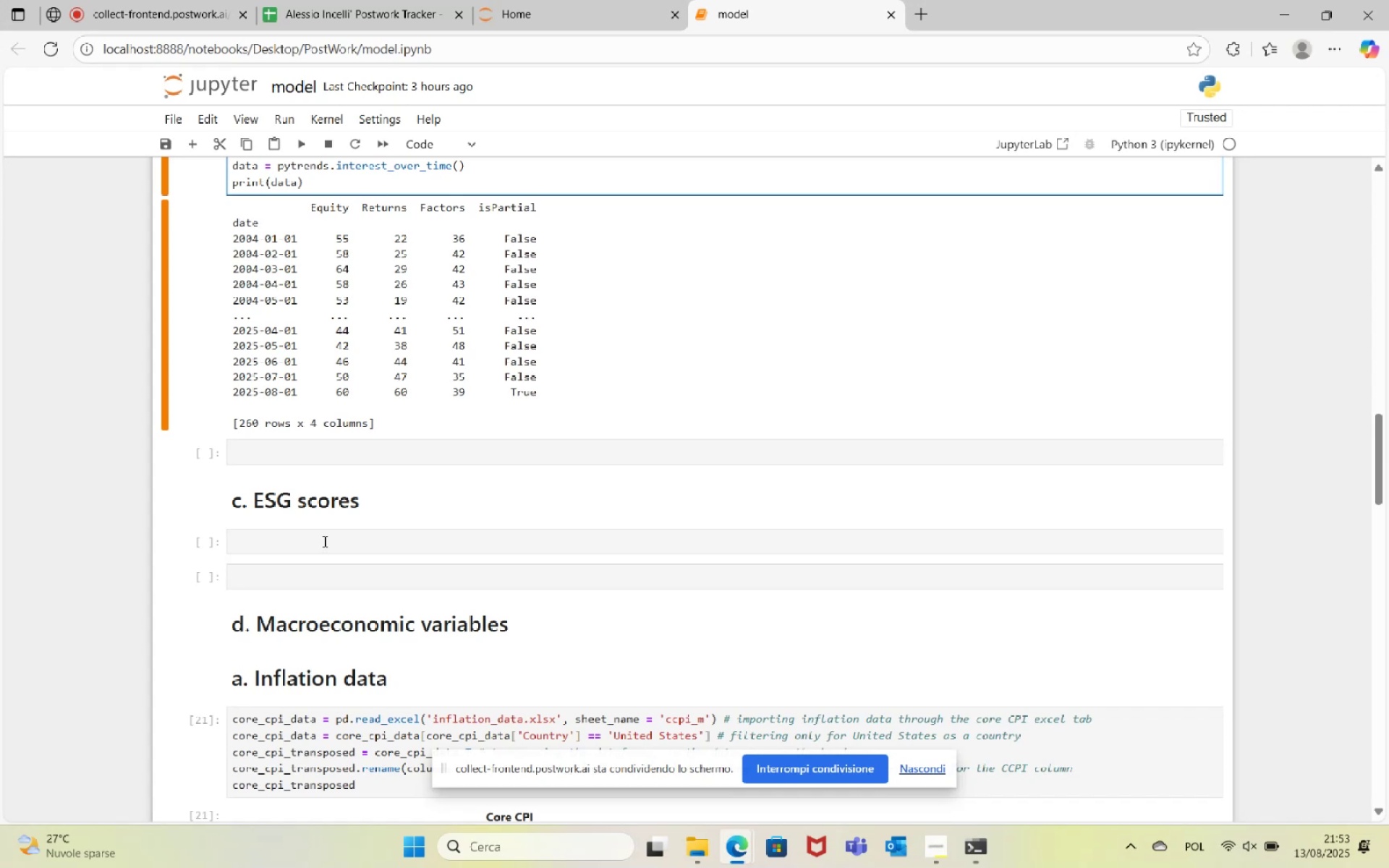 
left_click([687, 865])
 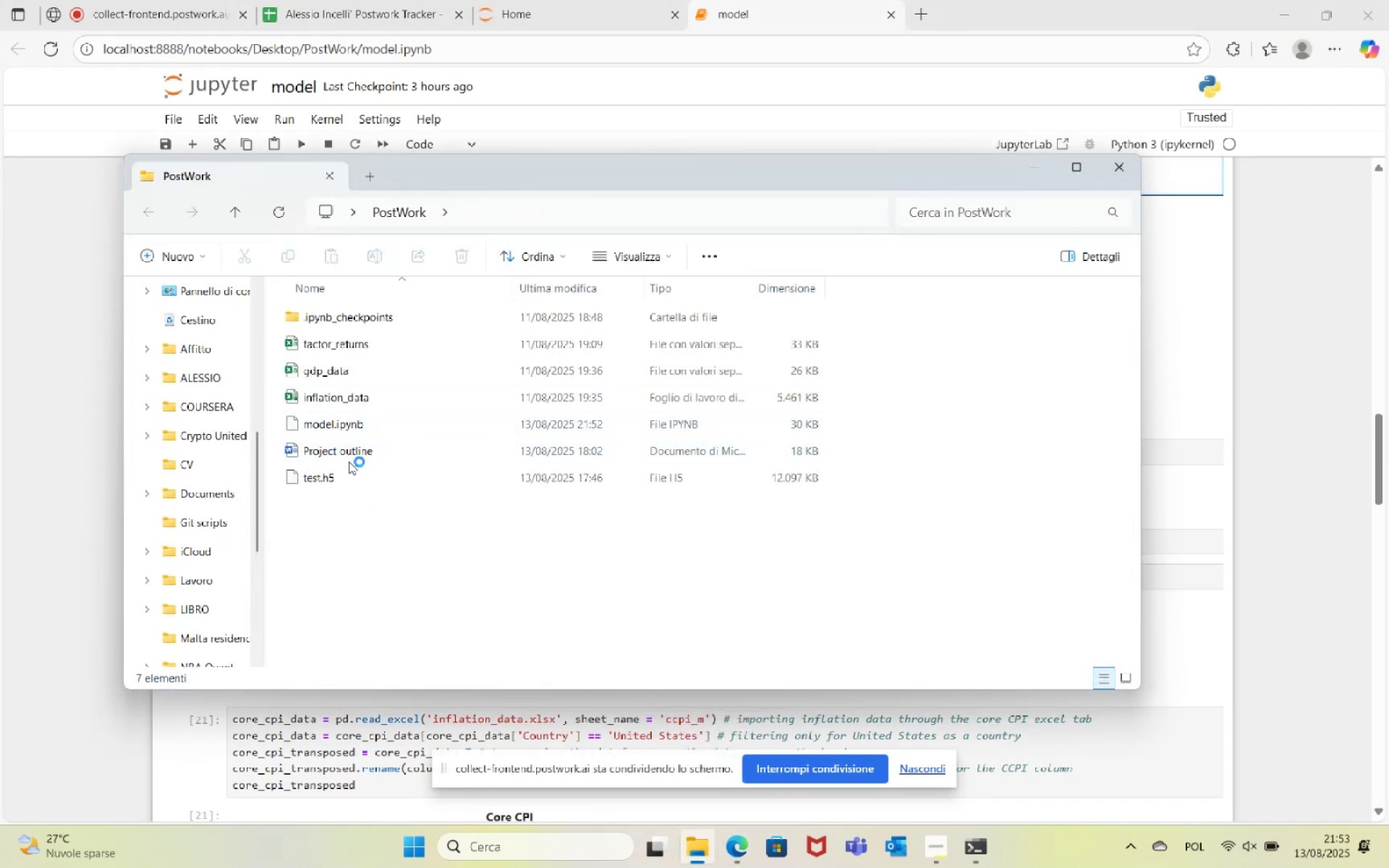 
double_click([349, 454])
 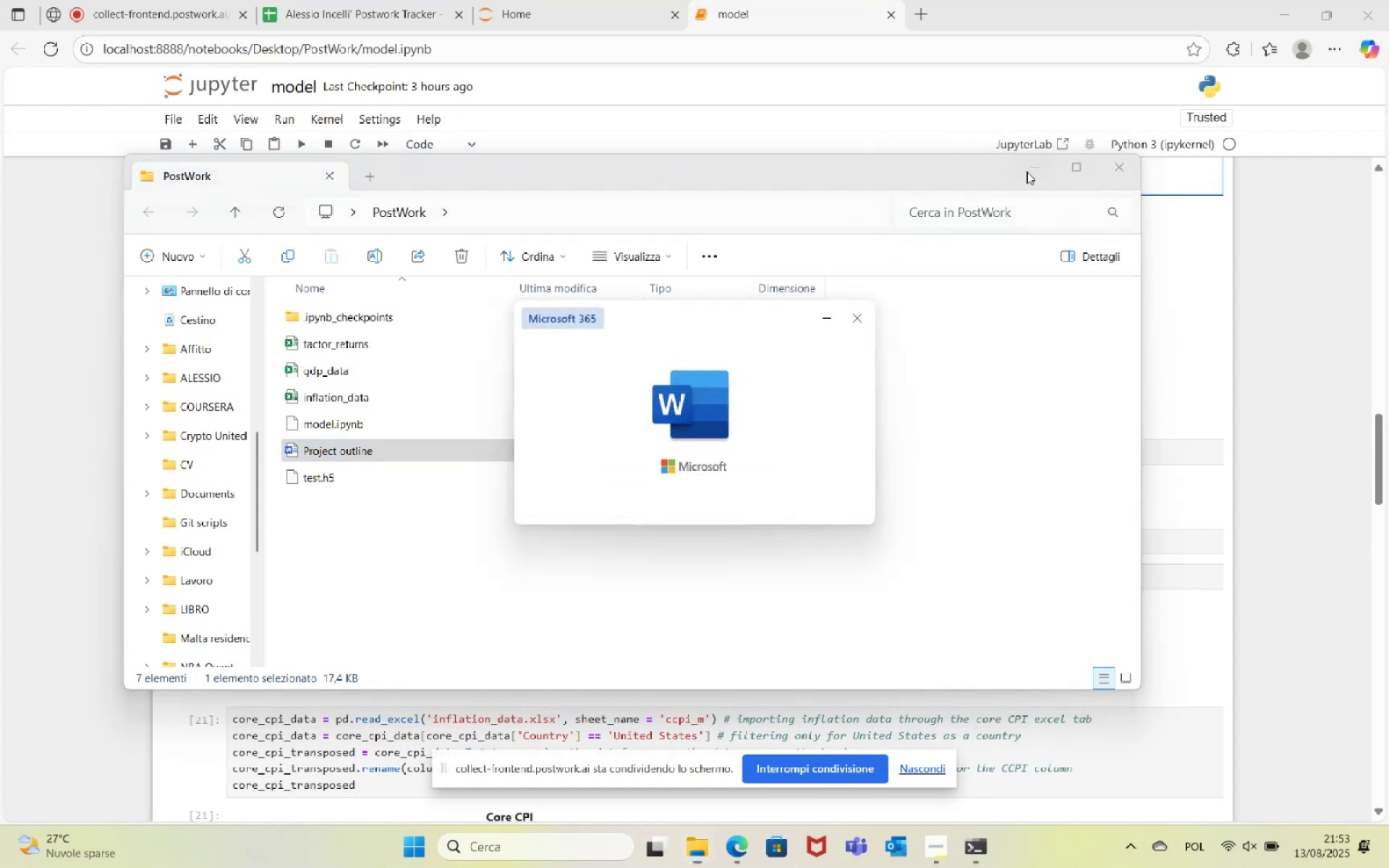 
left_click([1031, 169])
 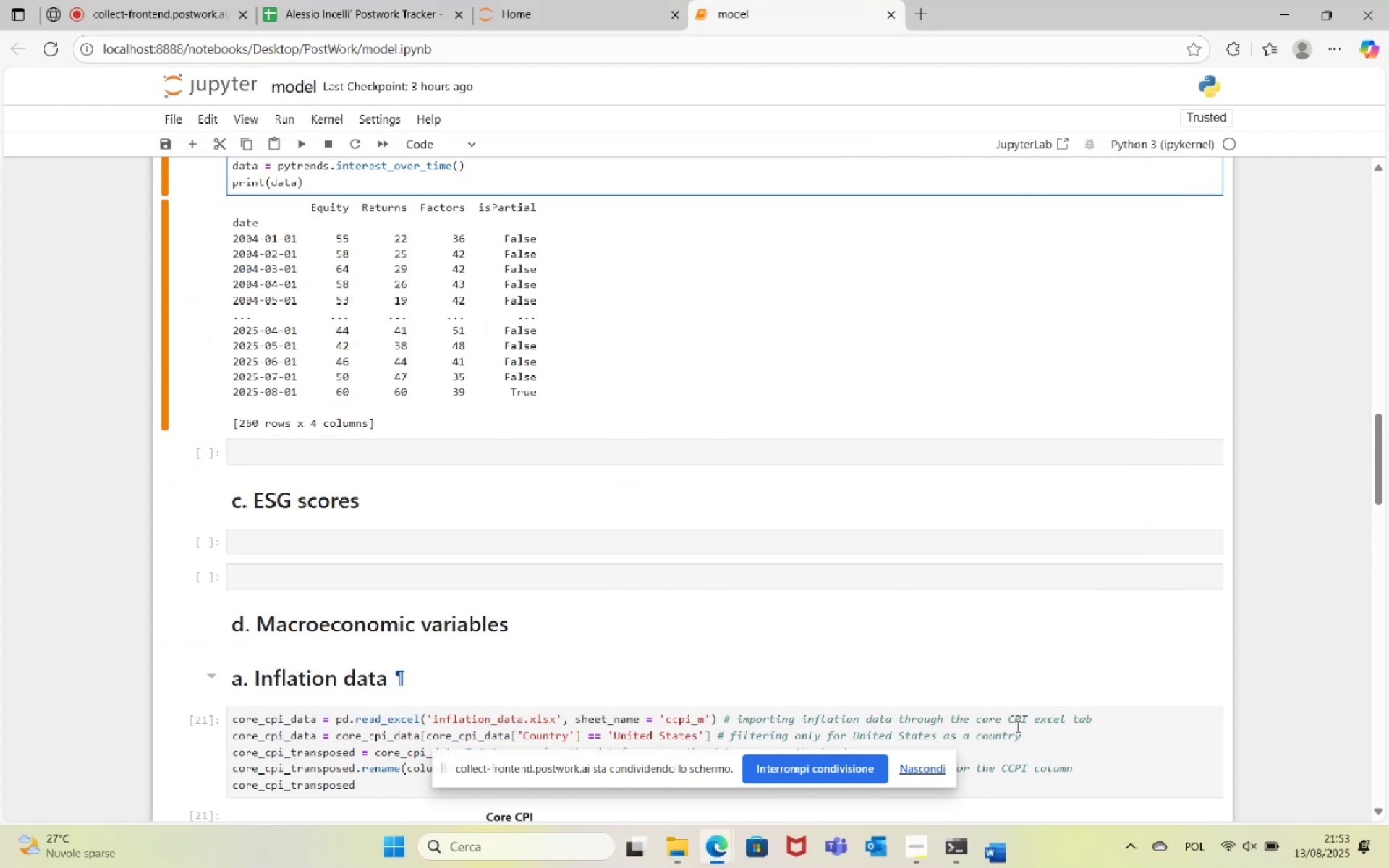 
left_click([1000, 841])
 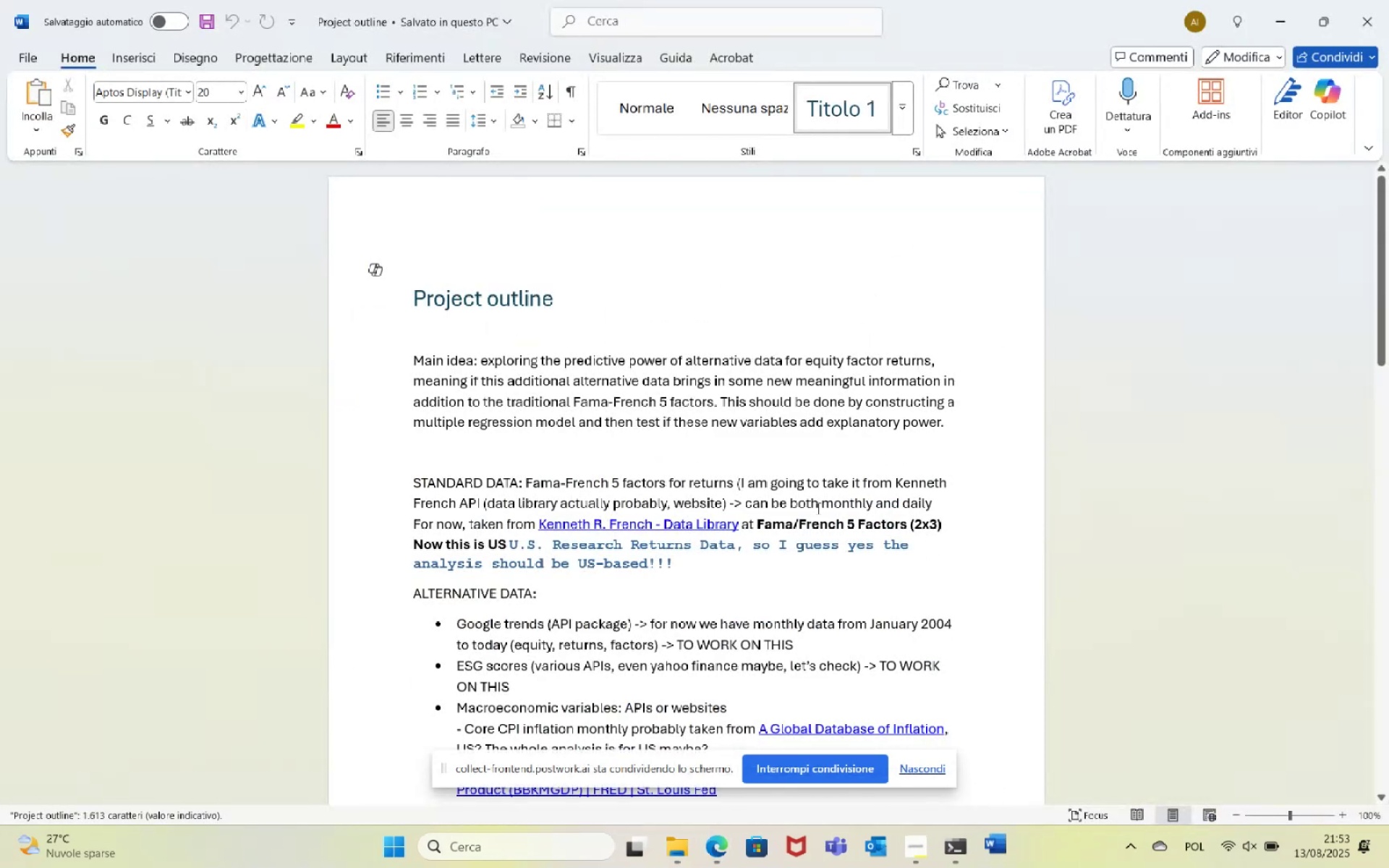 
scroll: coordinate [799, 519], scroll_direction: down, amount: 4.0
 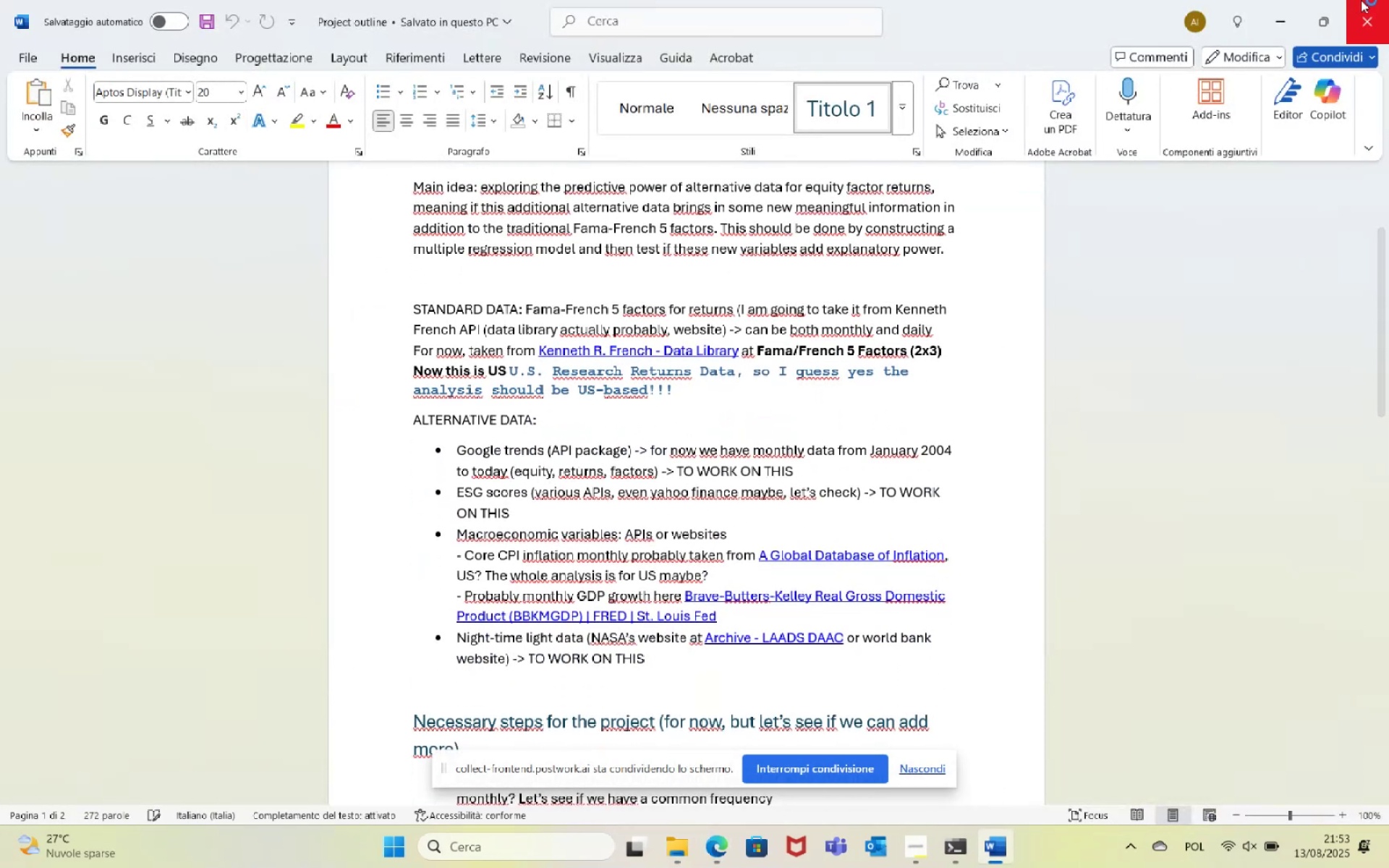 
wait(9.42)
 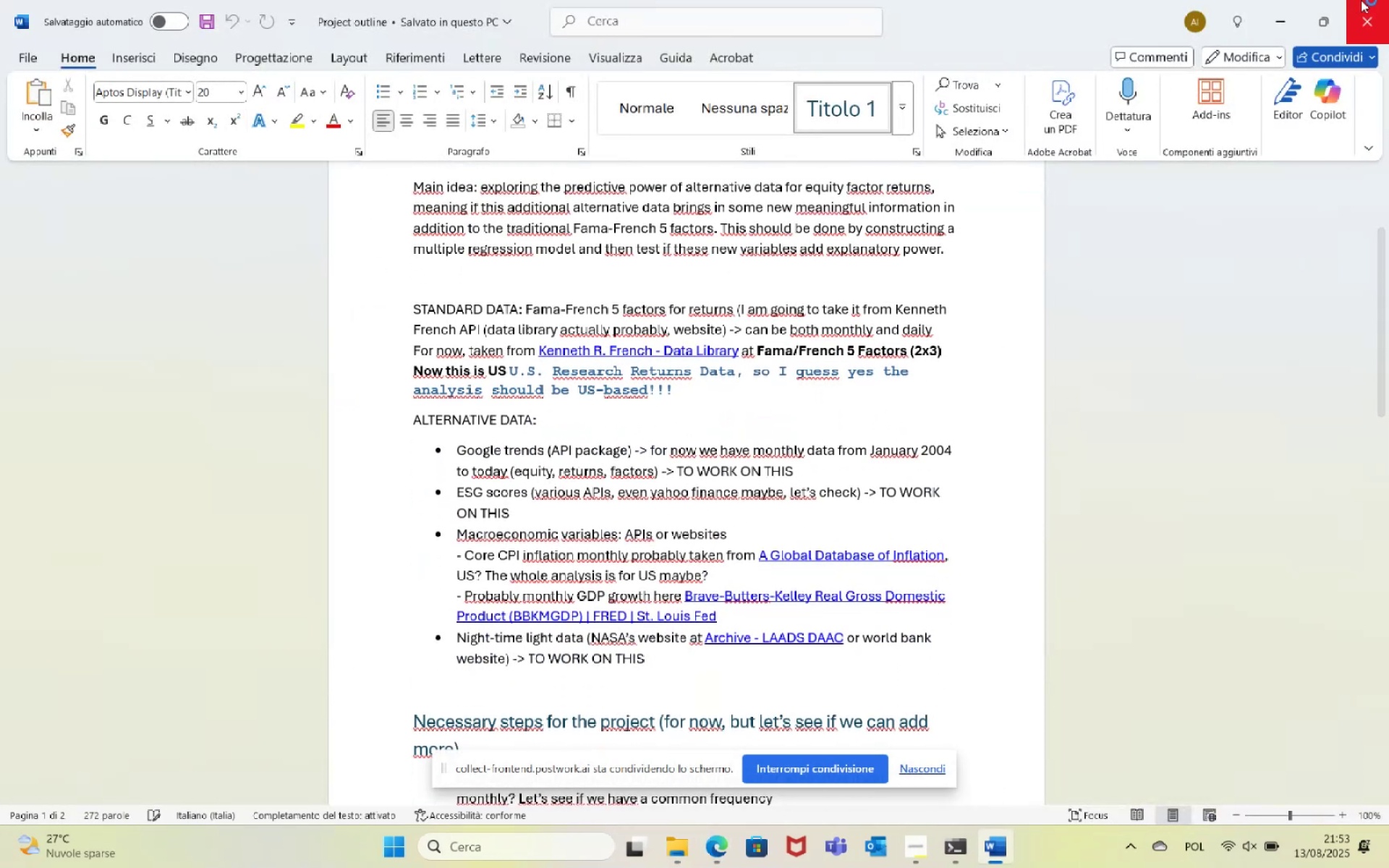 
left_click([1294, 16])
 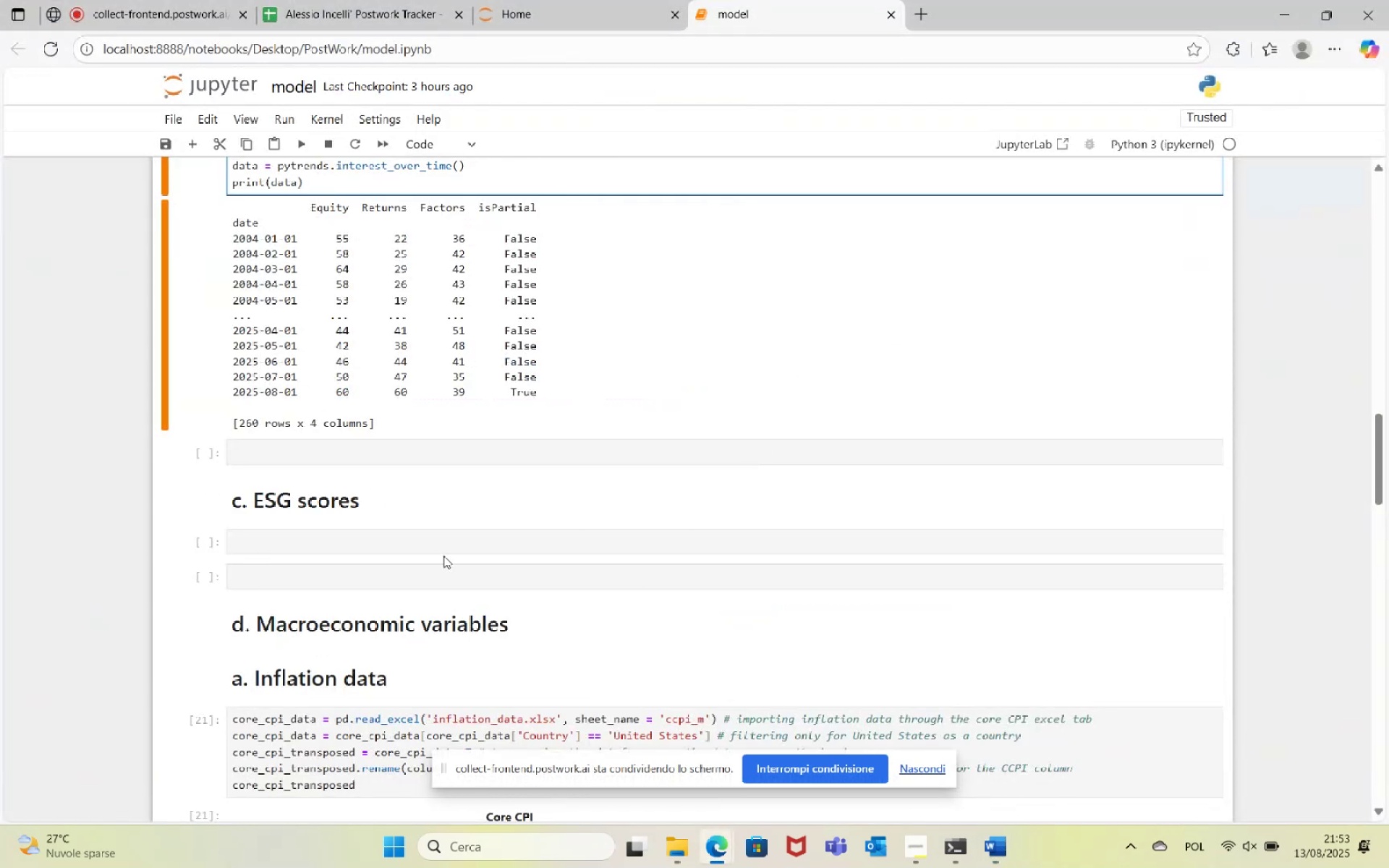 
left_click([467, 543])
 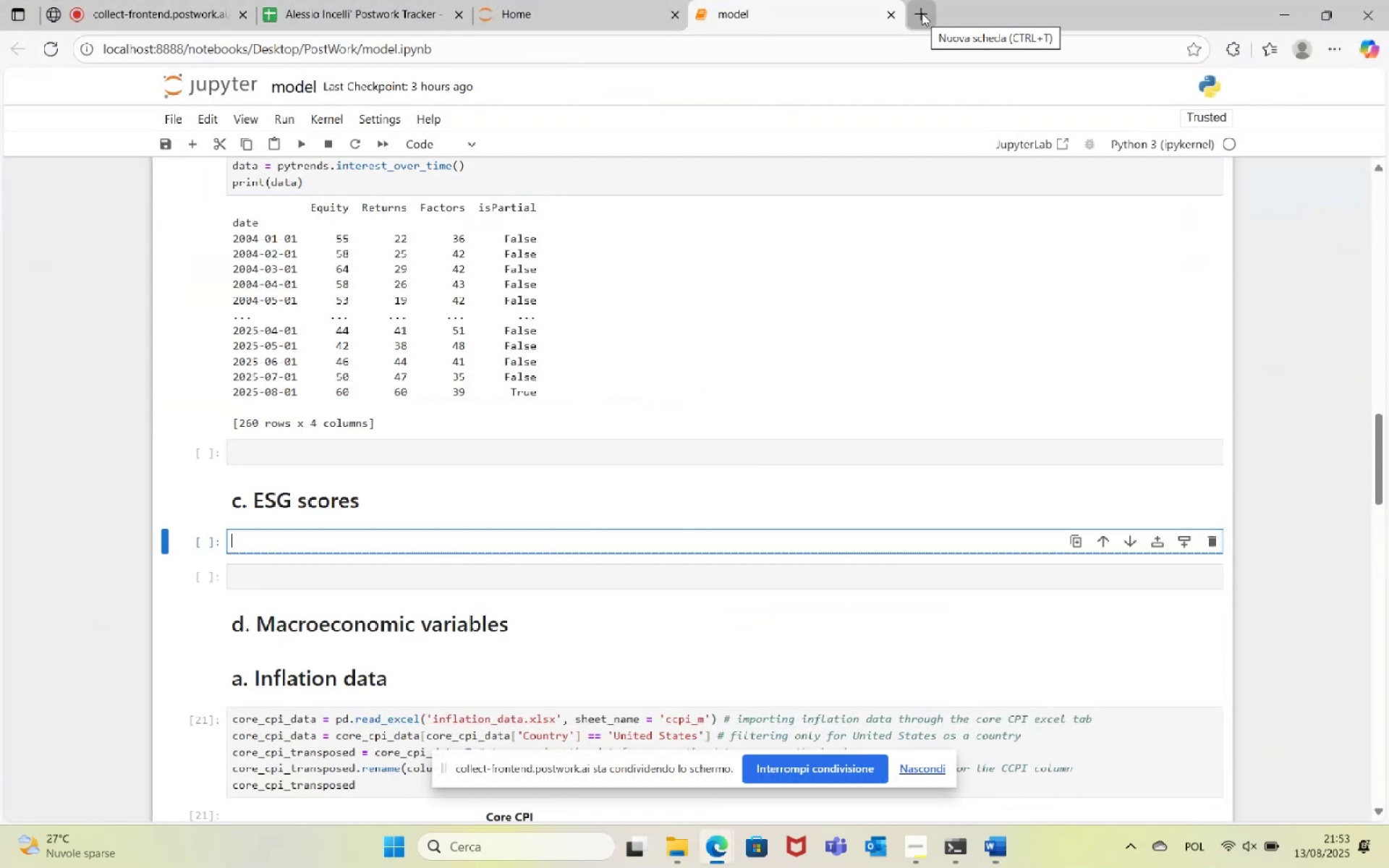 
left_click([921, 13])
 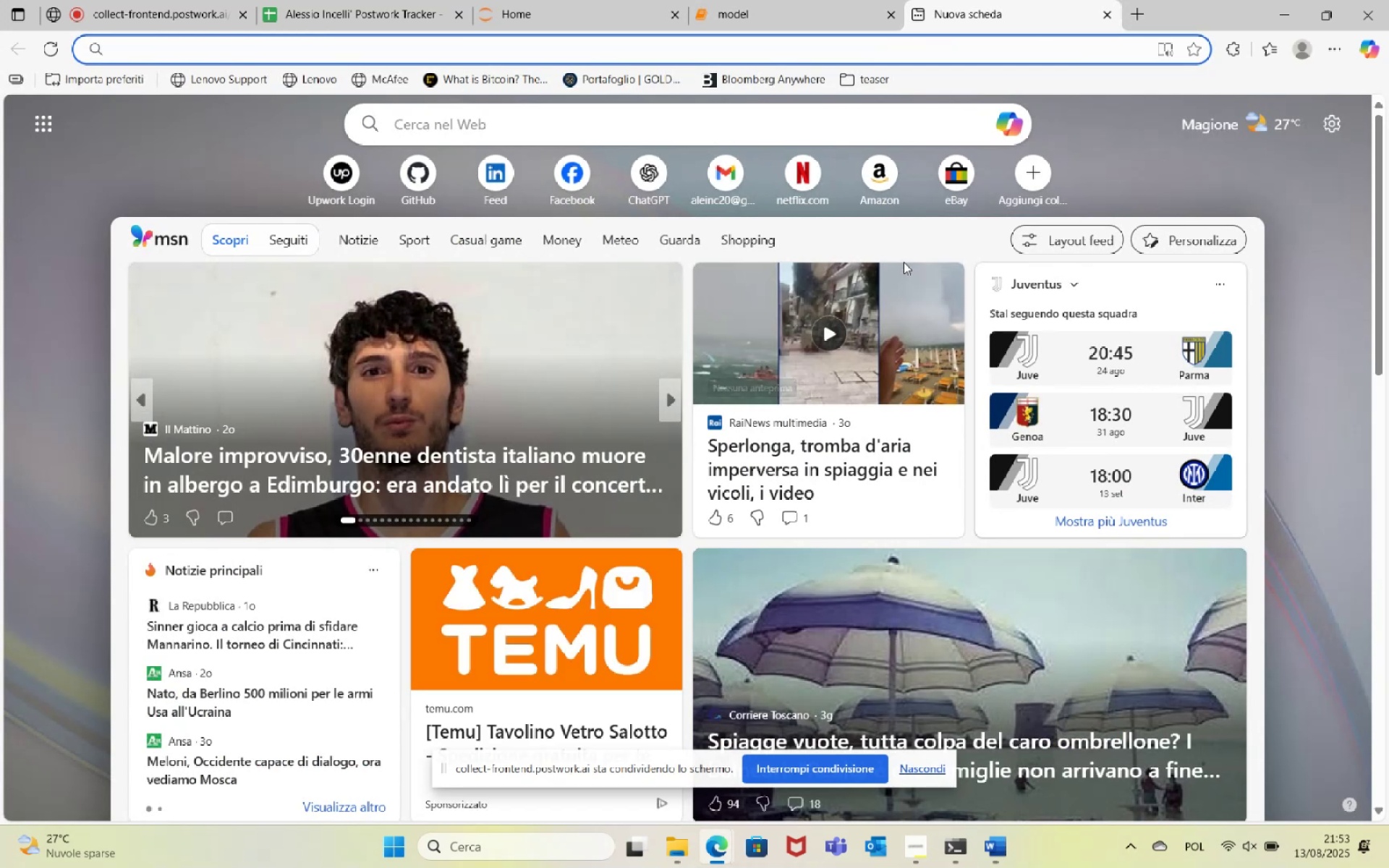 
type(esg score)
 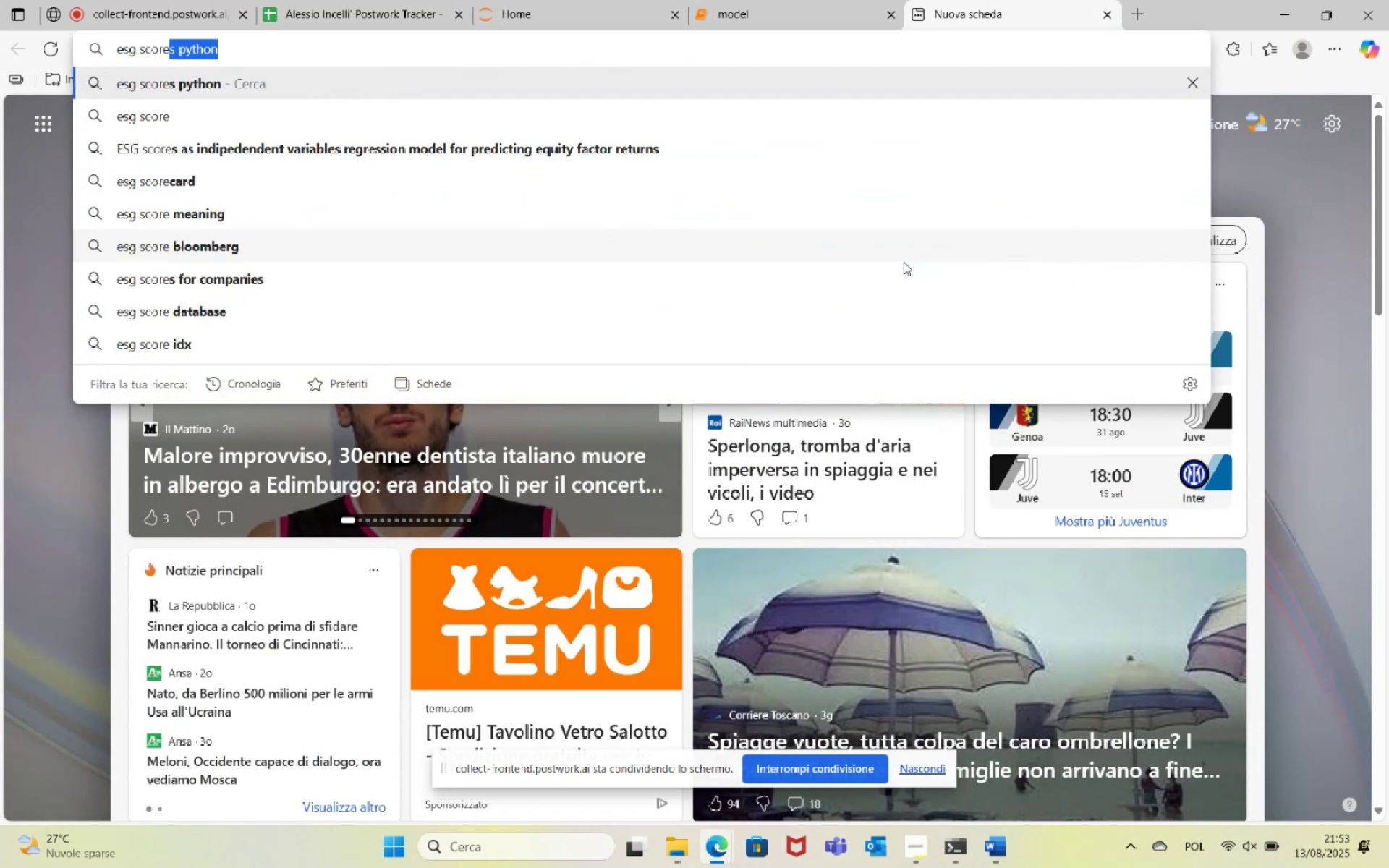 
hold_key(key=S, duration=6.79)
 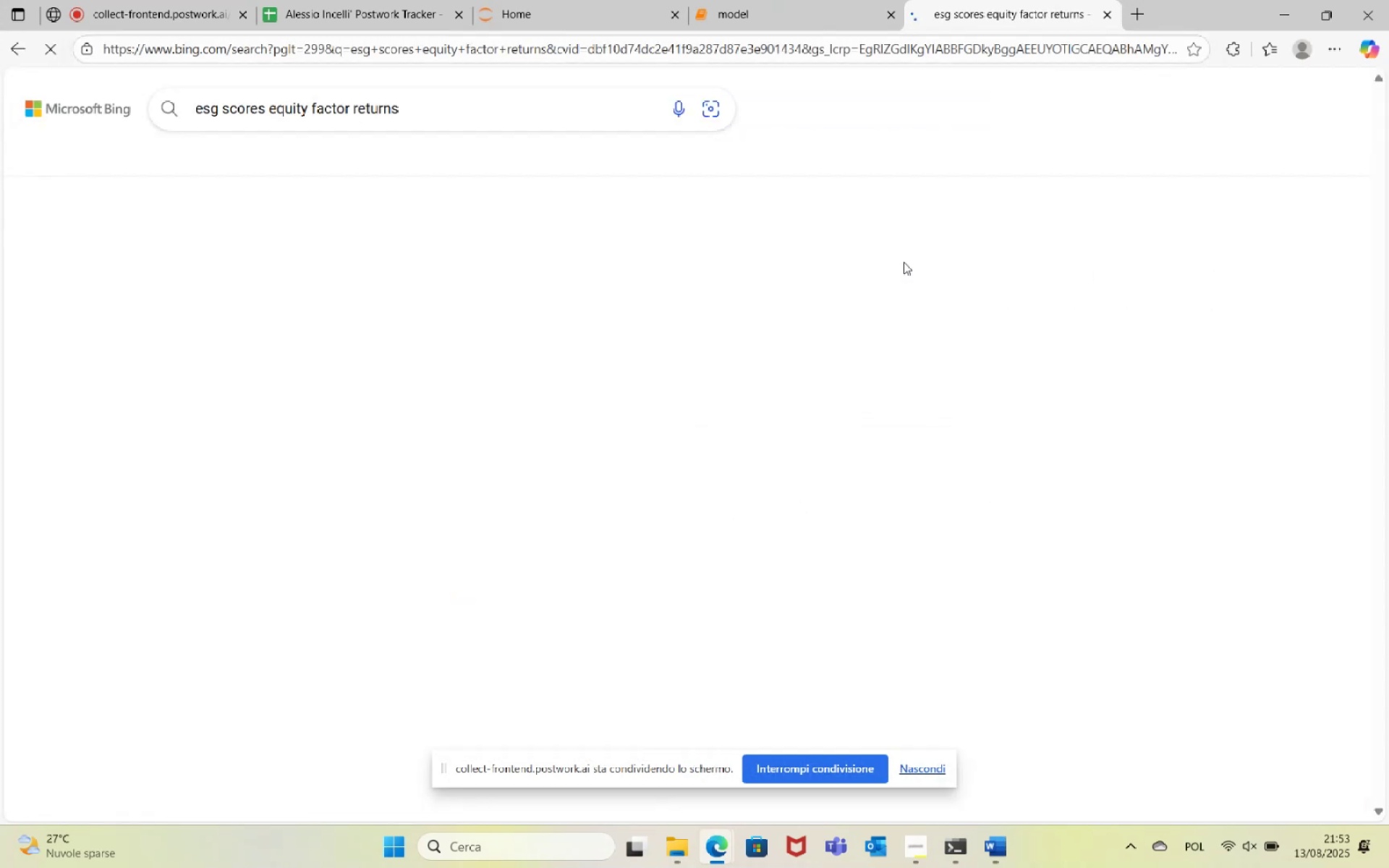 
type( equity factor return)
 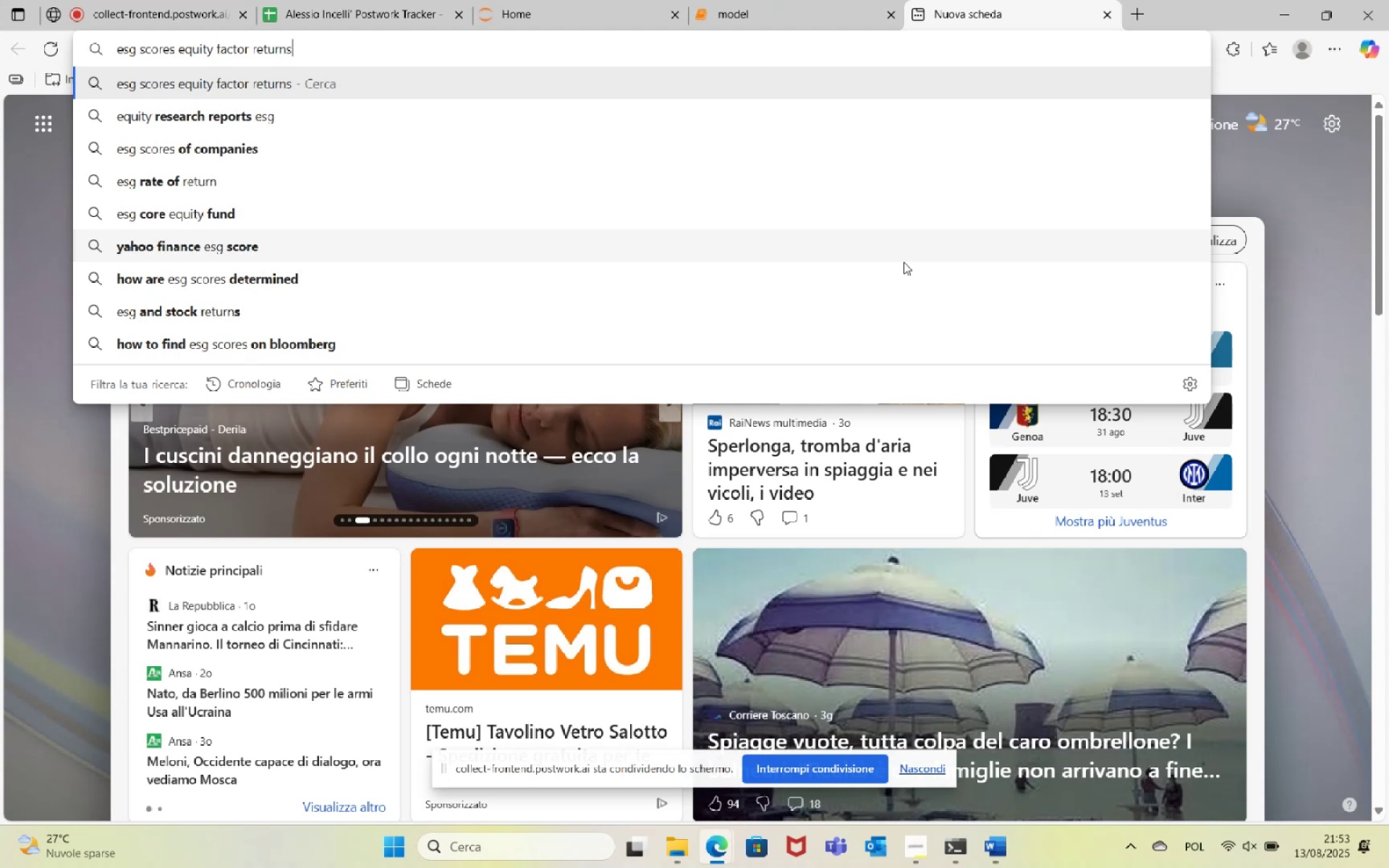 
key(Enter)
 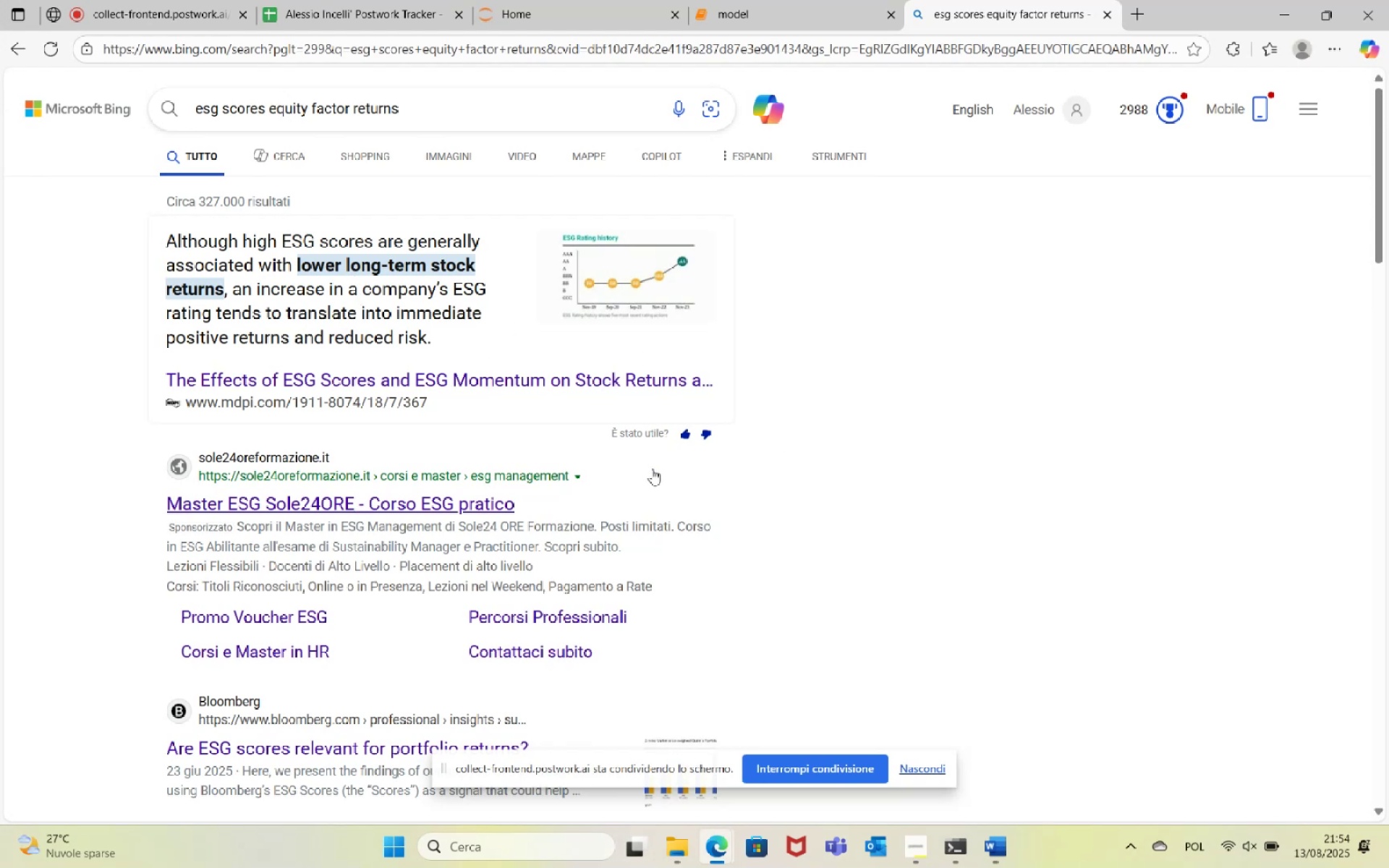 
wait(18.83)
 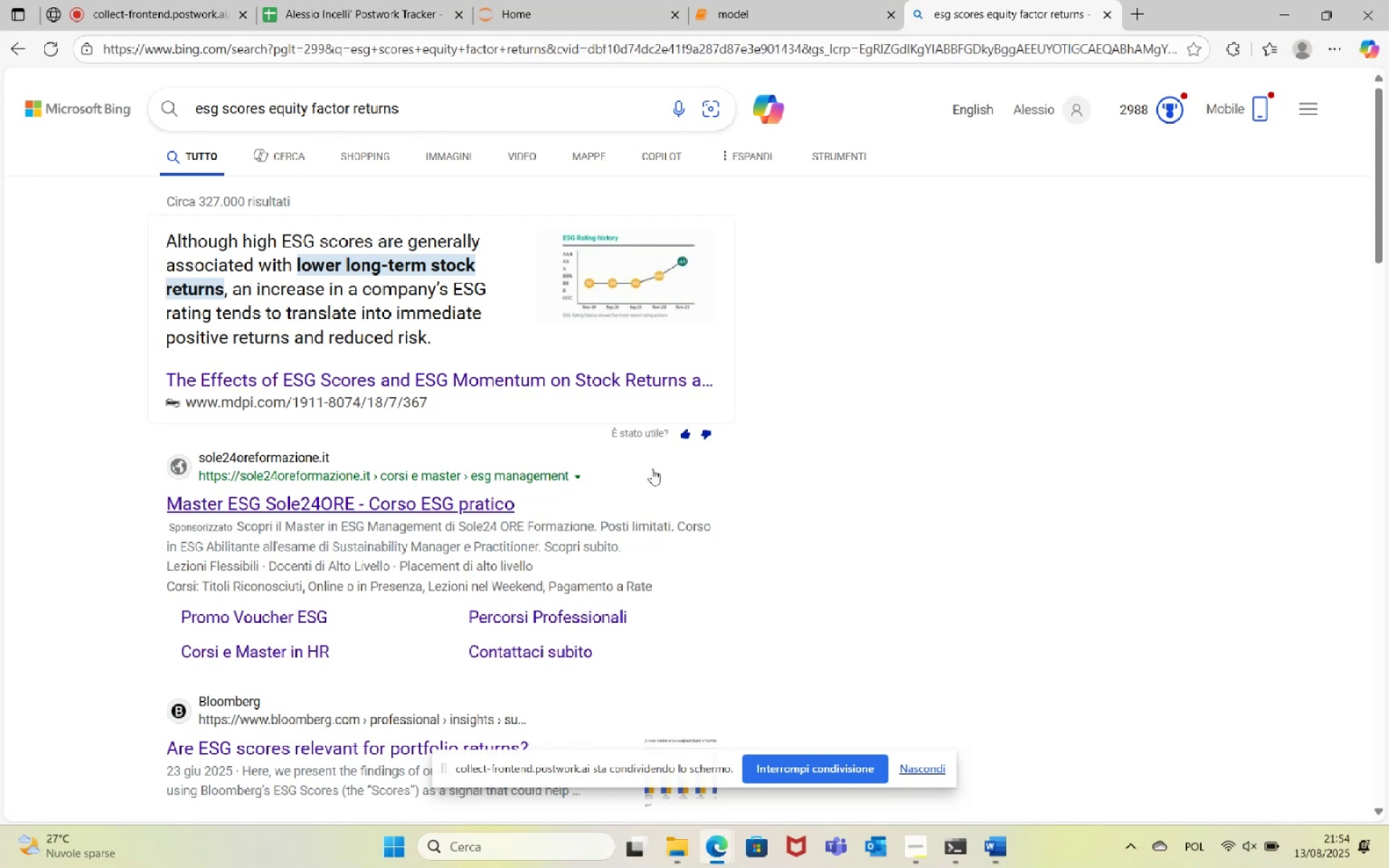 
left_click([795, 0])
 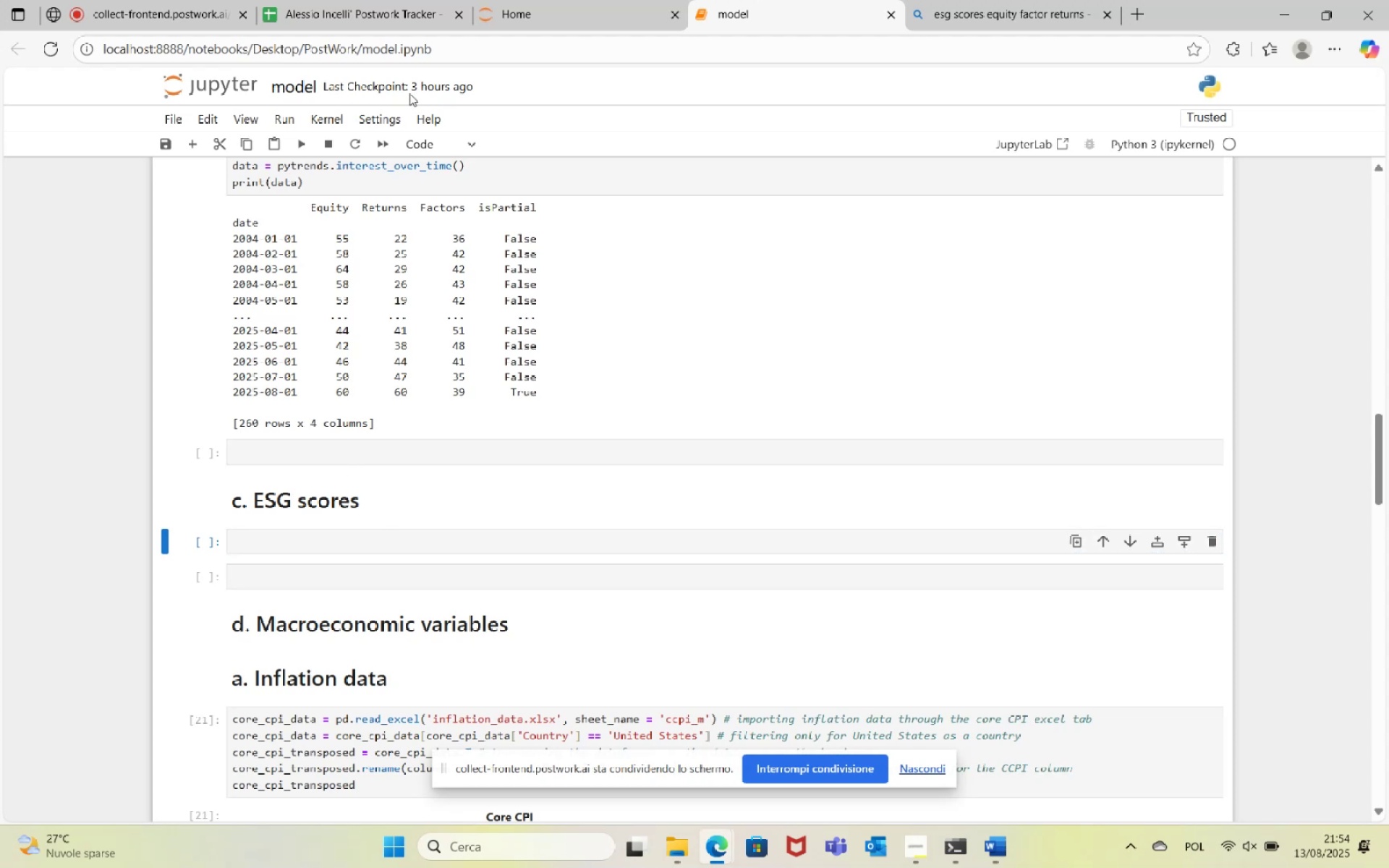 
left_click([456, 142])
 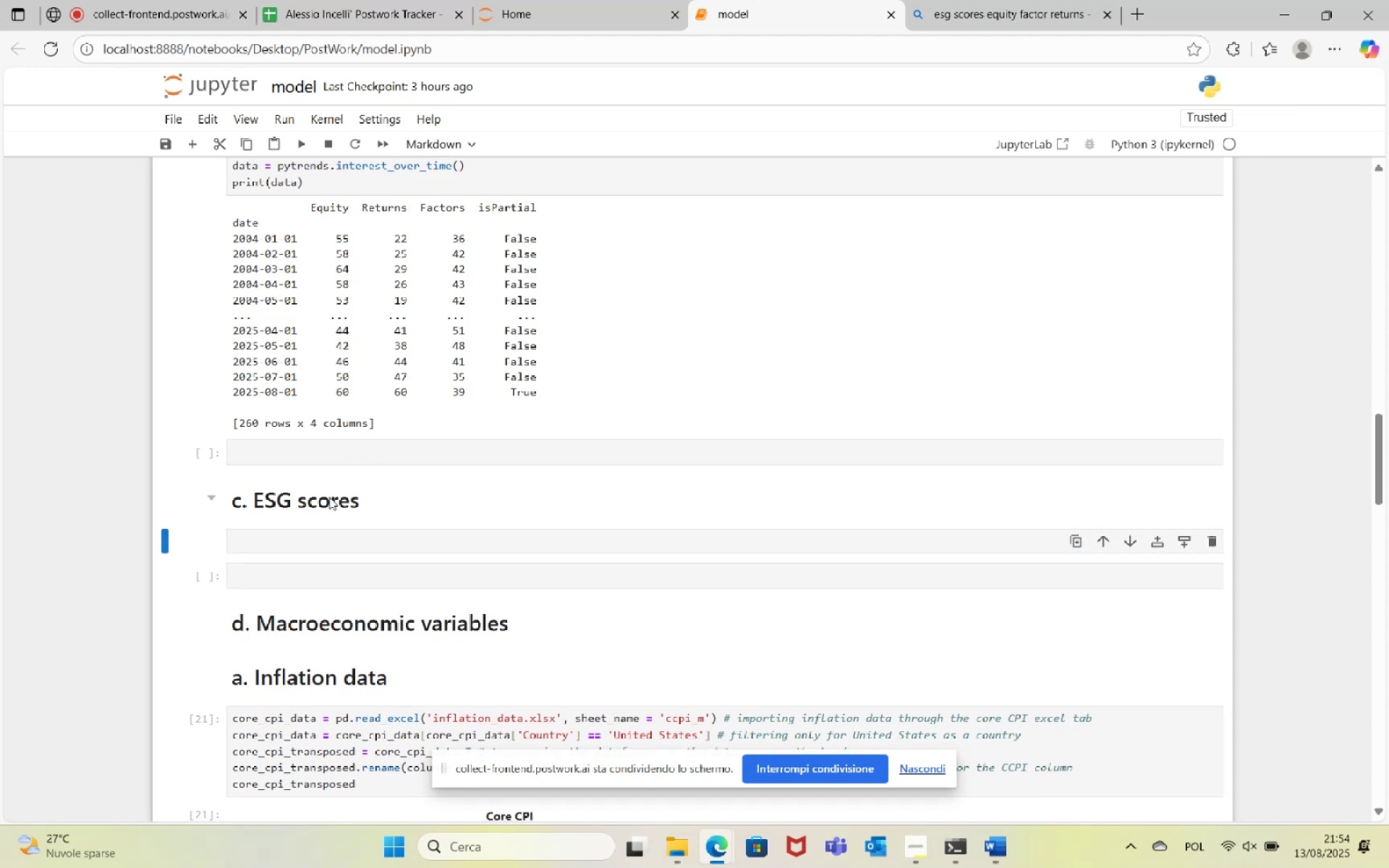 
left_click([341, 542])
 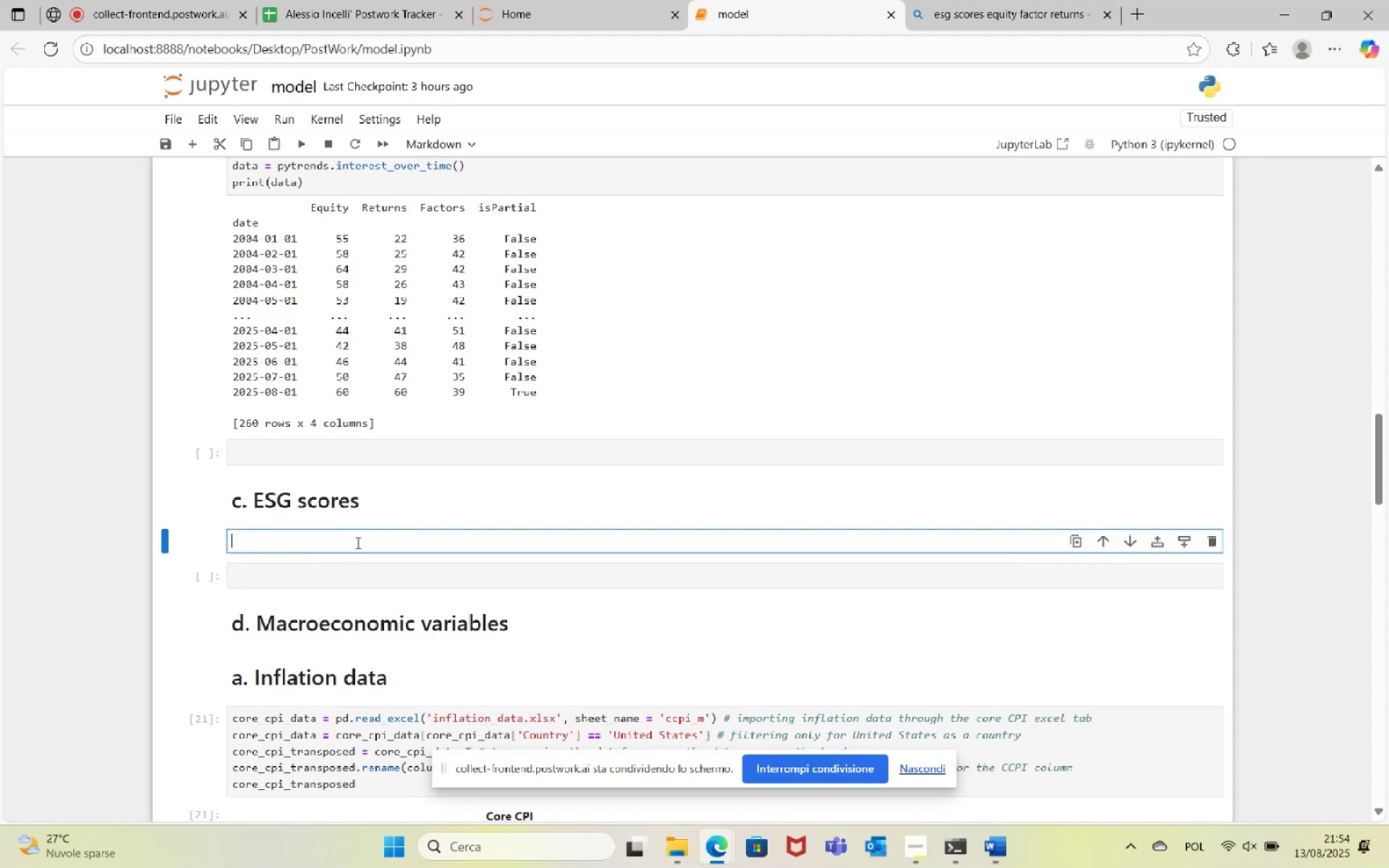 
type(Let's see whSo we are studying the US)
key(Backspace)
key(Backspace)
type(equity factor returns in the US, therefore maybe it might make sense to take)
 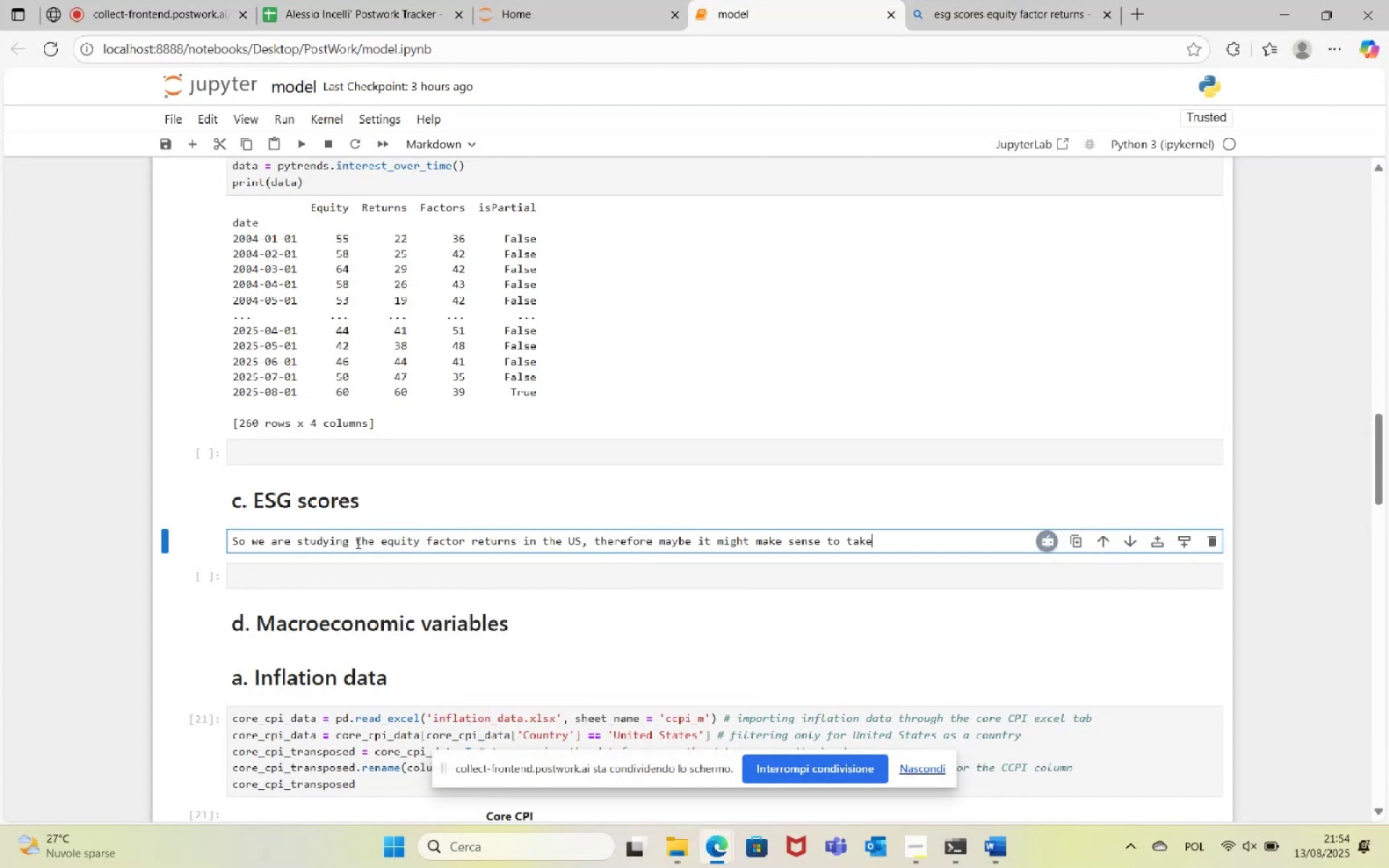 
wait(17.14)
 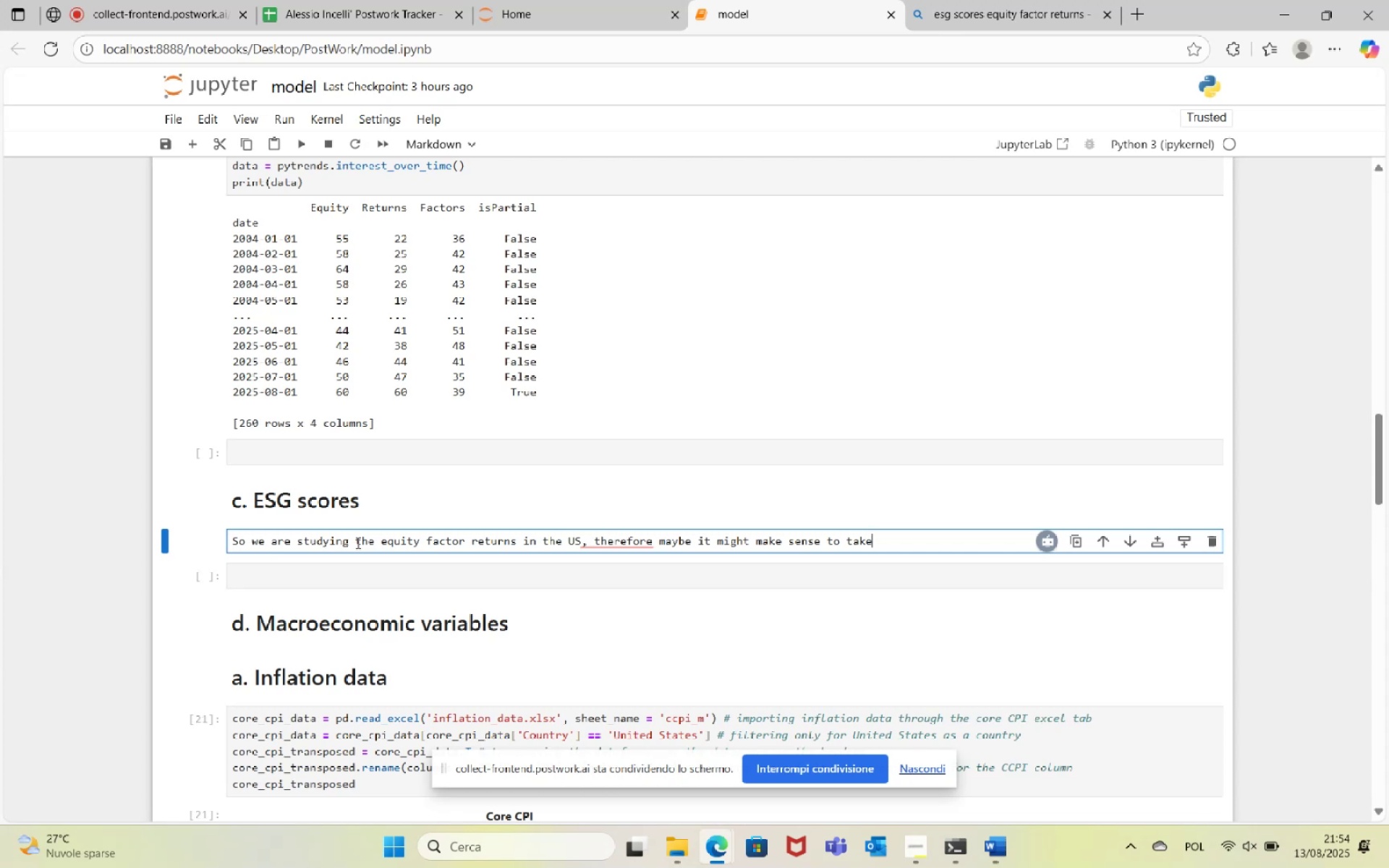 
type( the ESG score of something which represents the majority of the US equity market (may)
key(Backspace)
key(Backspace)
type(l)
key(Backspace)
key(Backspace)
type(let's try with S)
key(Backspace)
type(something connected to S&P500 for now).)
 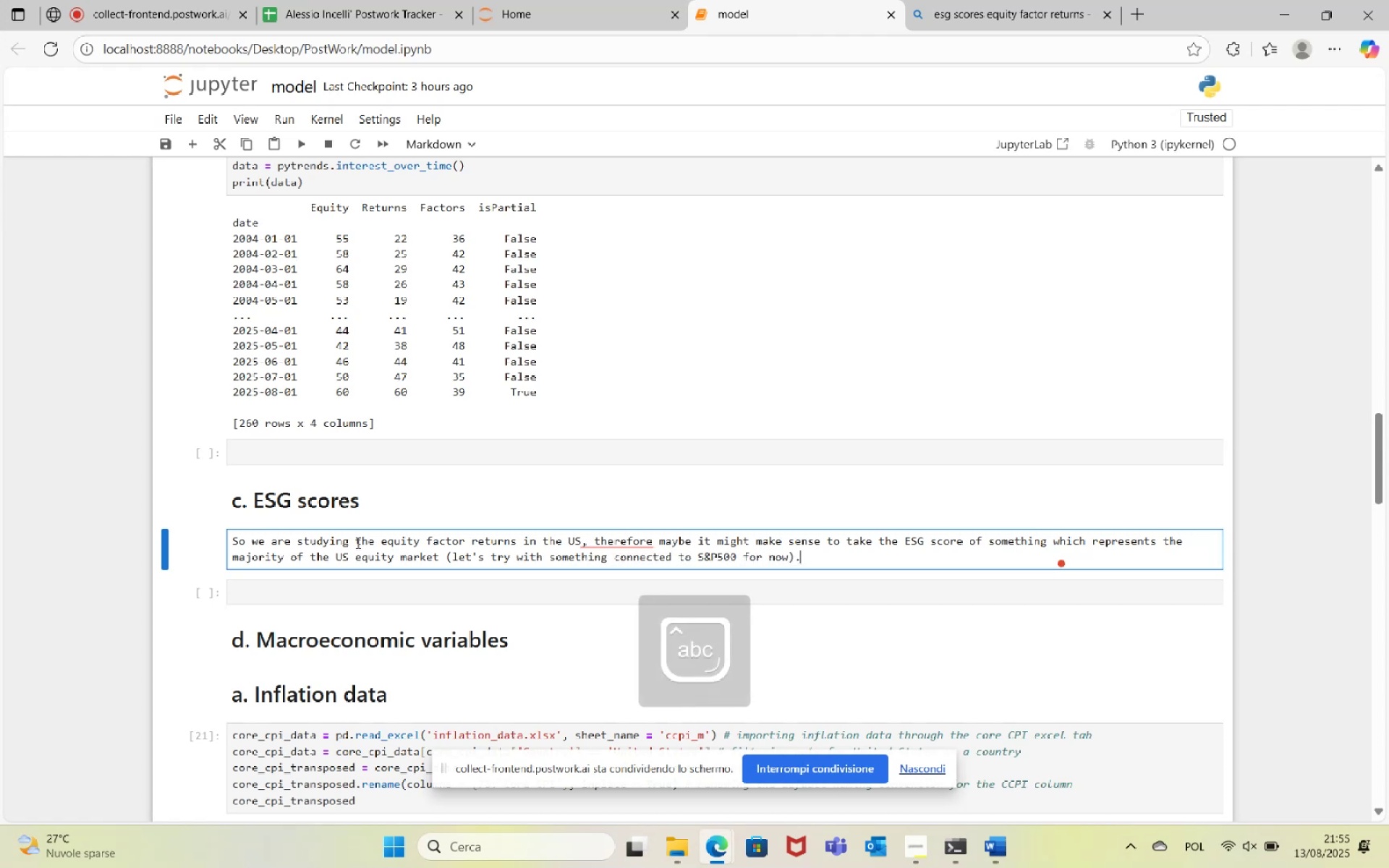 
left_click([311, 140])
 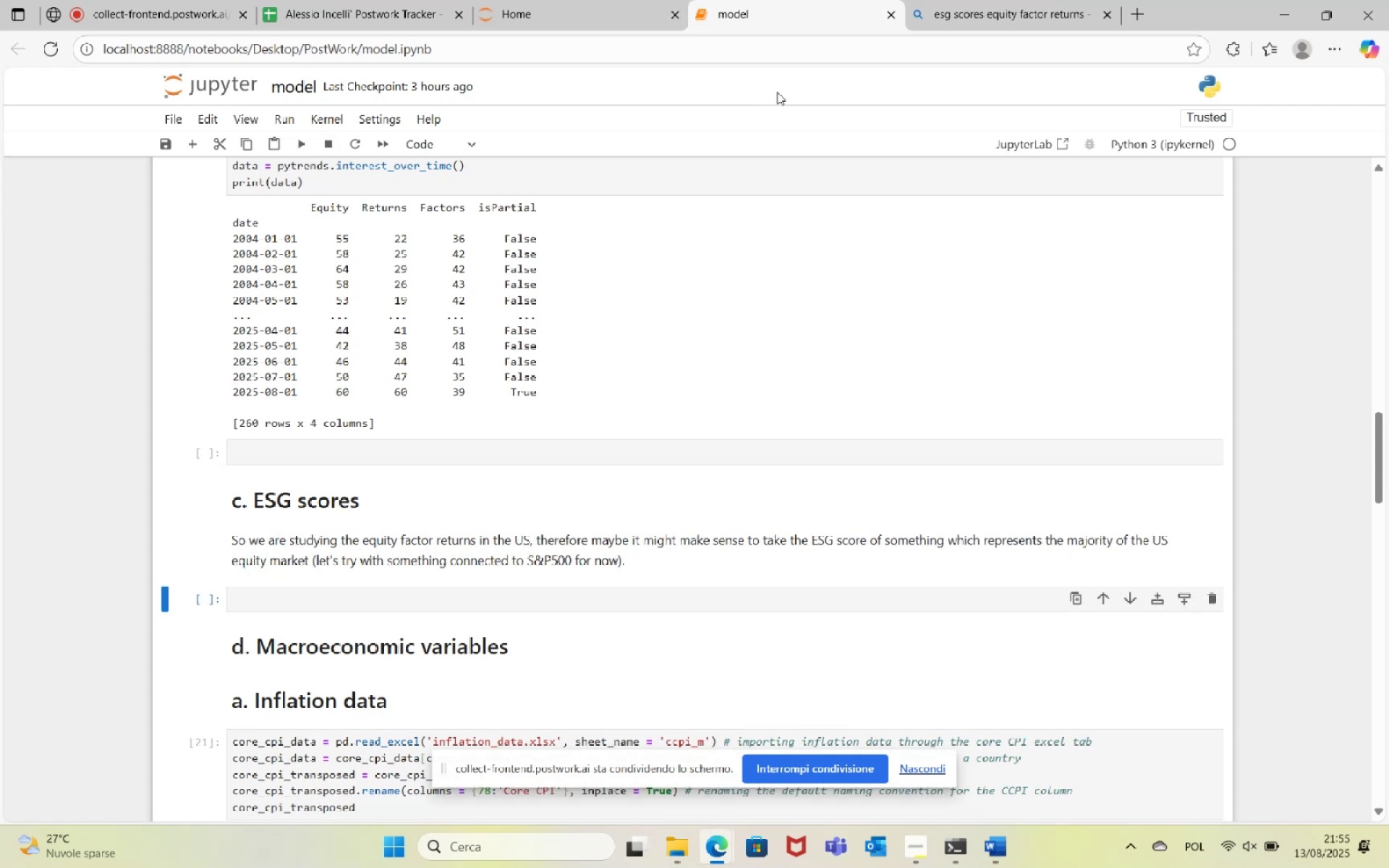 
left_click([980, 0])
 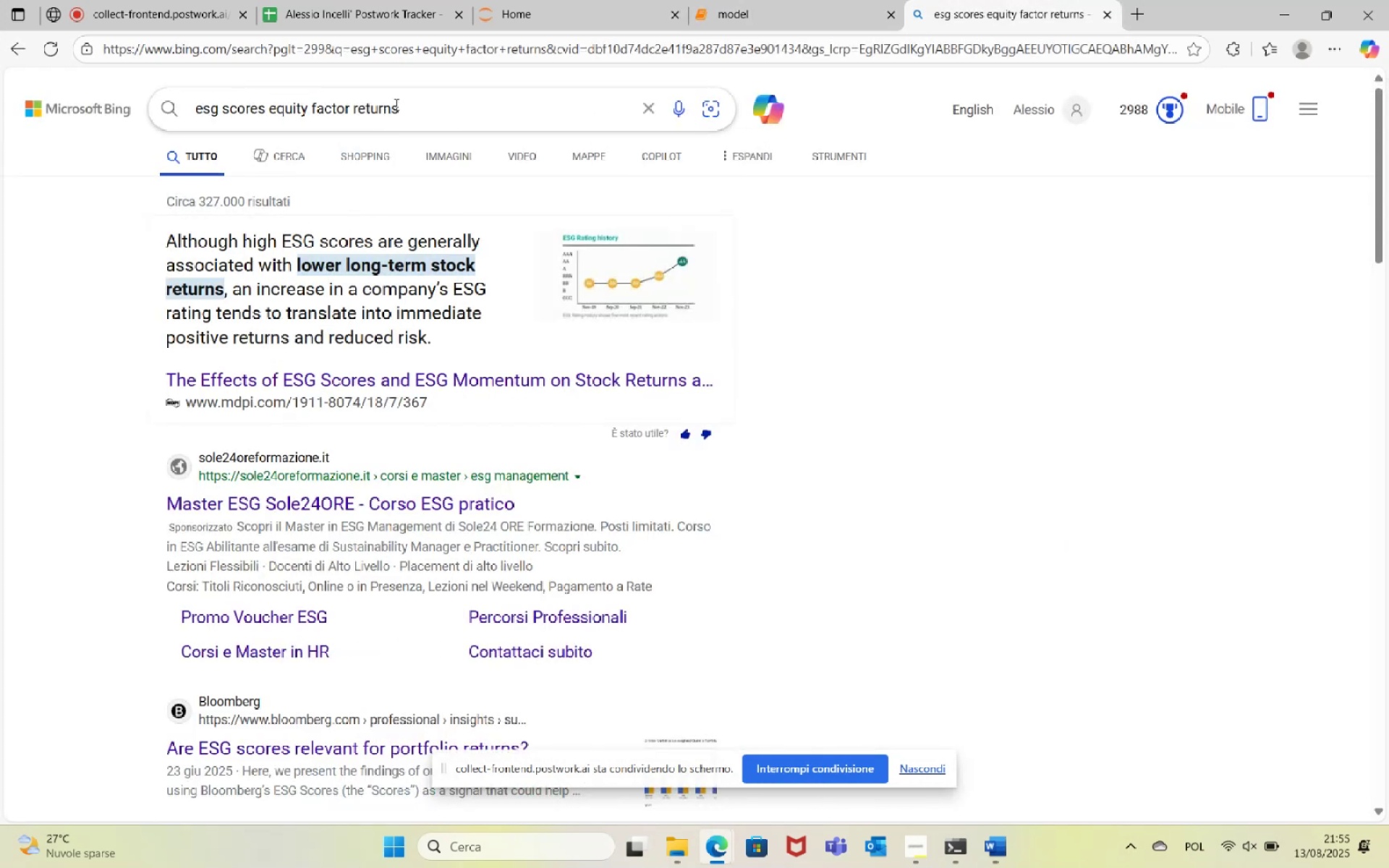 
left_click_drag(start_coordinate=[405, 103], to_coordinate=[270, 106])
 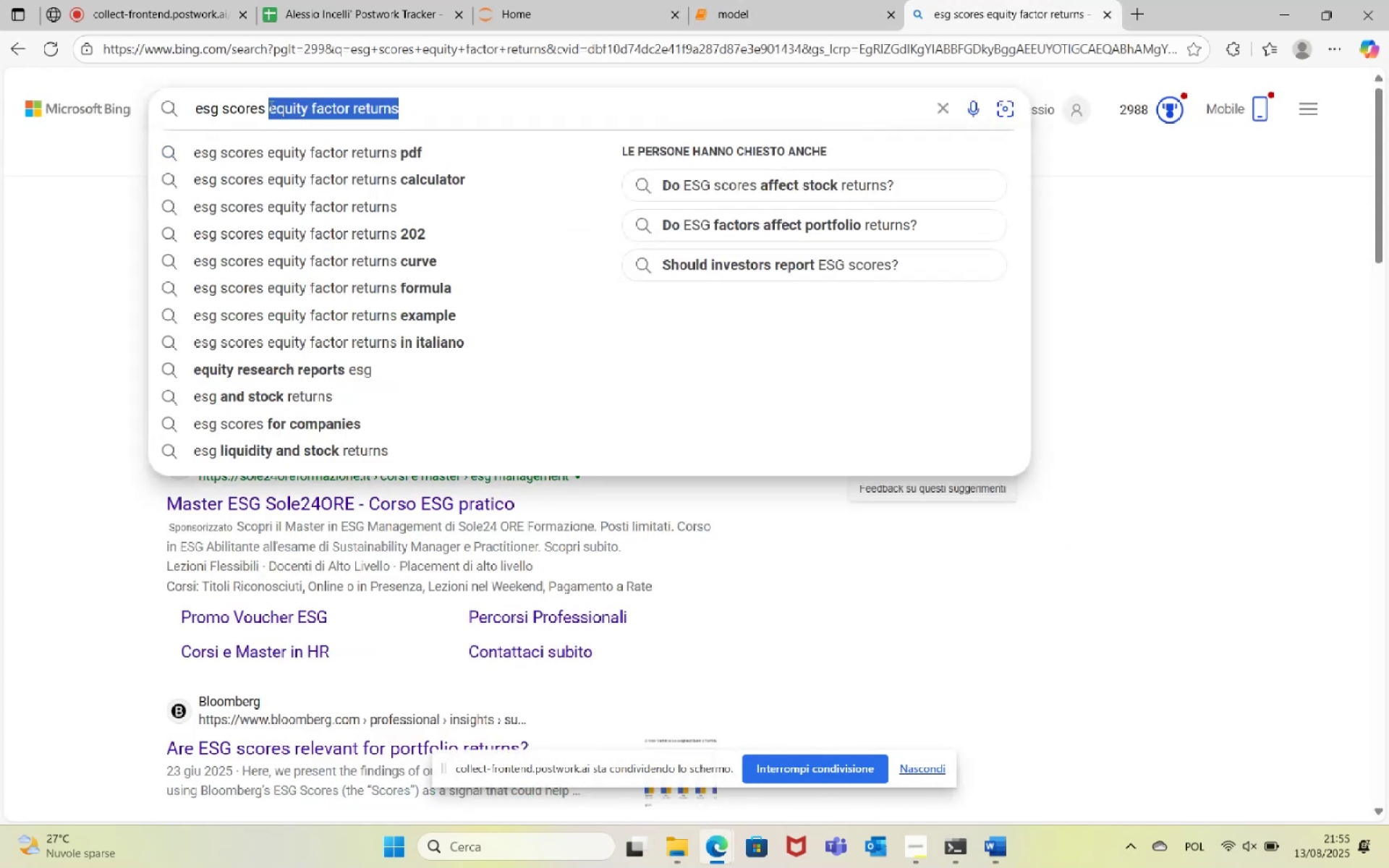 
type(sp500)
 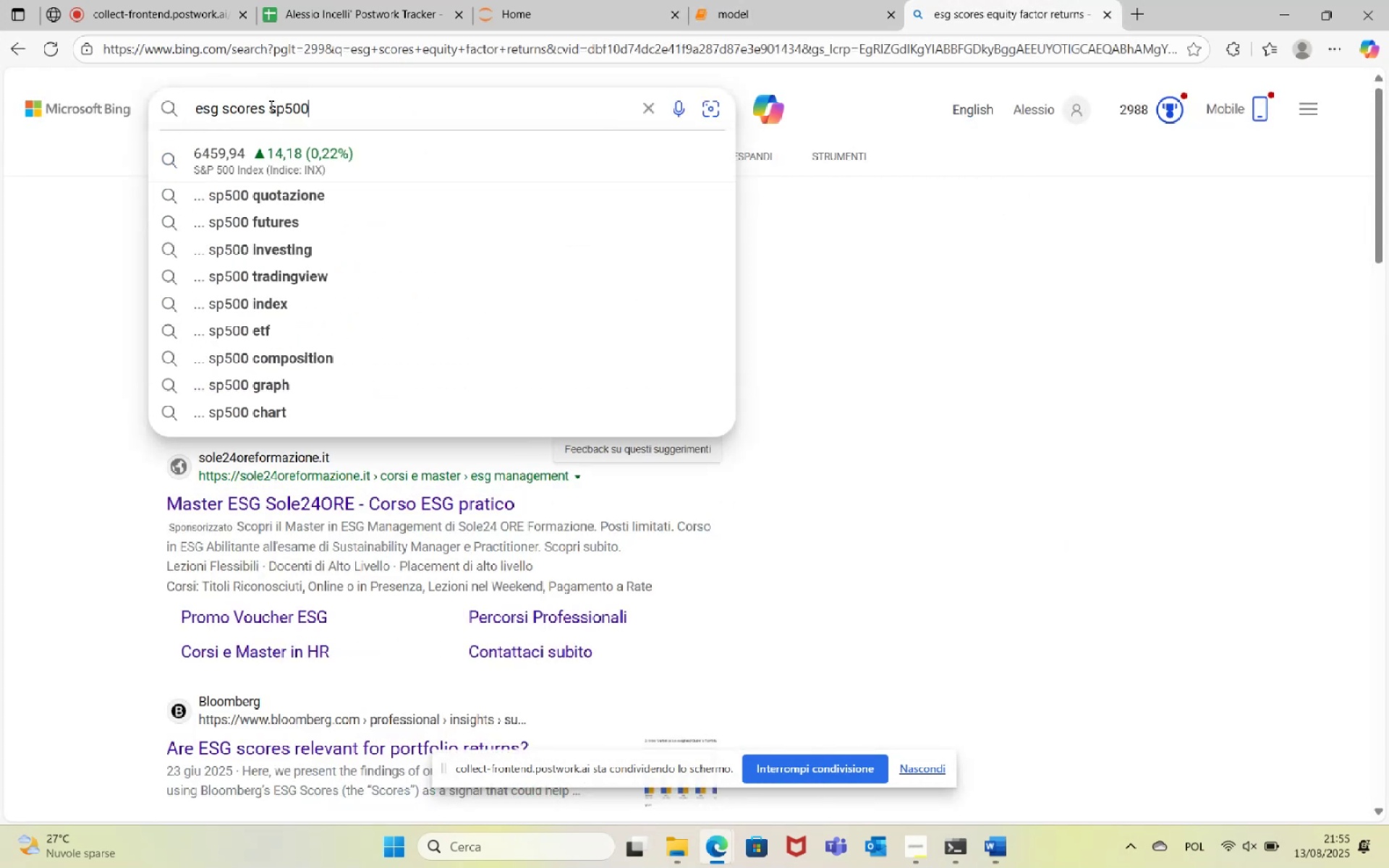 
key(Enter)
 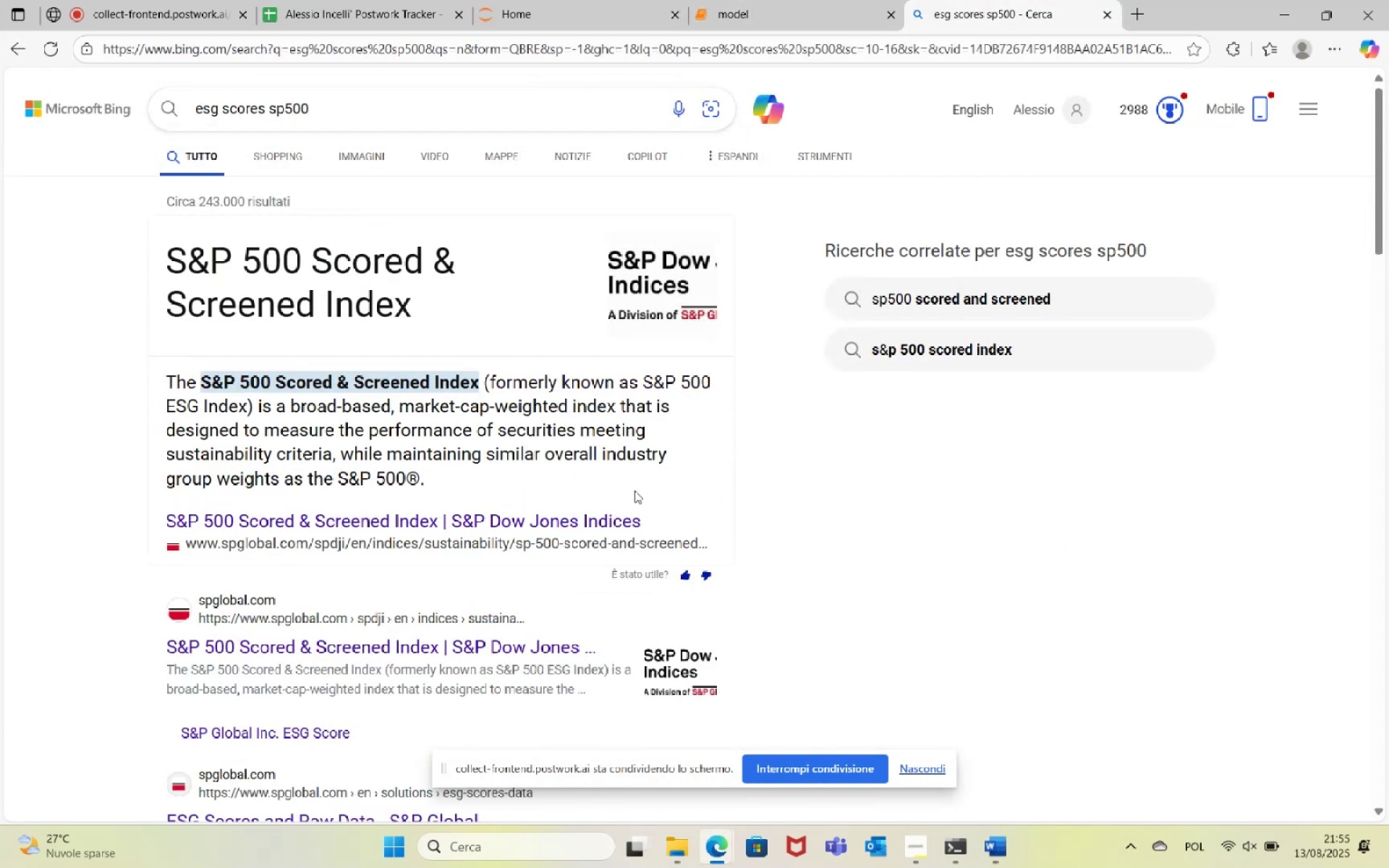 
scroll: coordinate [647, 532], scroll_direction: down, amount: 3.0
 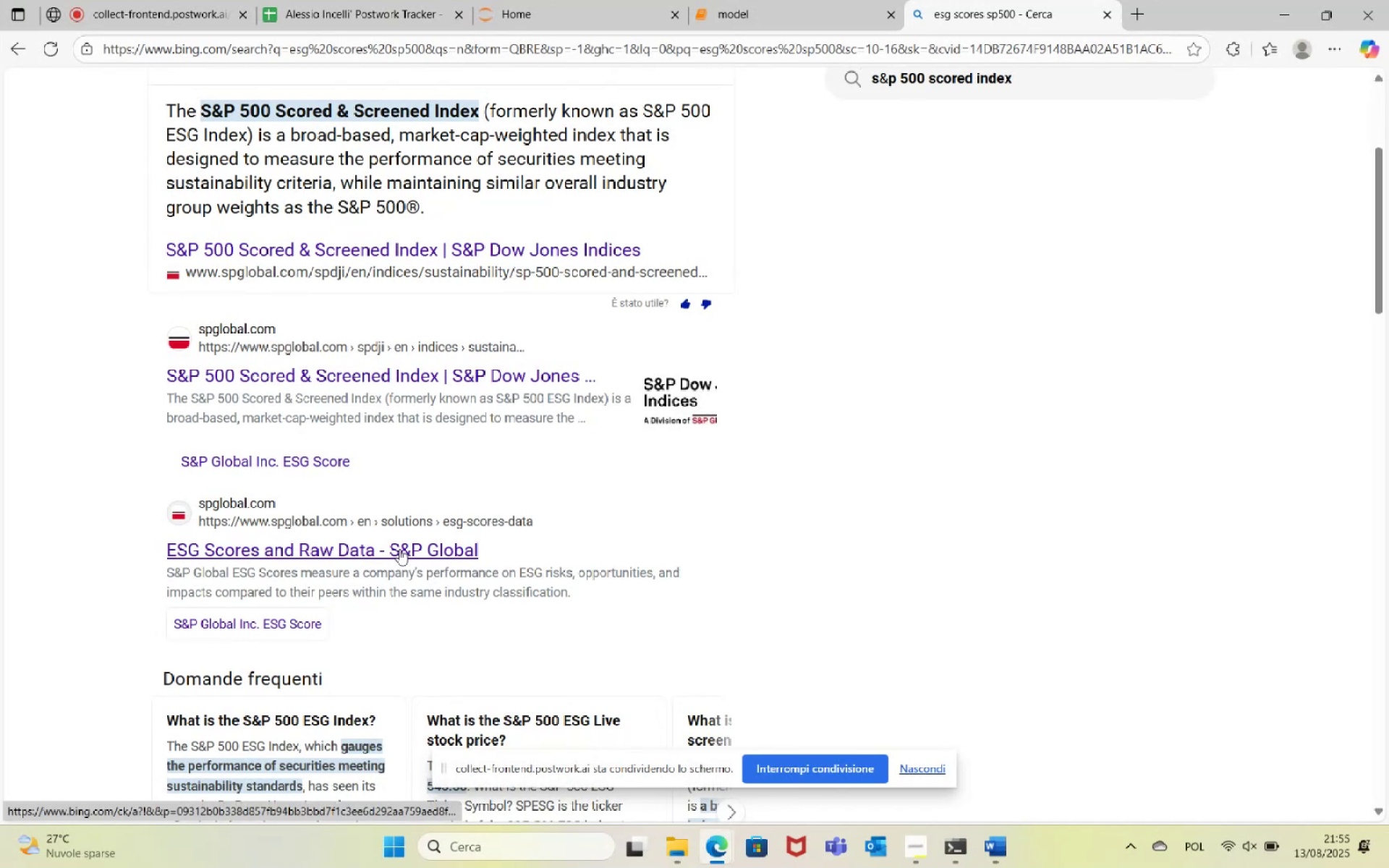 
left_click([399, 549])
 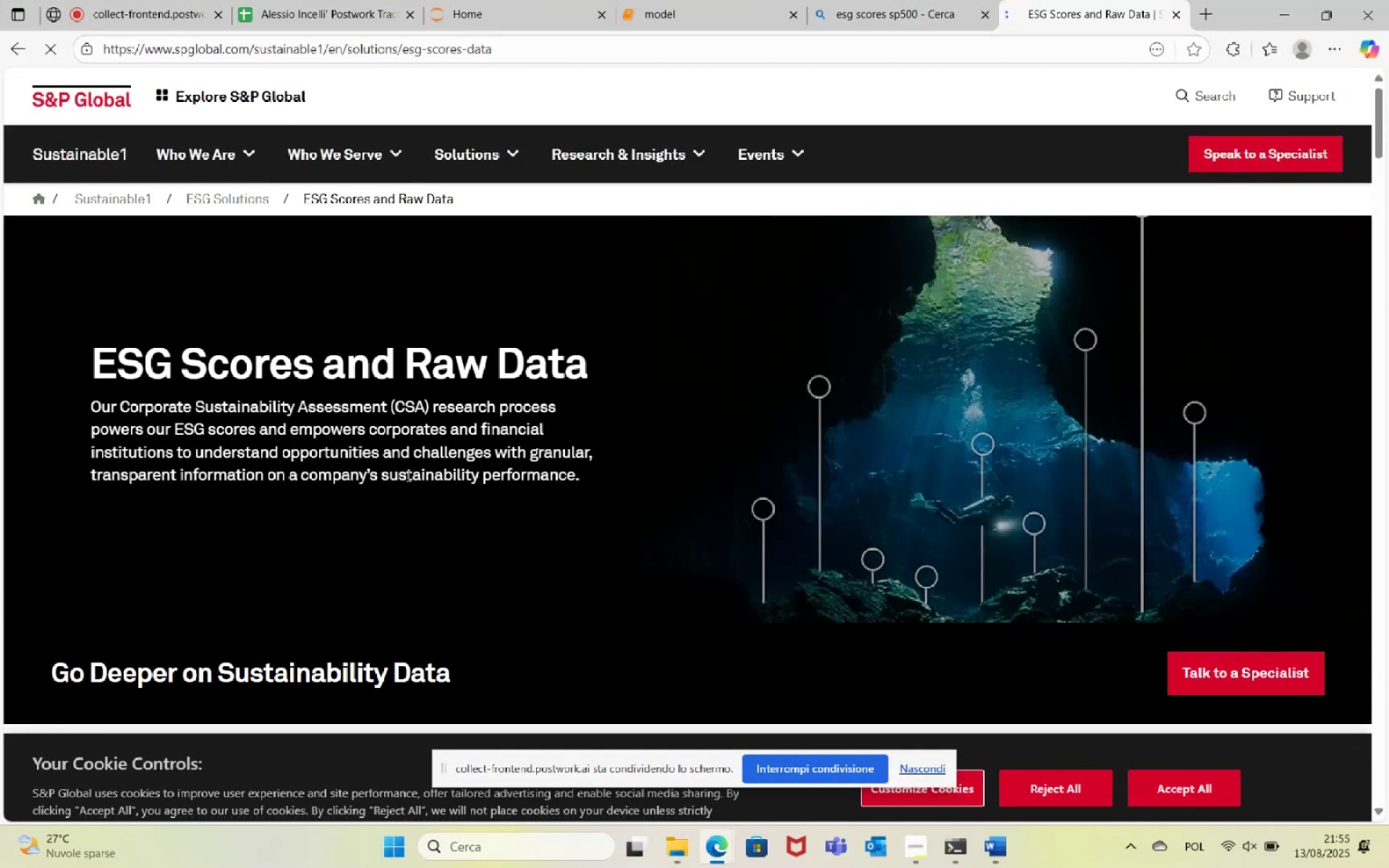 
wait(7.63)
 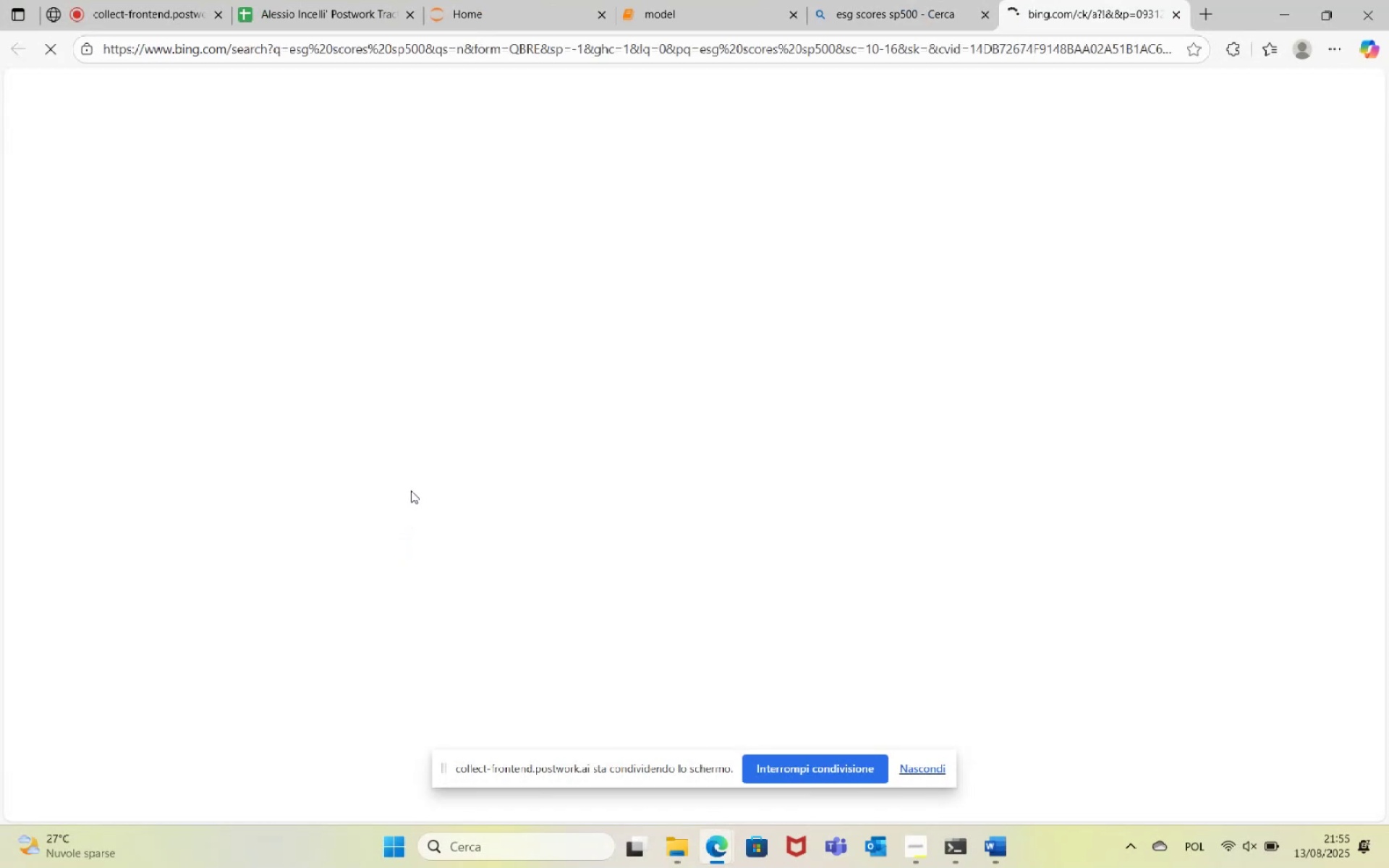 
left_click([1081, 757])
 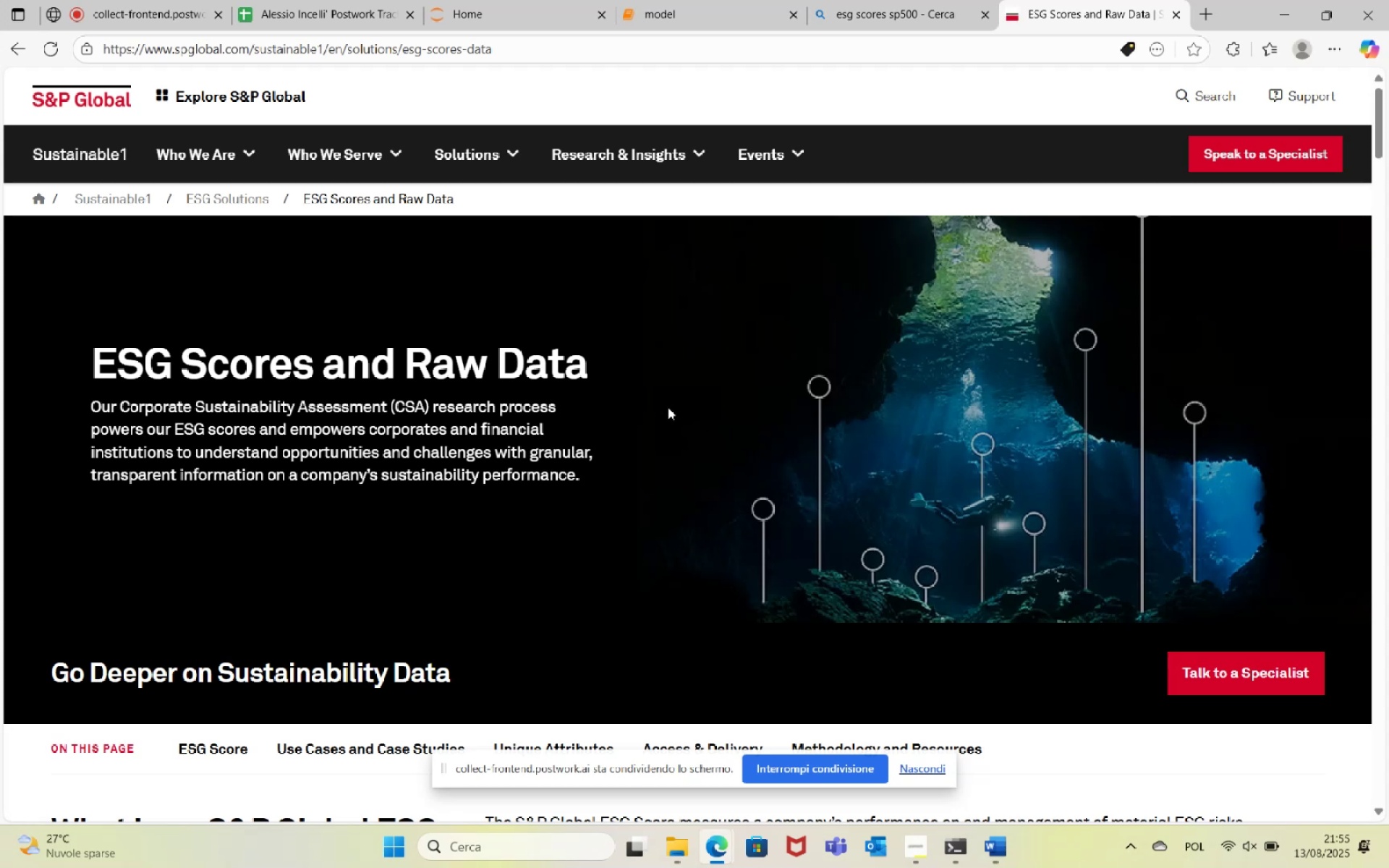 
scroll: coordinate [231, 443], scroll_direction: down, amount: 9.0
 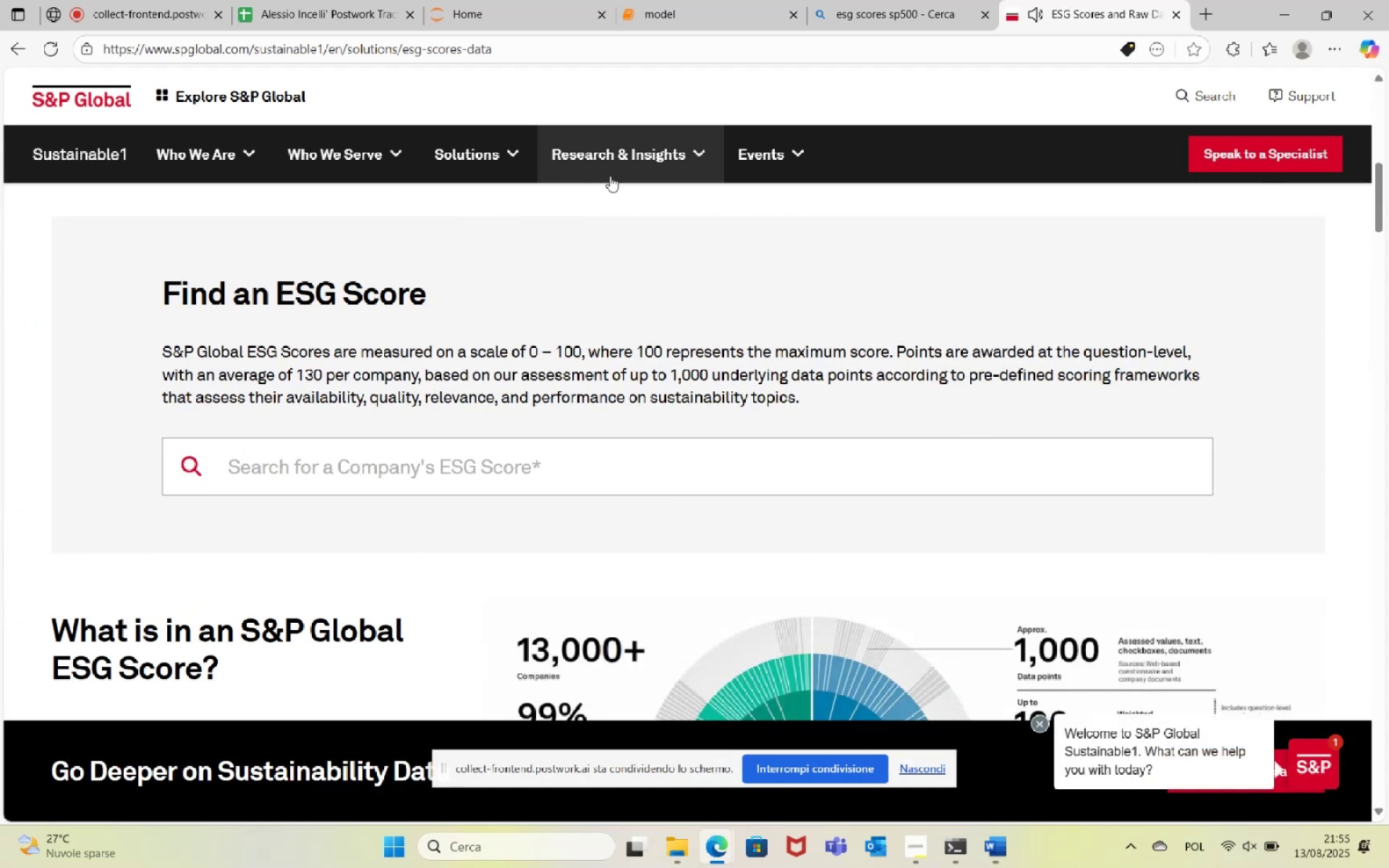 
left_click([562, 54])
 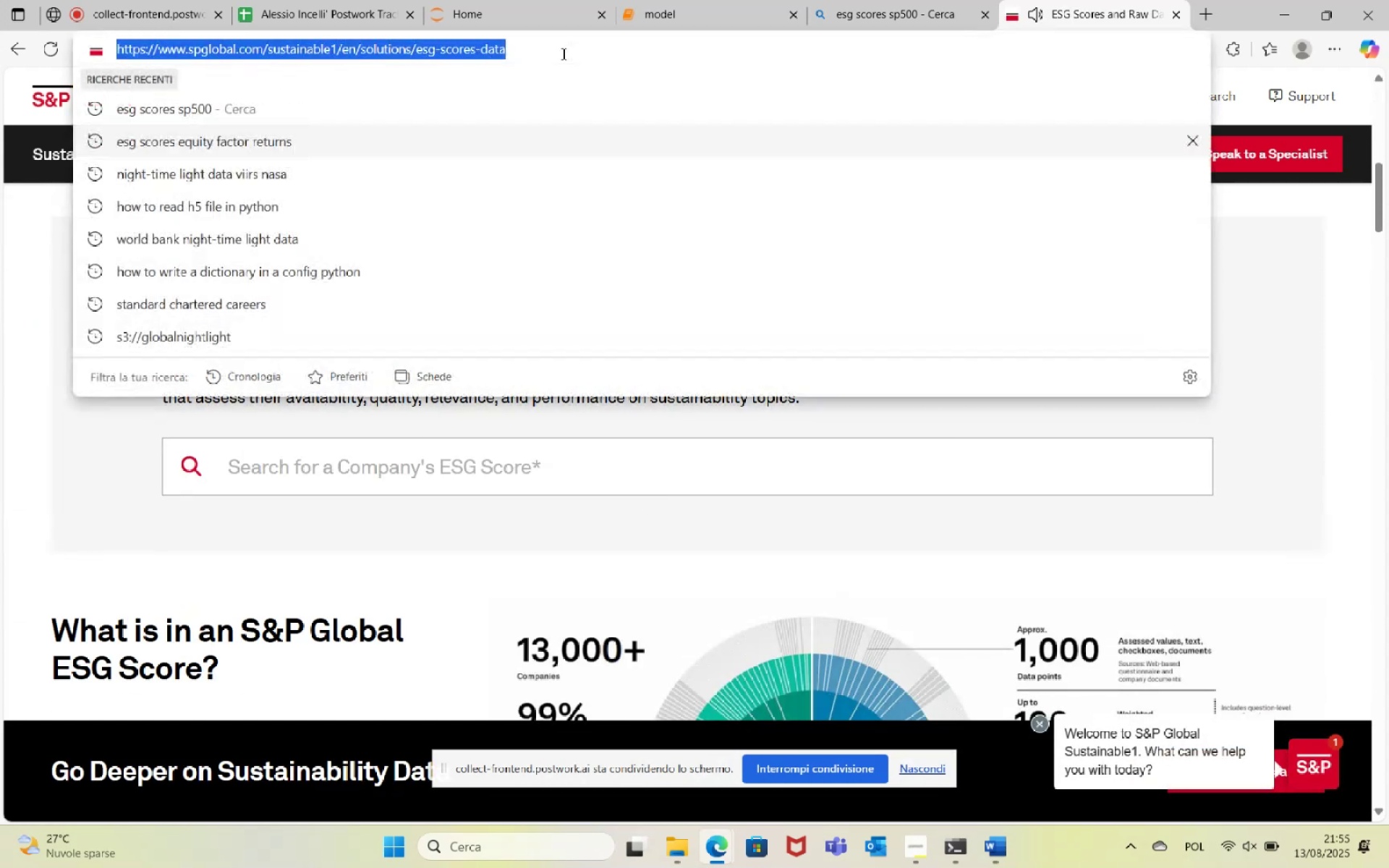 
type(is there anesgscore for he sp00?)
 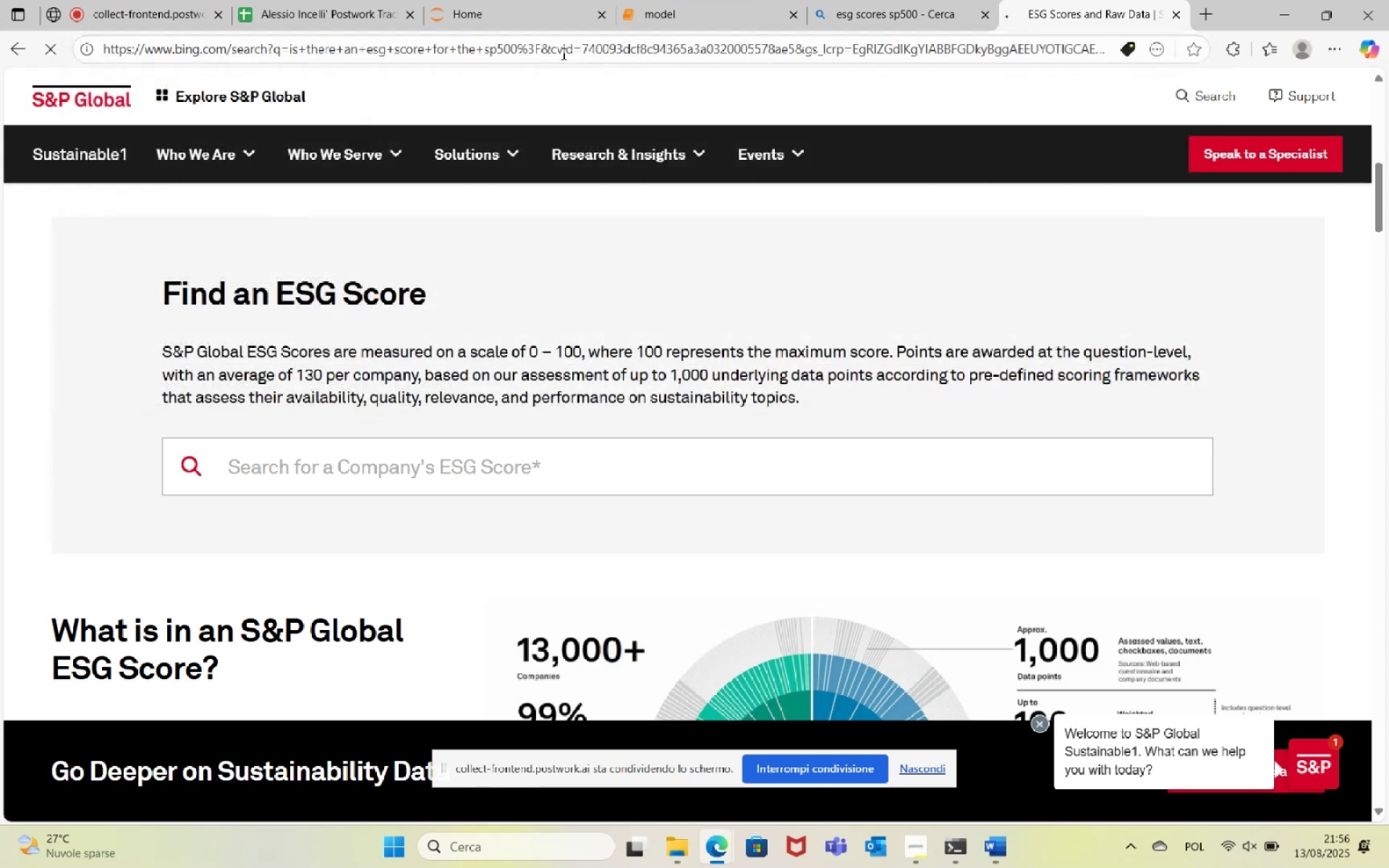 
 